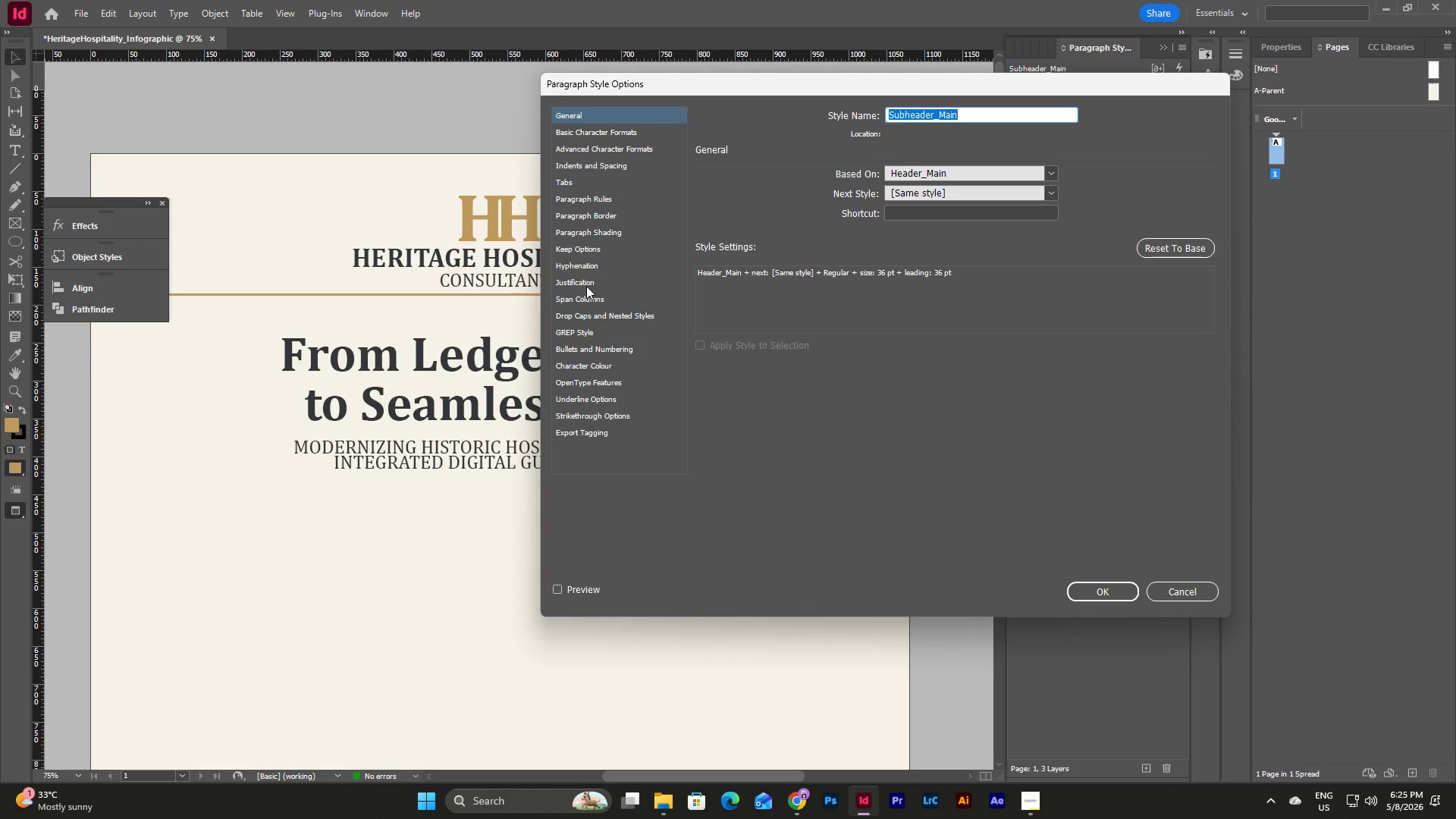 
double_click([586, 266])
 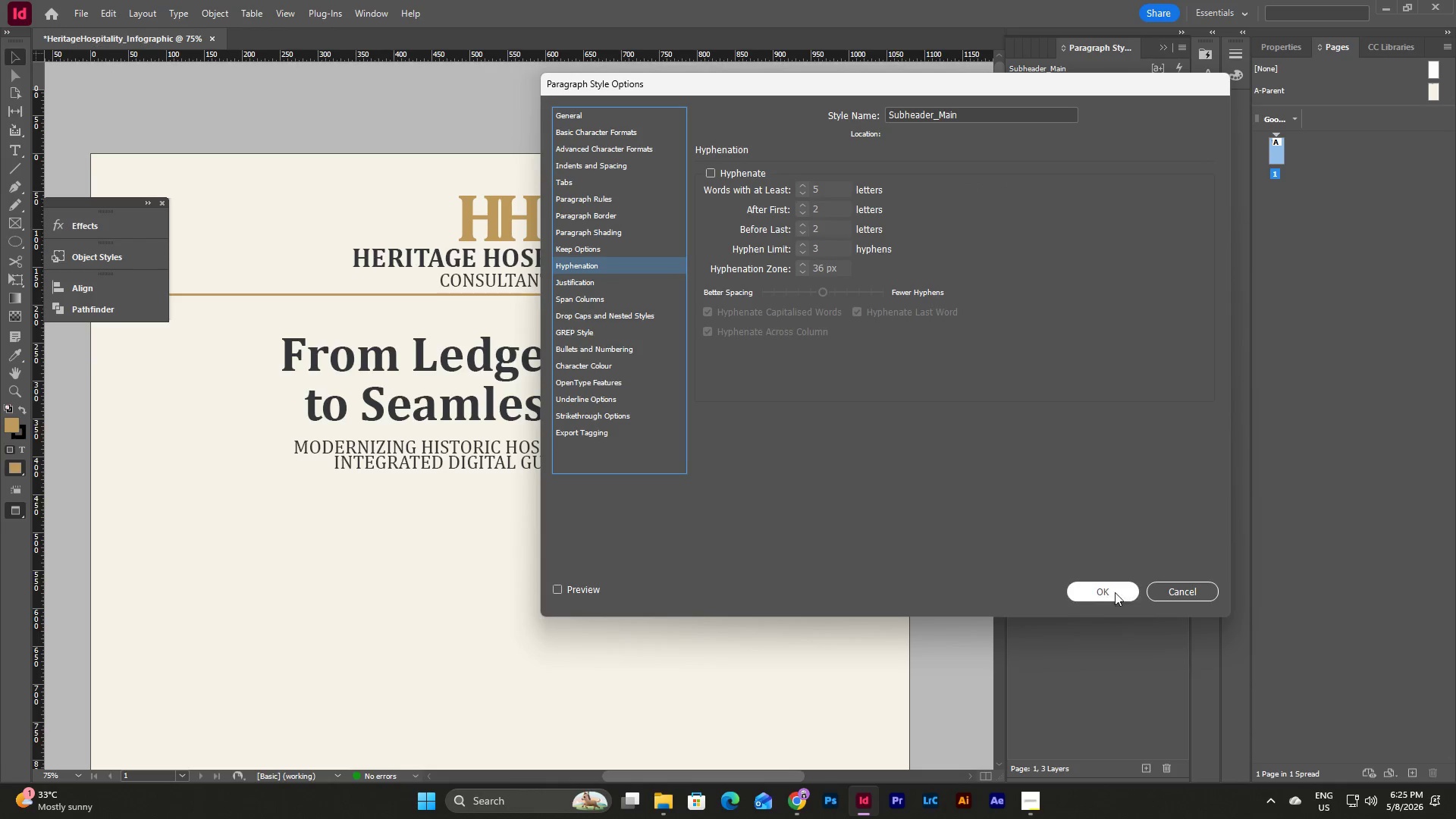 
left_click([1185, 588])
 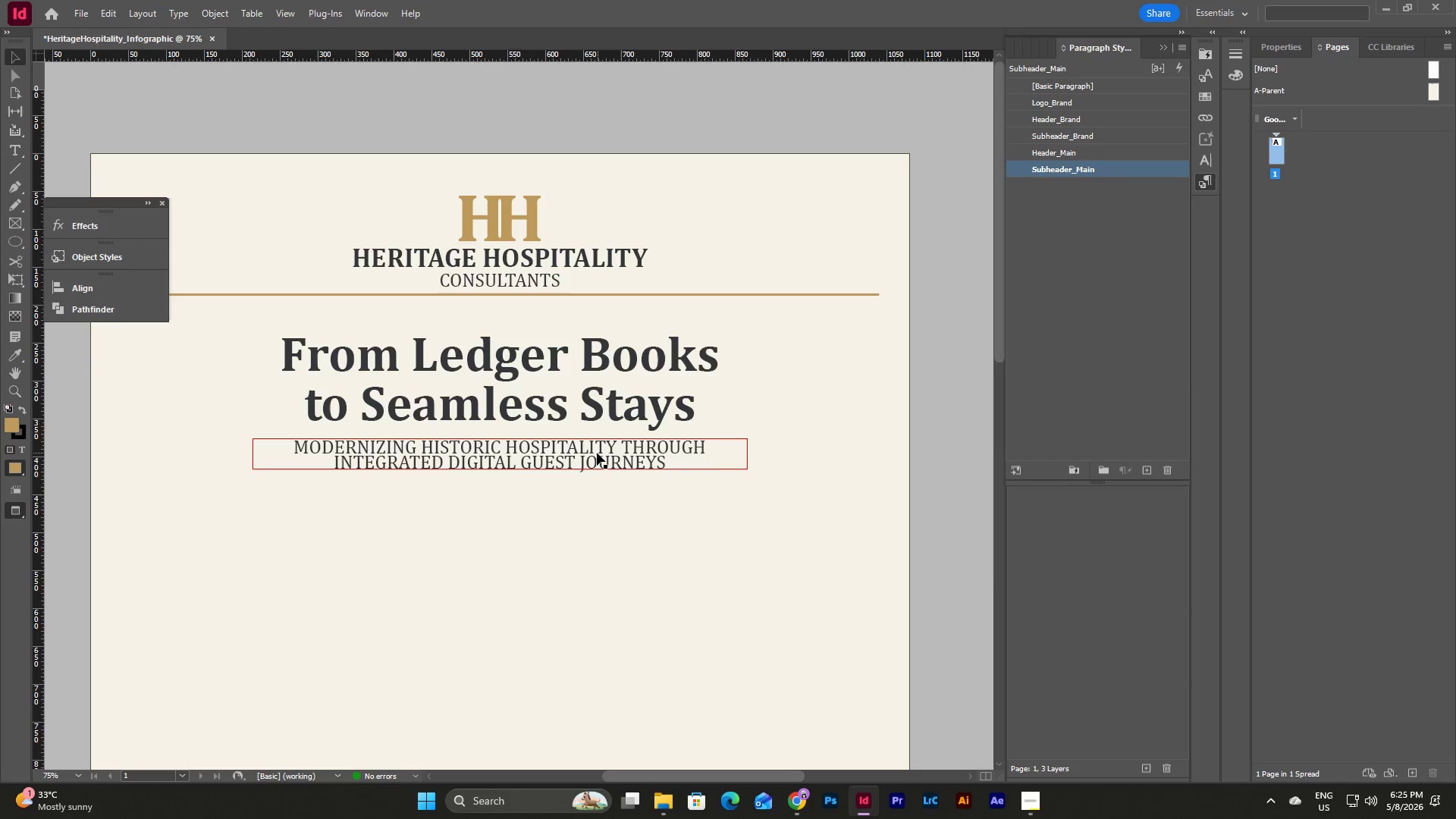 
left_click([780, 574])
 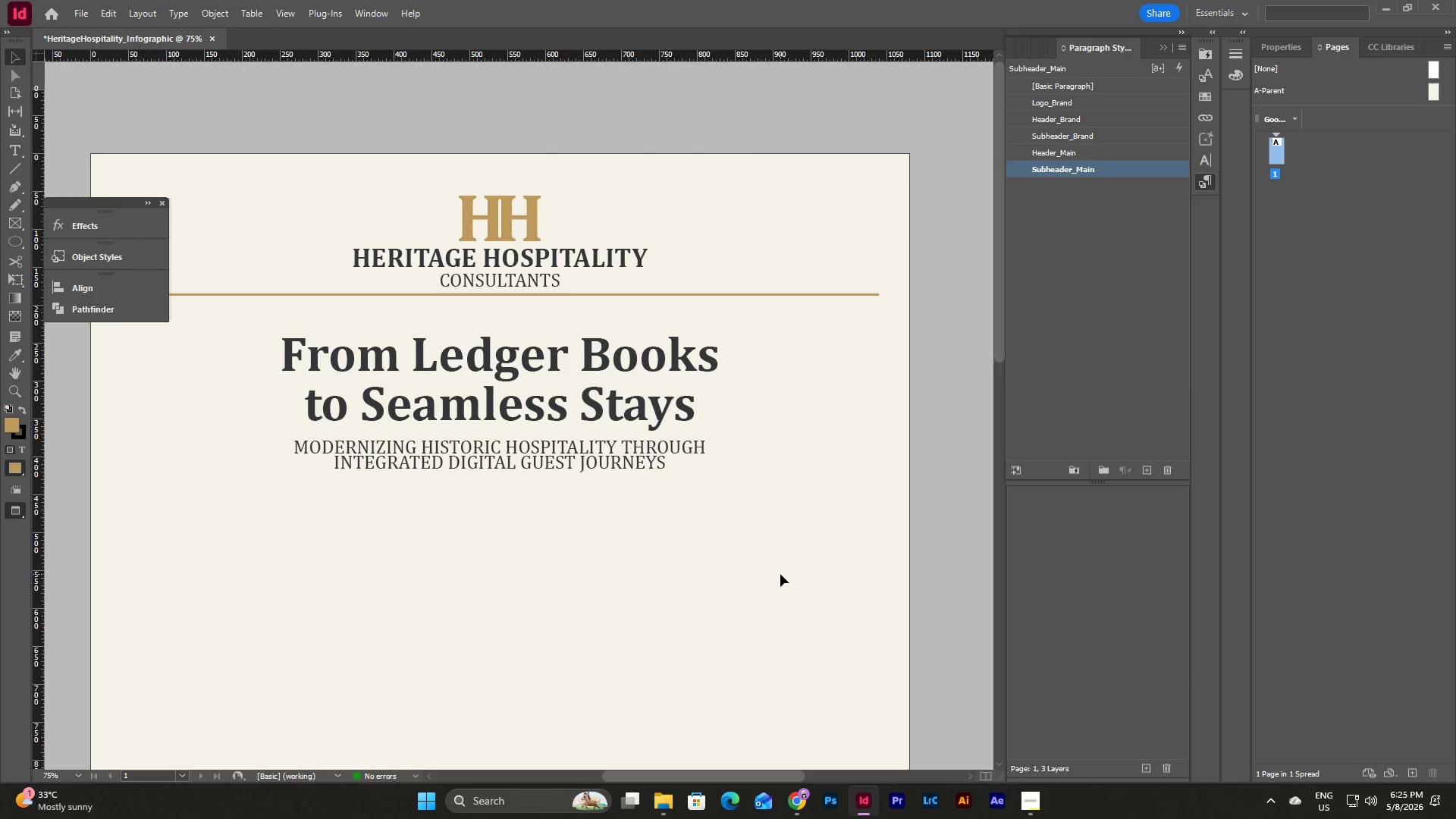 
key(W)
 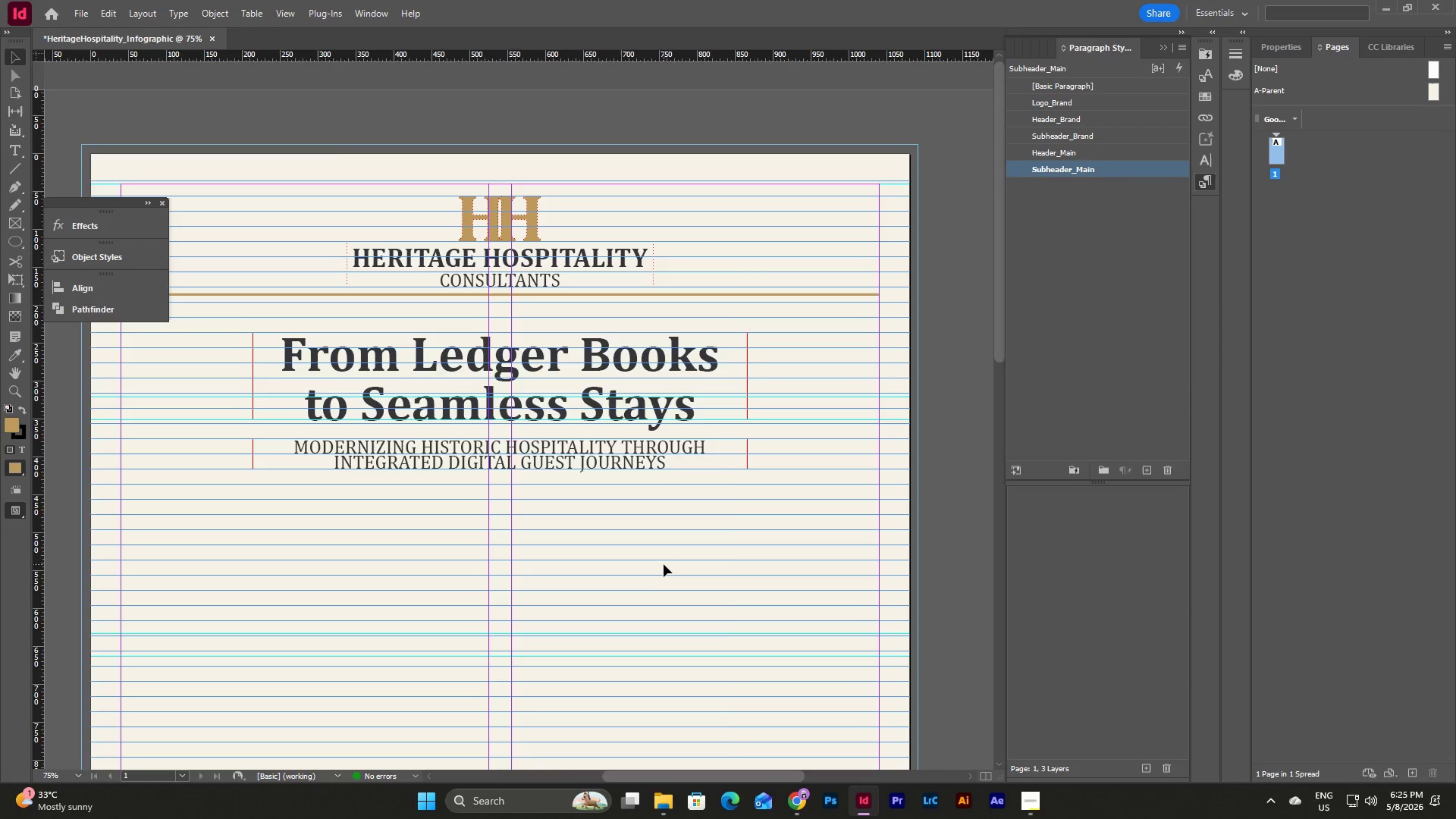 
left_click([679, 444])
 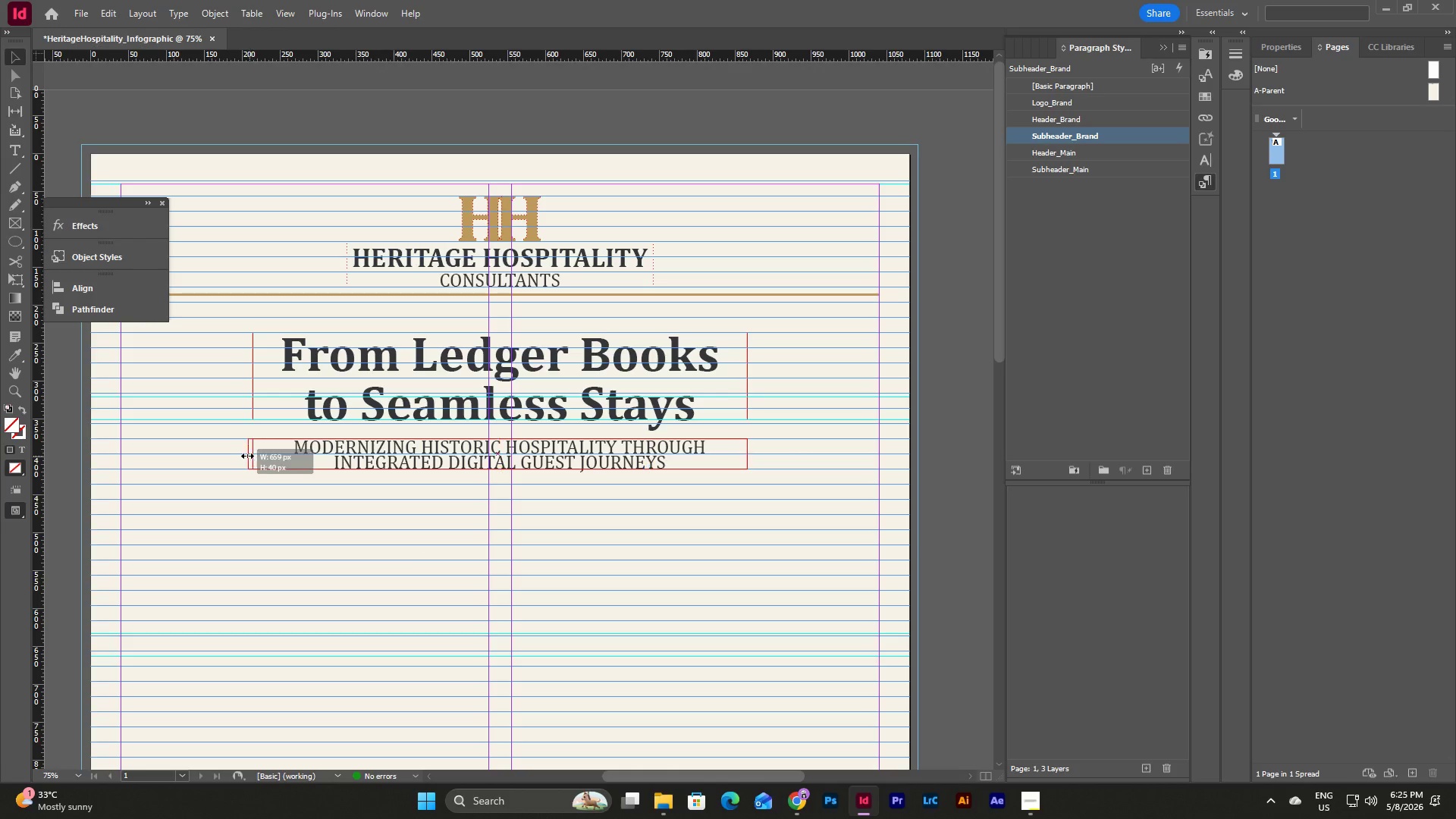 
wait(12.88)
 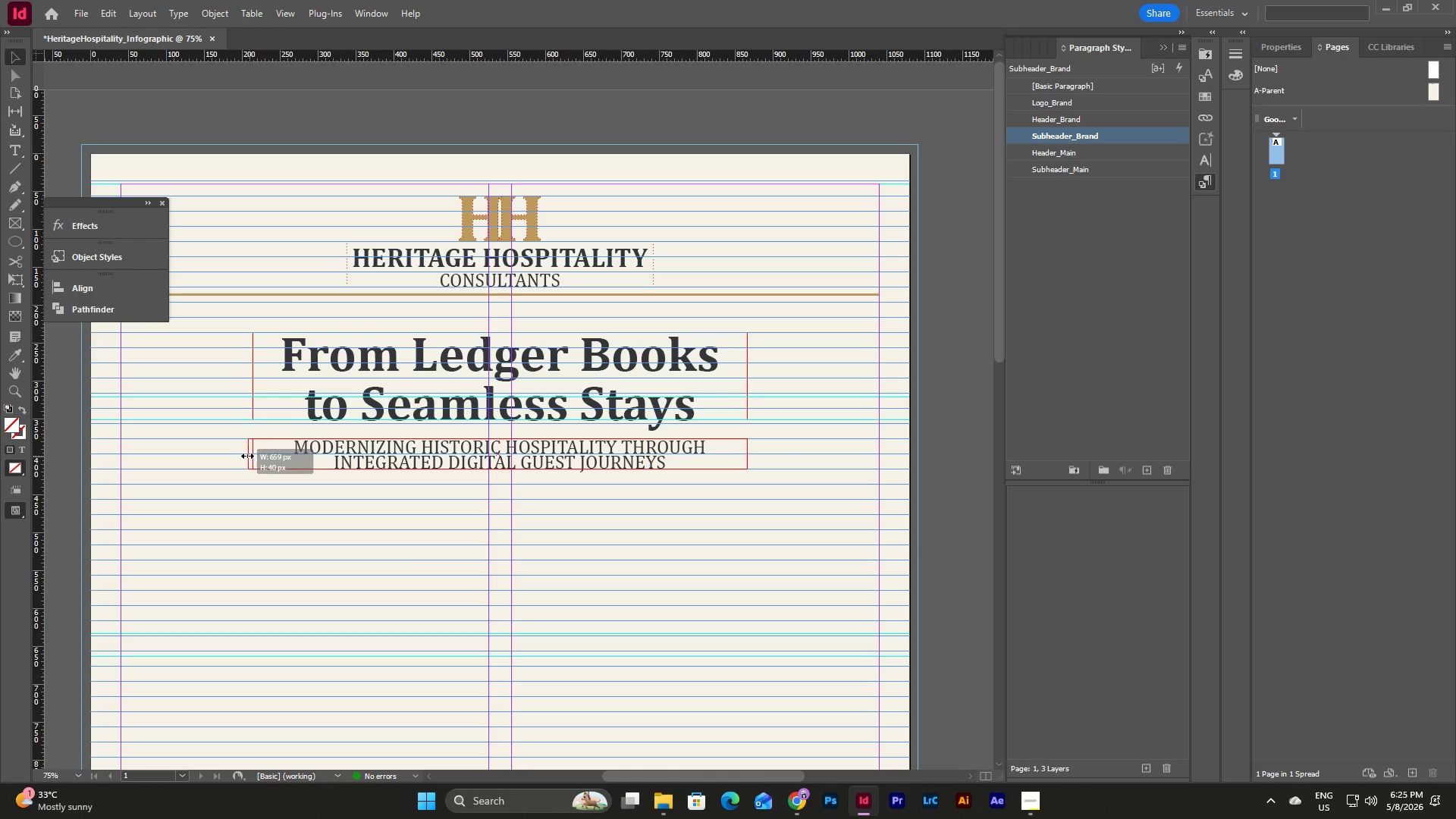 
left_click([653, 580])
 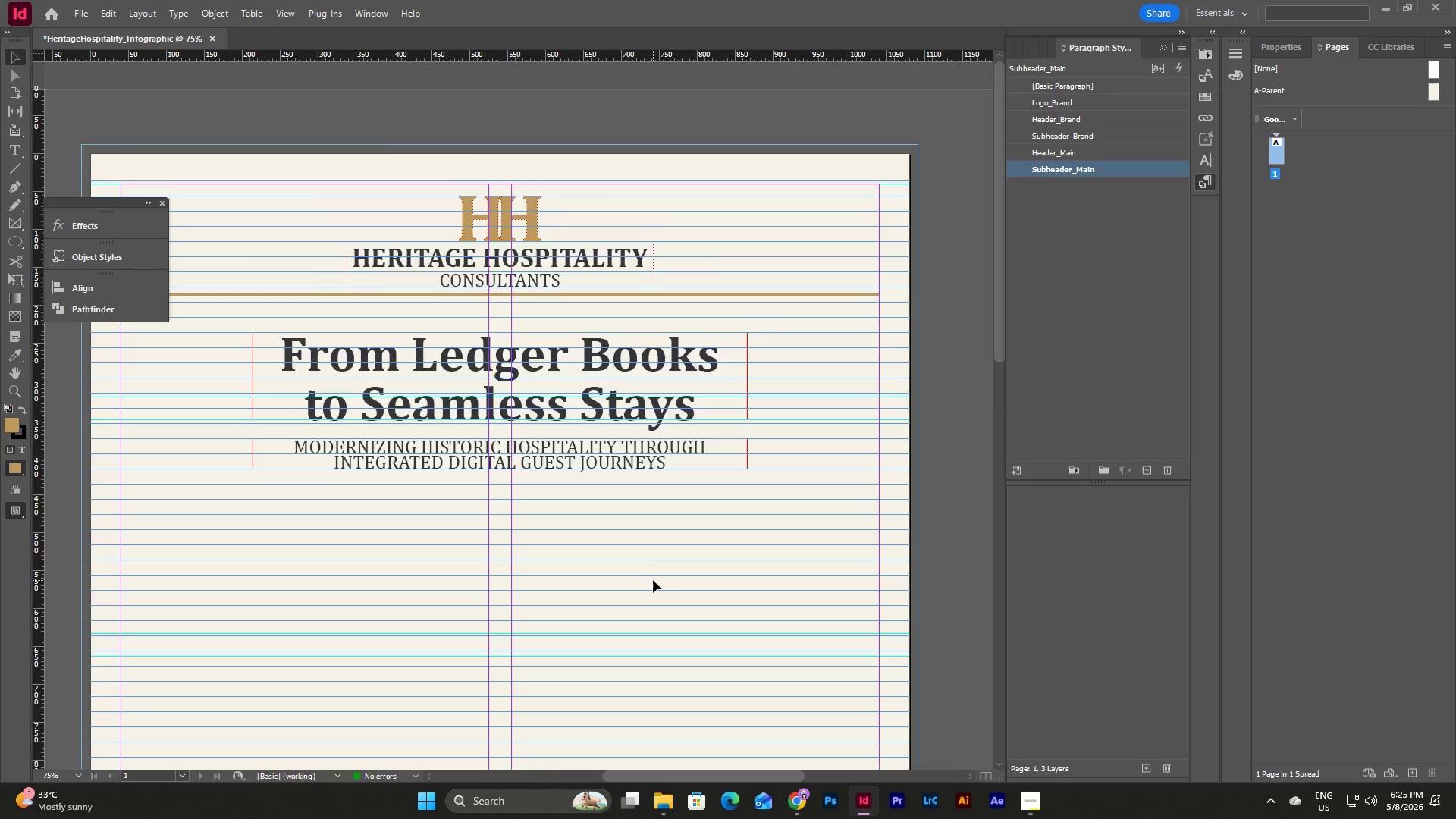 
key(W)
 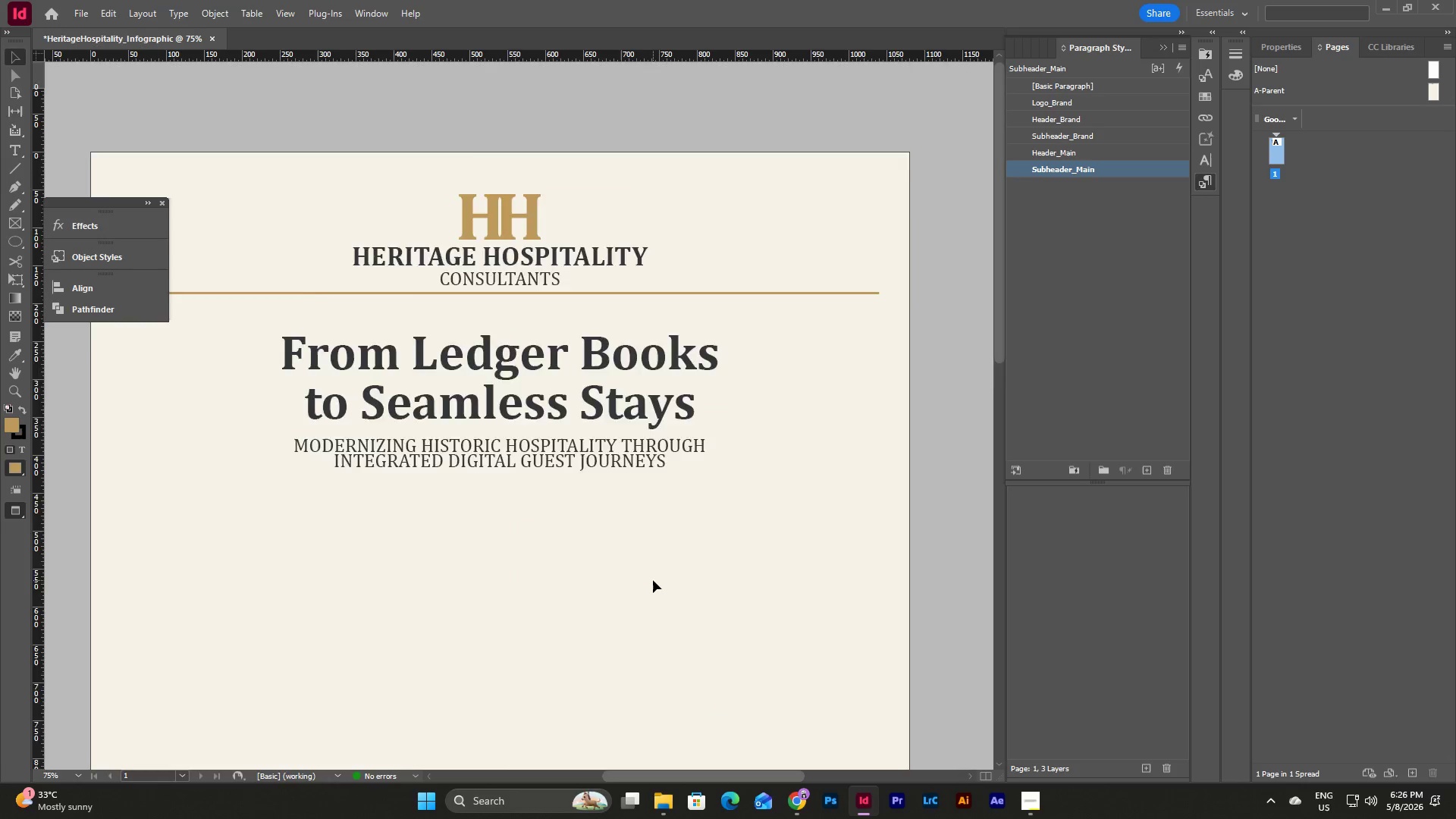 
scroll: coordinate [653, 580], scroll_direction: up, amount: 2.0
 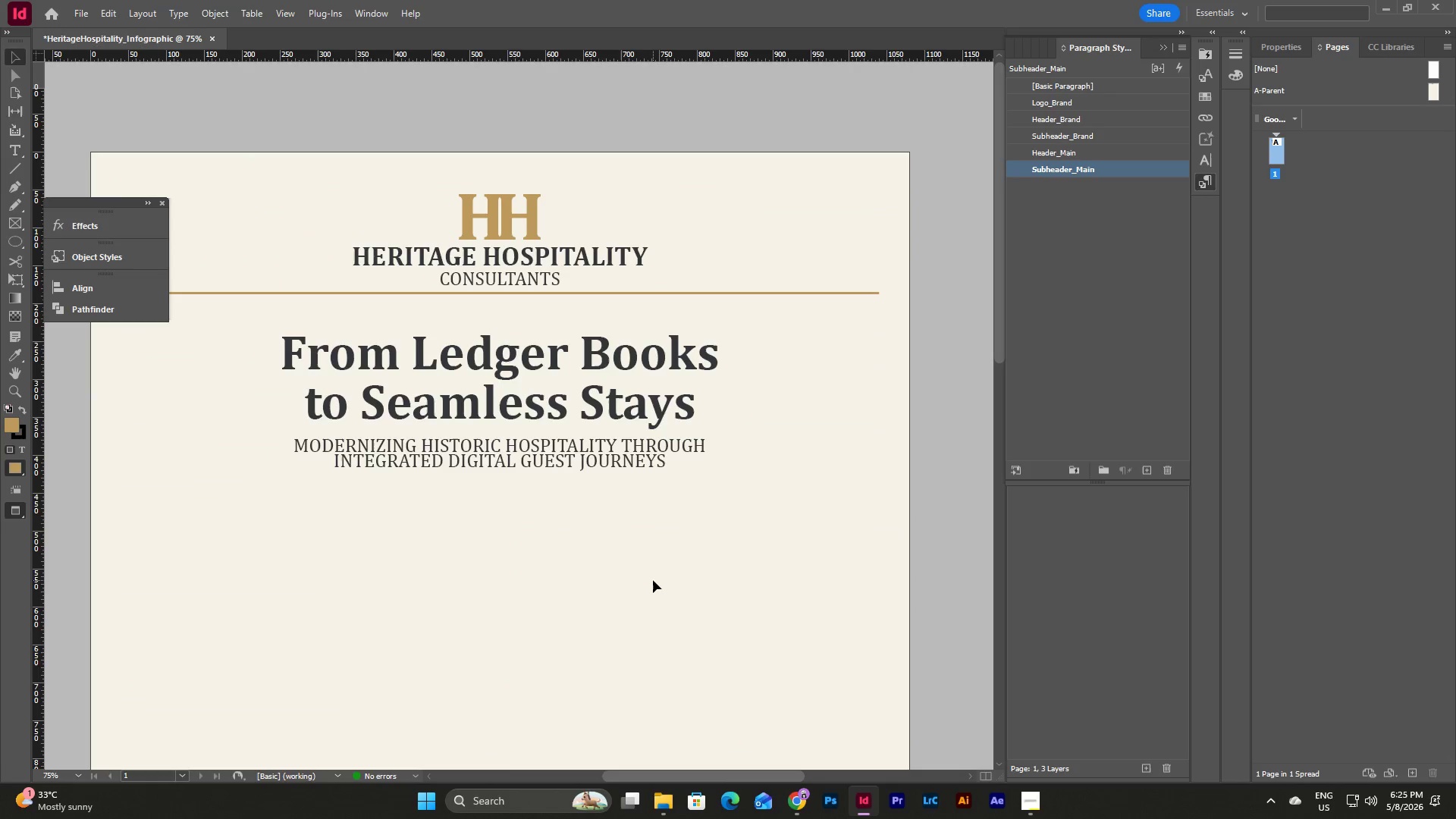 
scroll: coordinate [653, 580], scroll_direction: none, amount: 0.0
 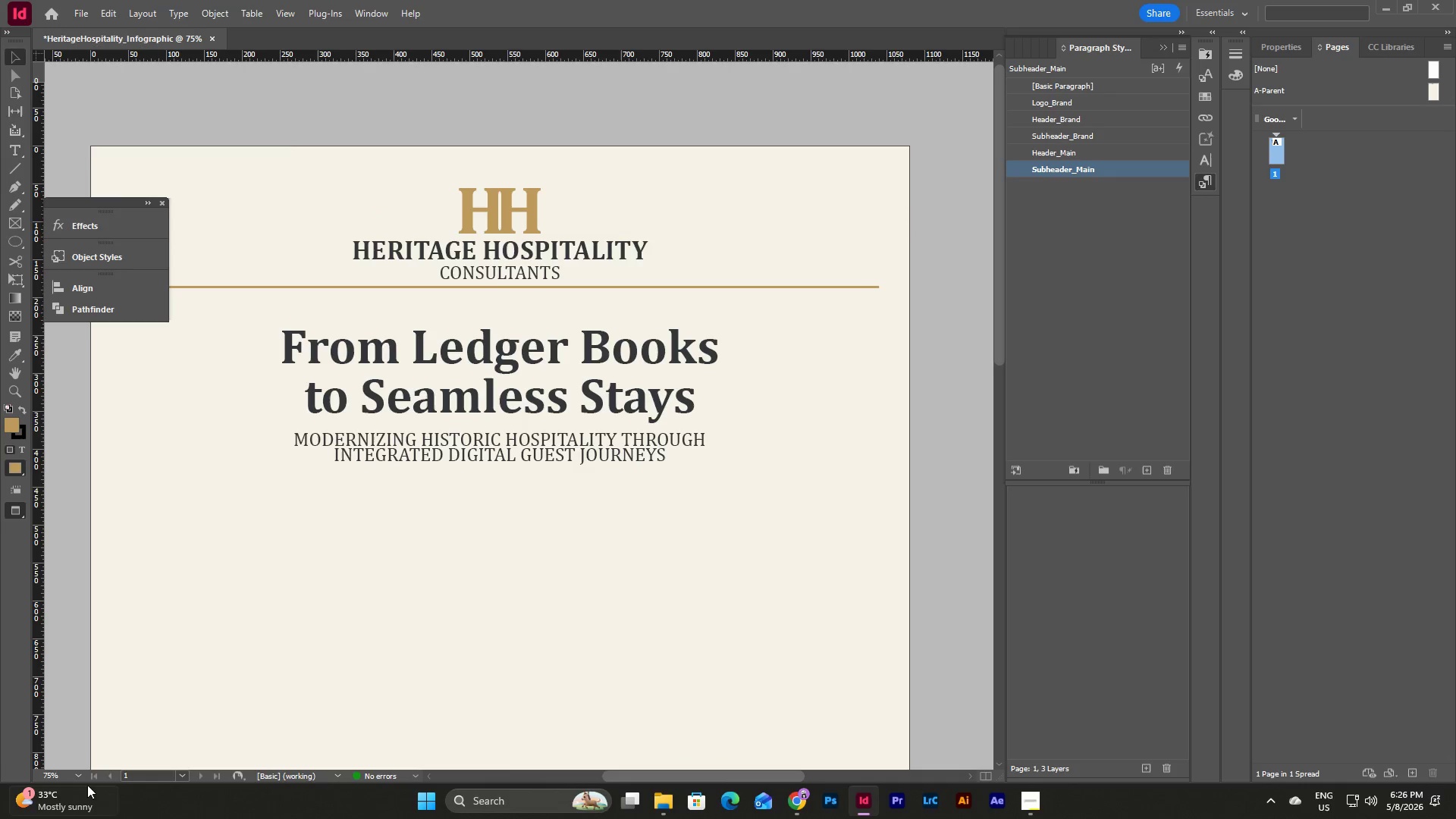 
left_click([81, 773])
 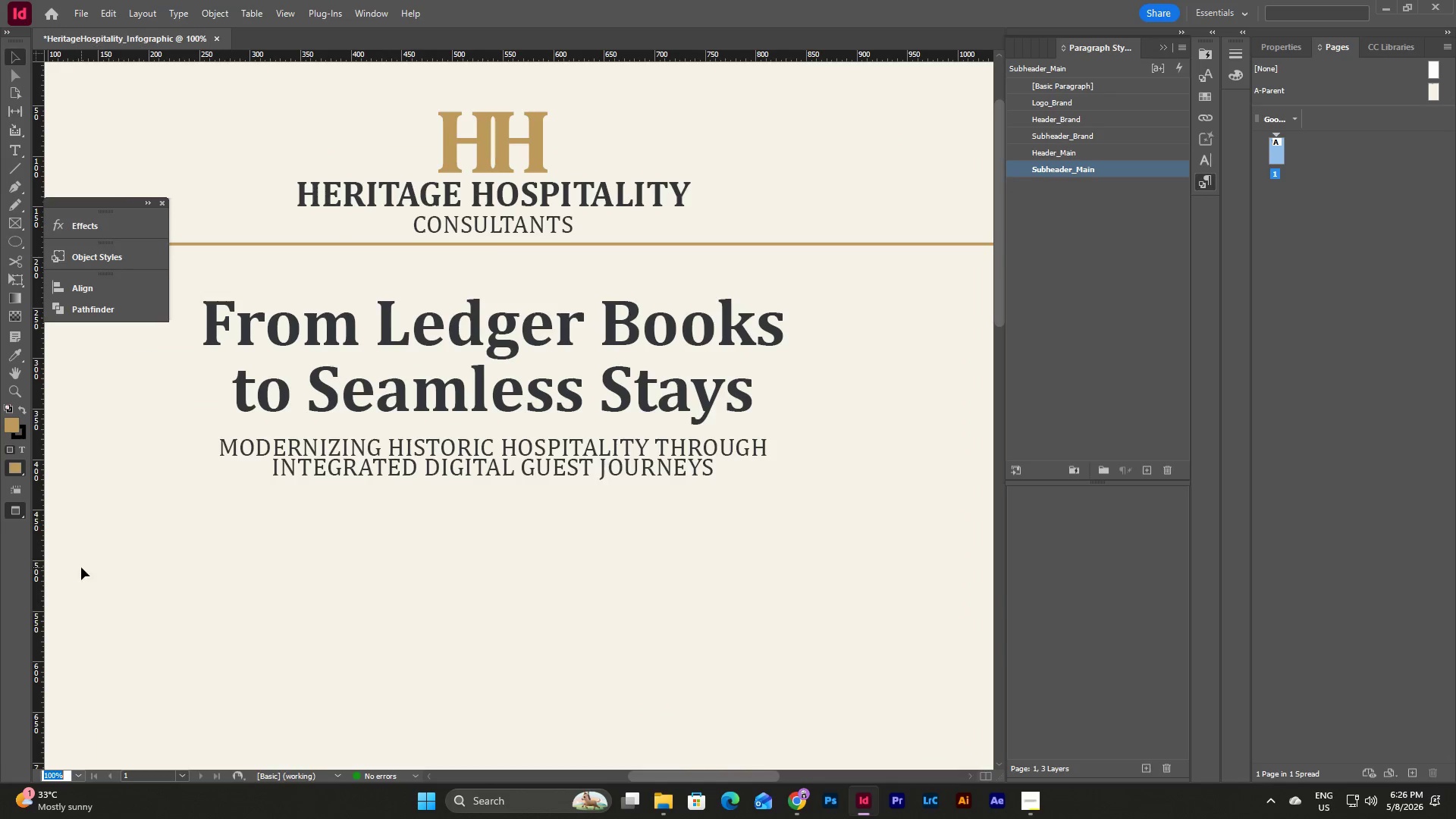 
left_click([79, 778])
 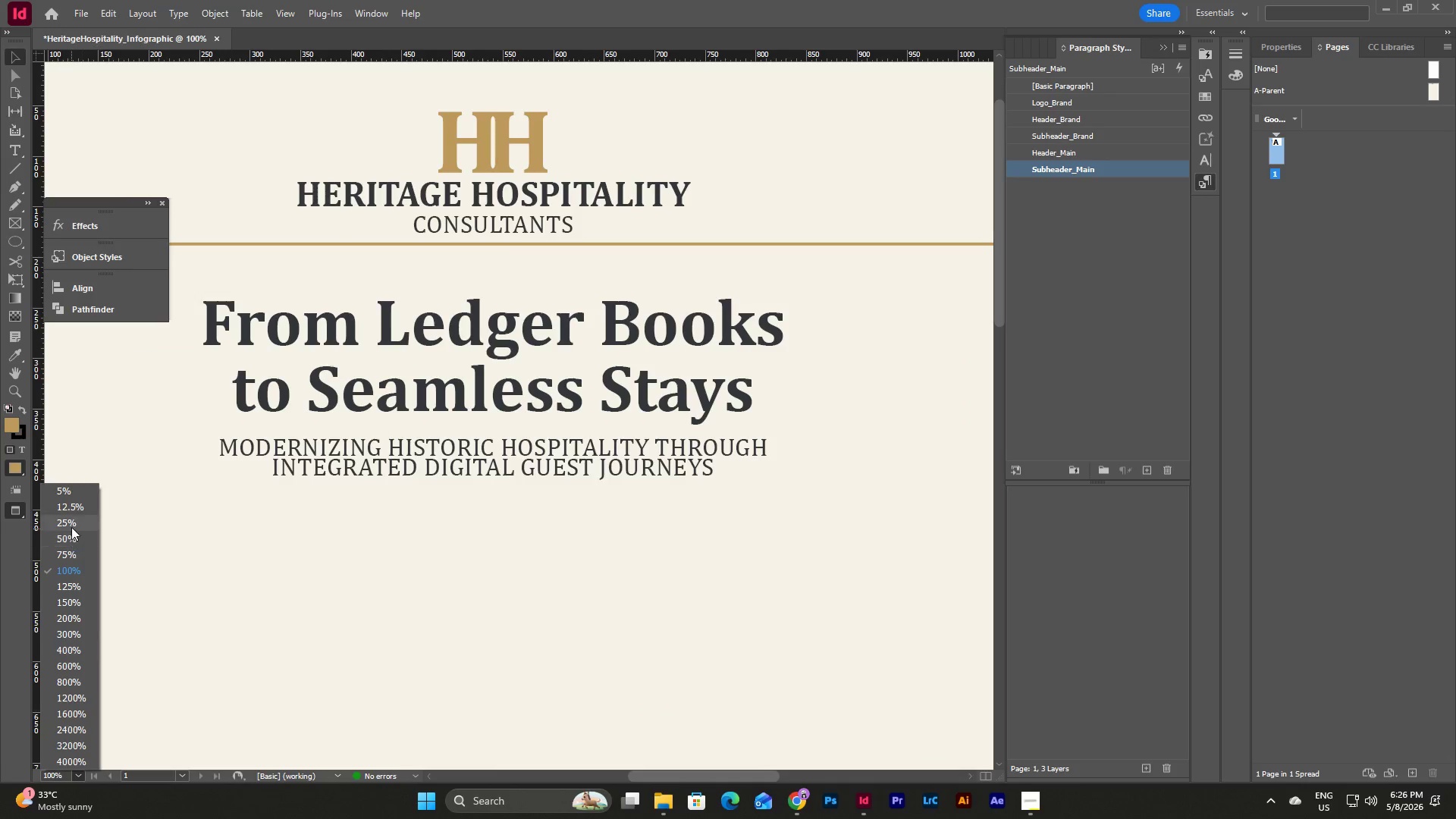 
left_click([73, 521])
 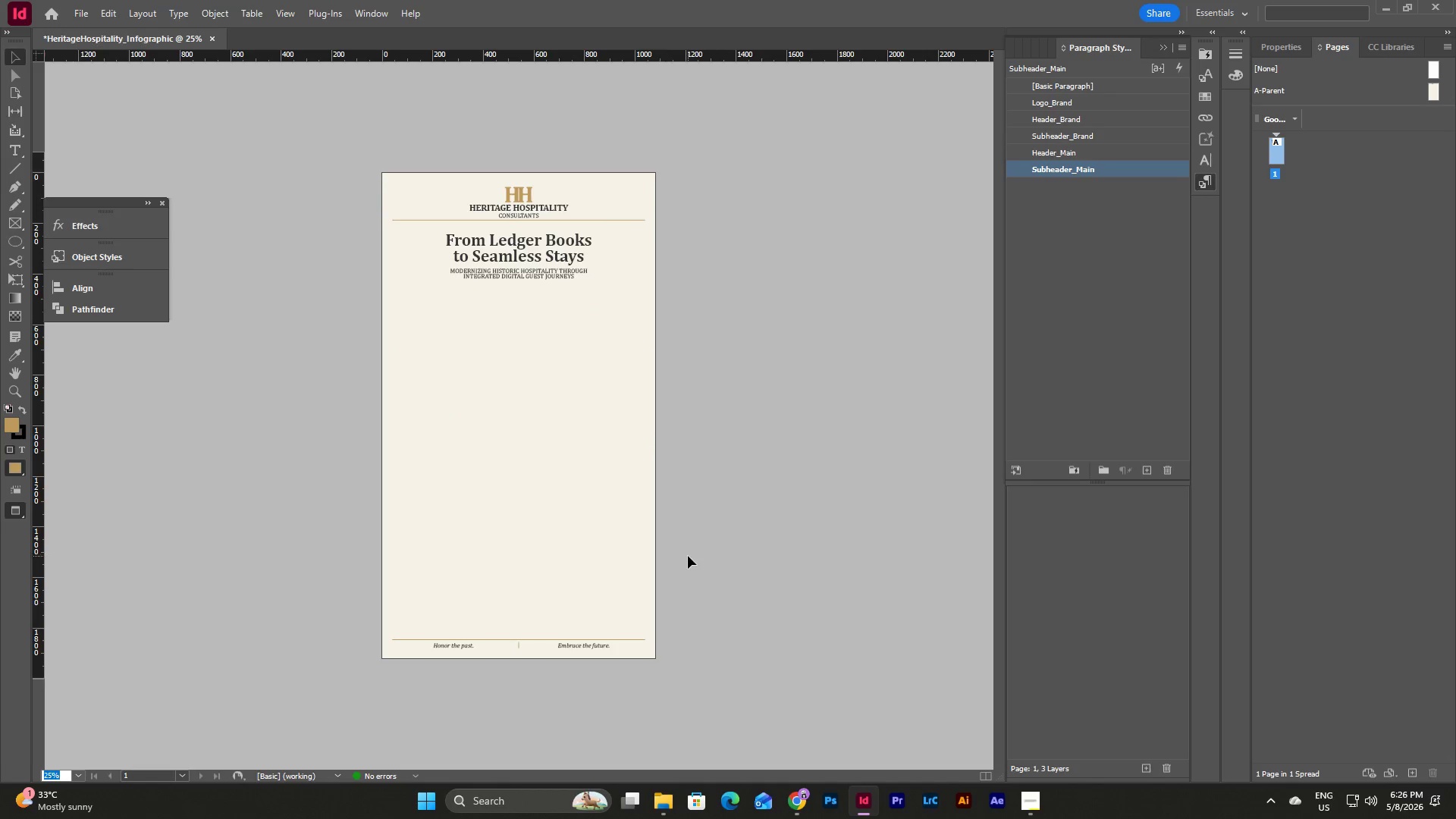 
left_click([695, 474])
 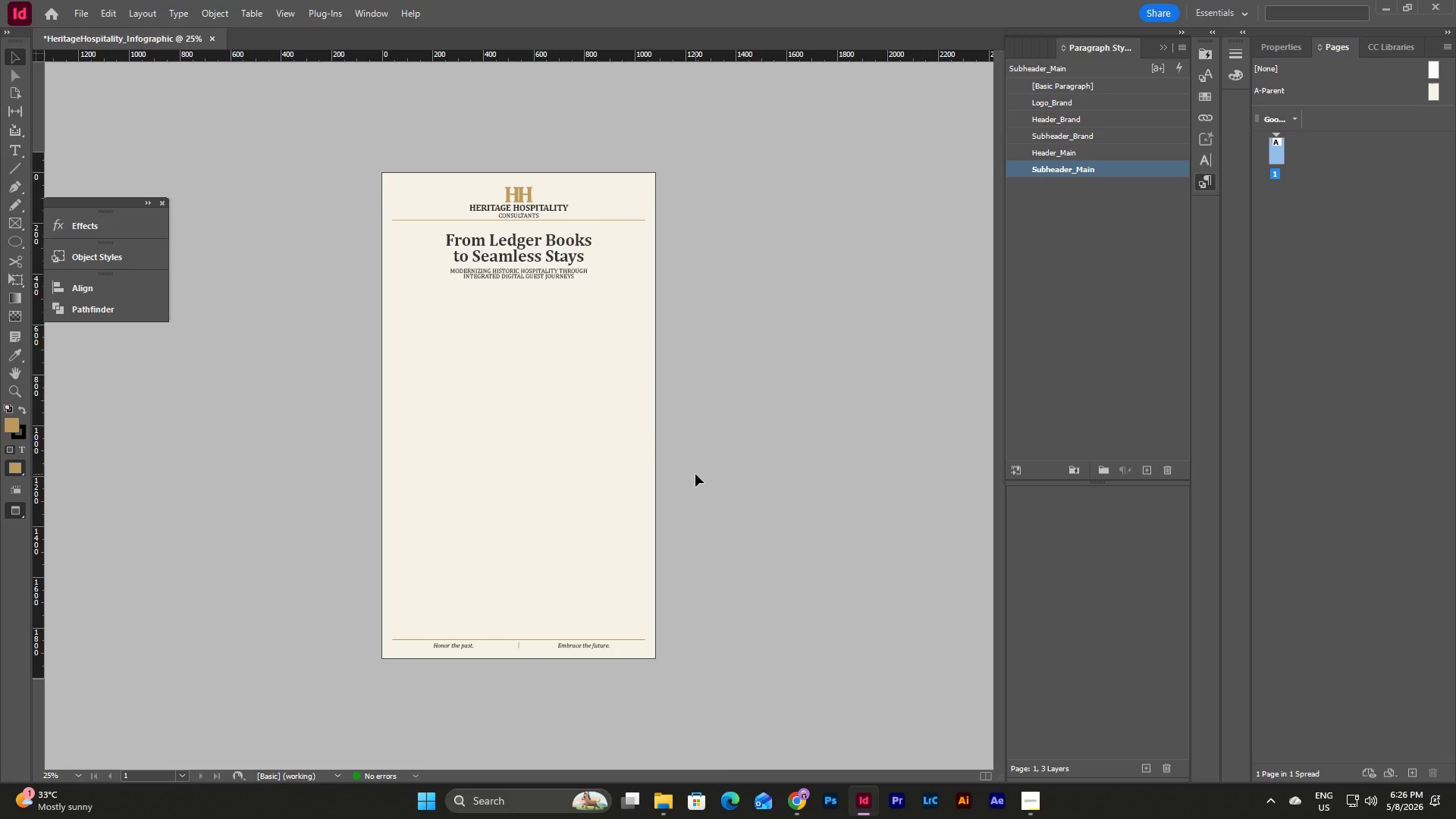 
scroll: coordinate [695, 474], scroll_direction: up, amount: 4.0
 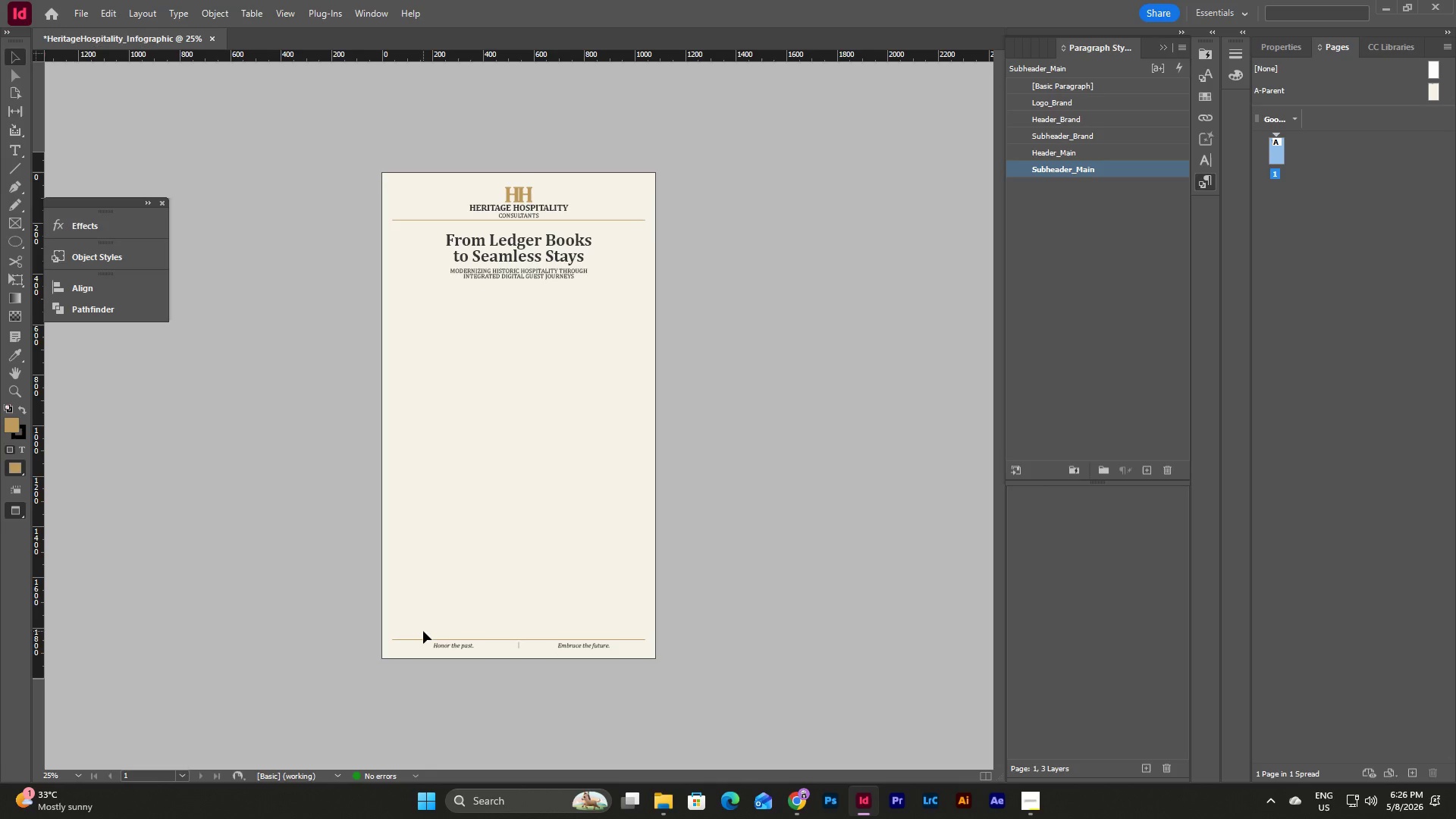 
type(ww)
 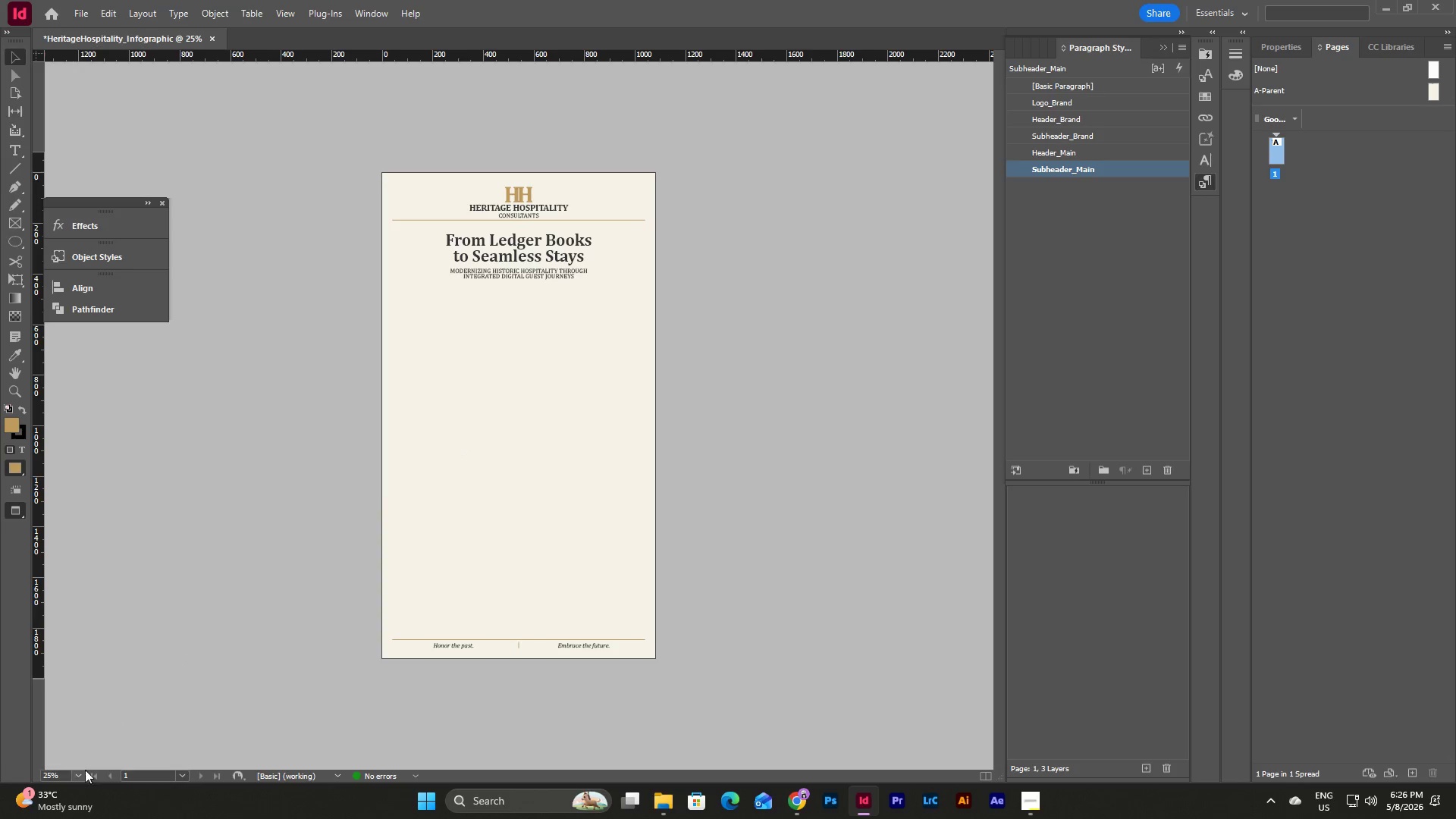 
double_click([77, 768])
 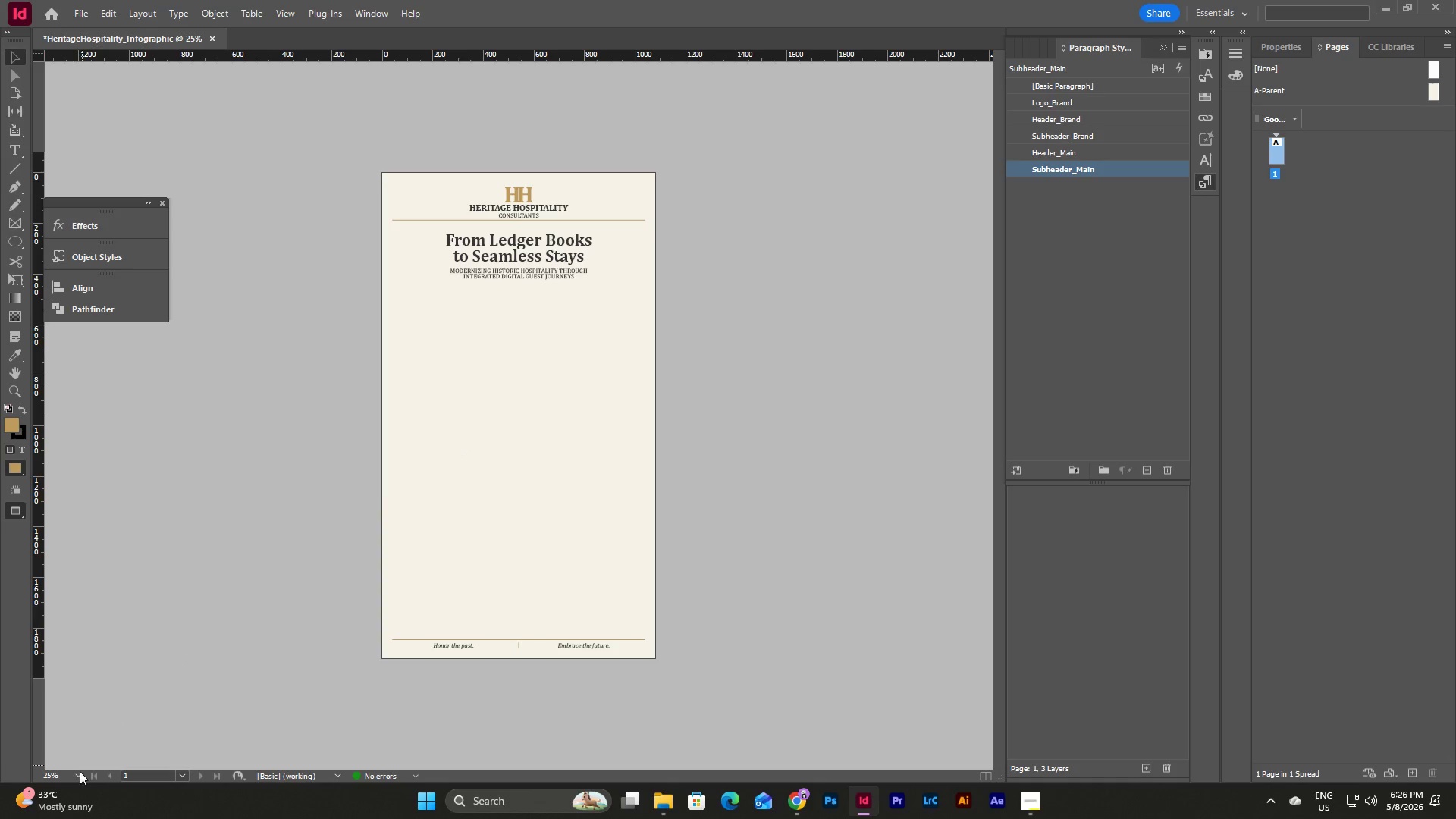 
left_click([79, 774])
 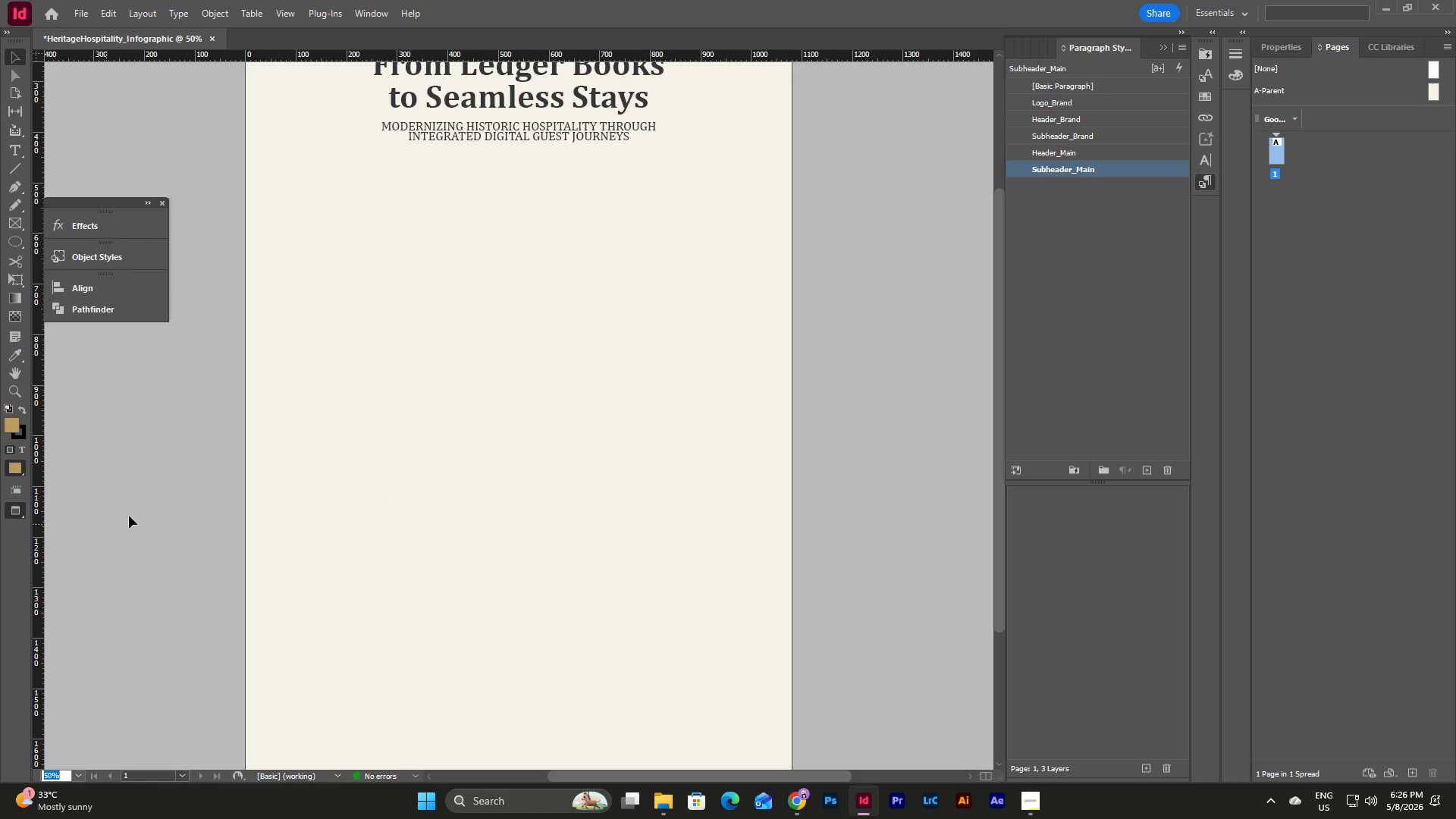 
key(W)
 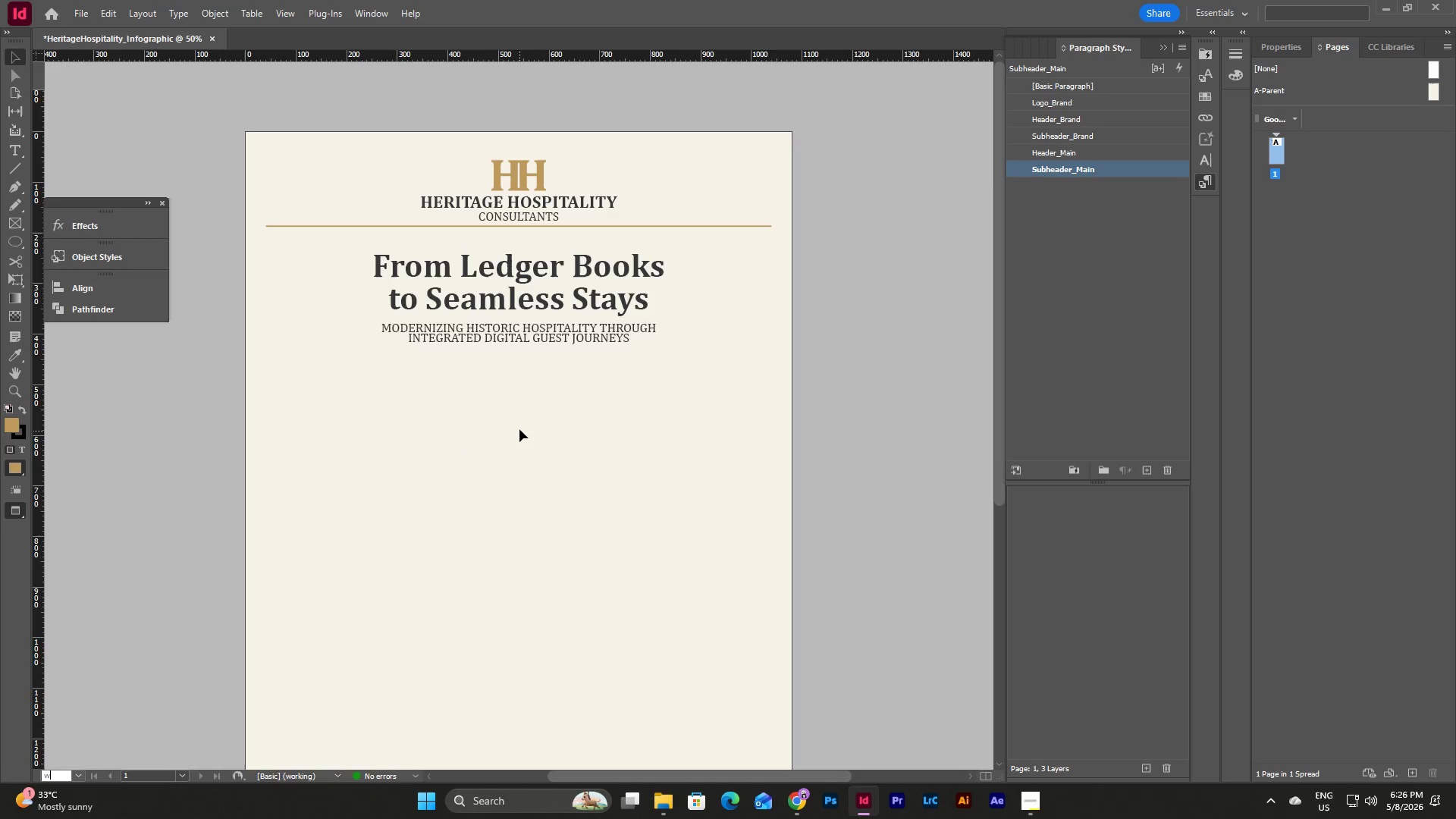 
scroll: coordinate [531, 476], scroll_direction: up, amount: 8.0
 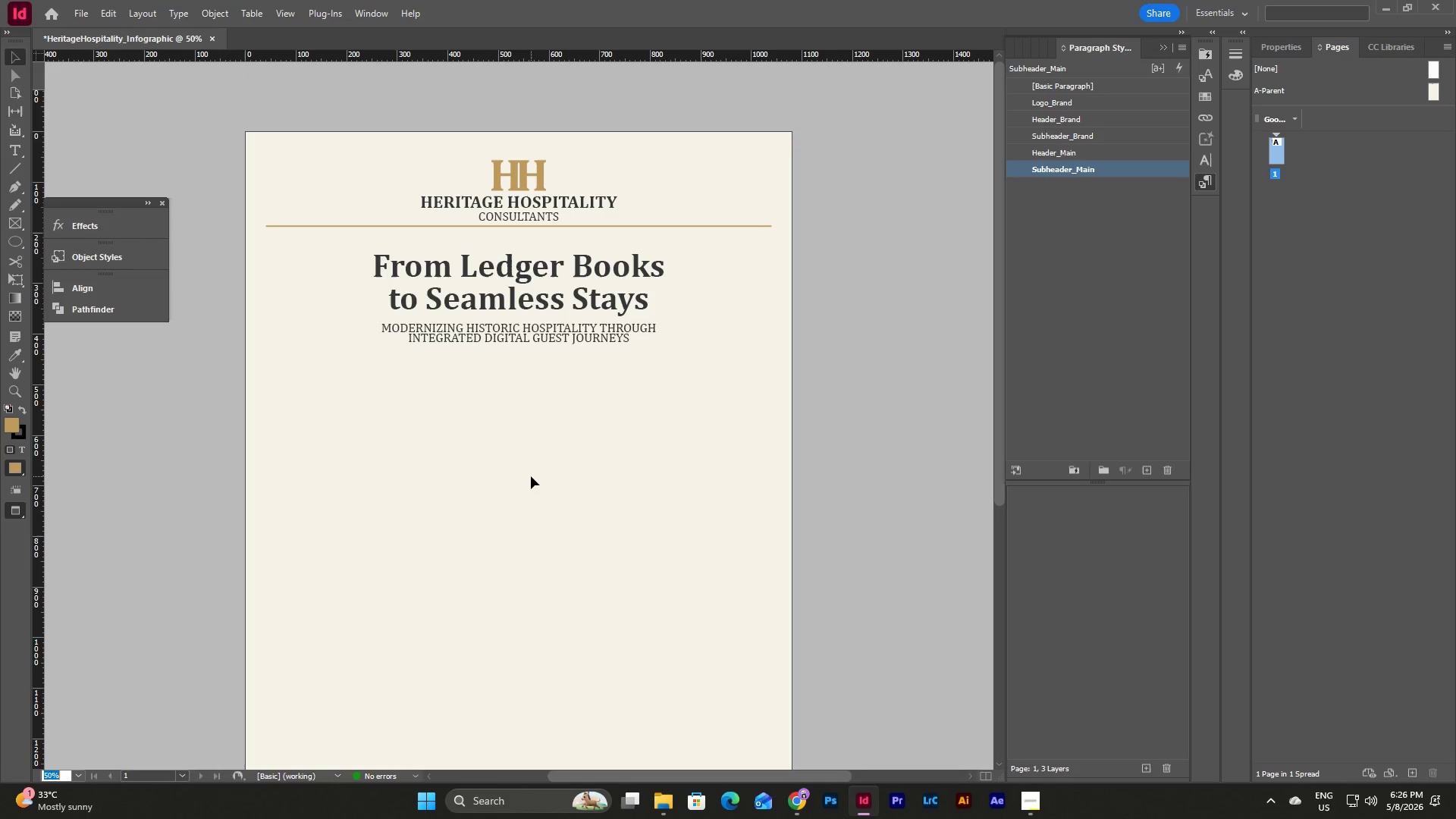 
key(W)
 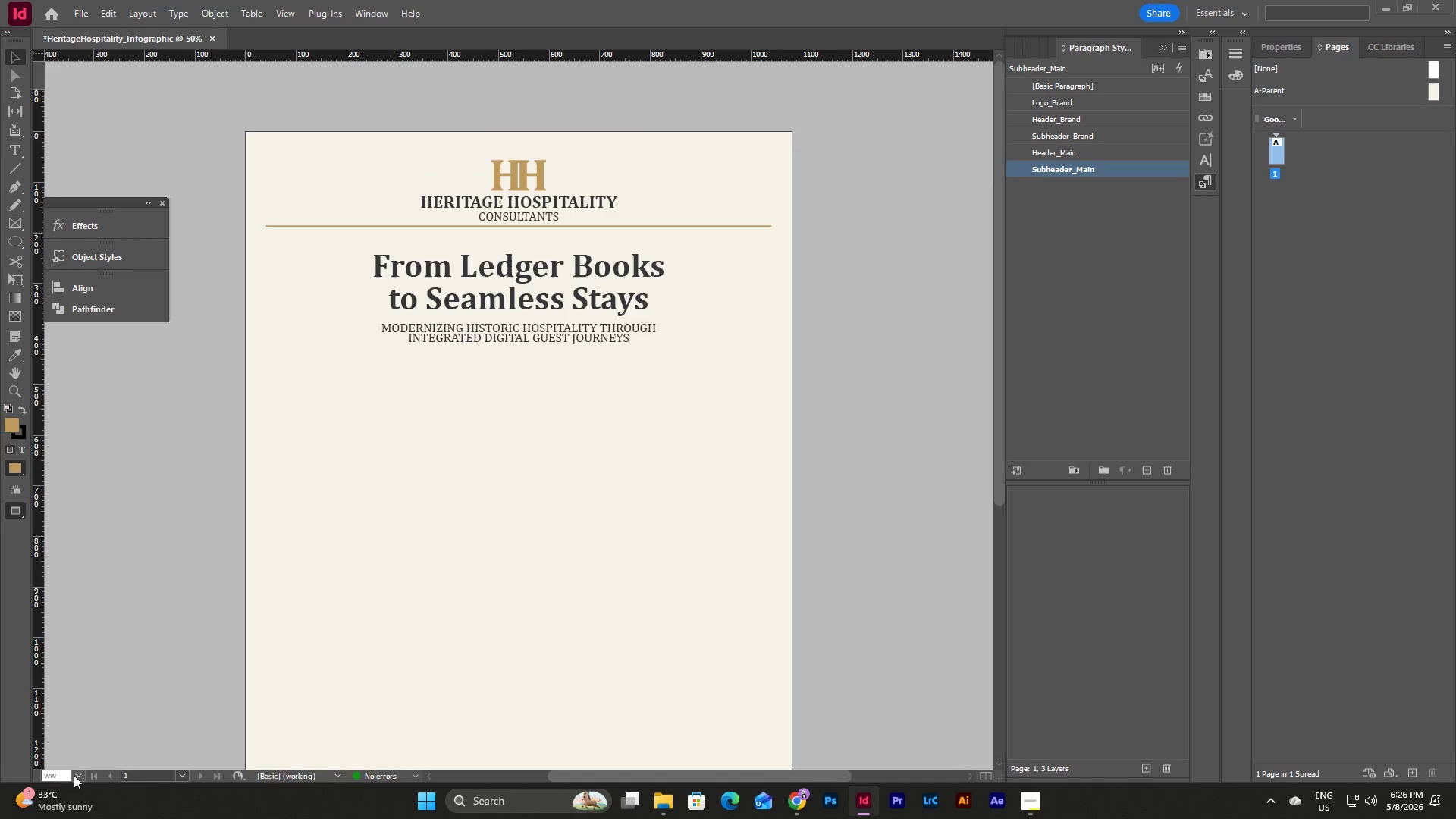 
left_click_drag(start_coordinate=[69, 771], to_coordinate=[46, 773])
 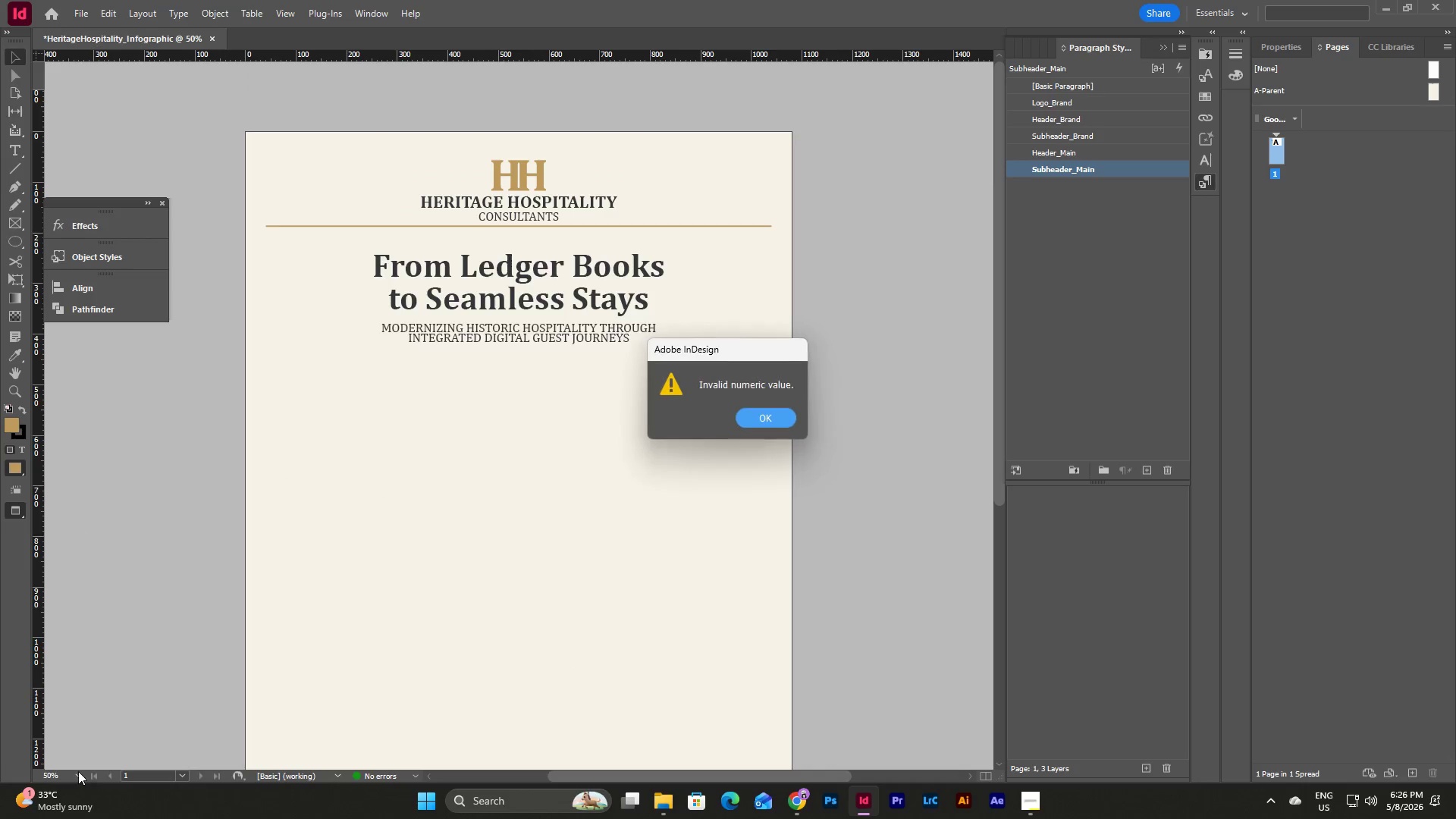 
left_click([78, 771])
 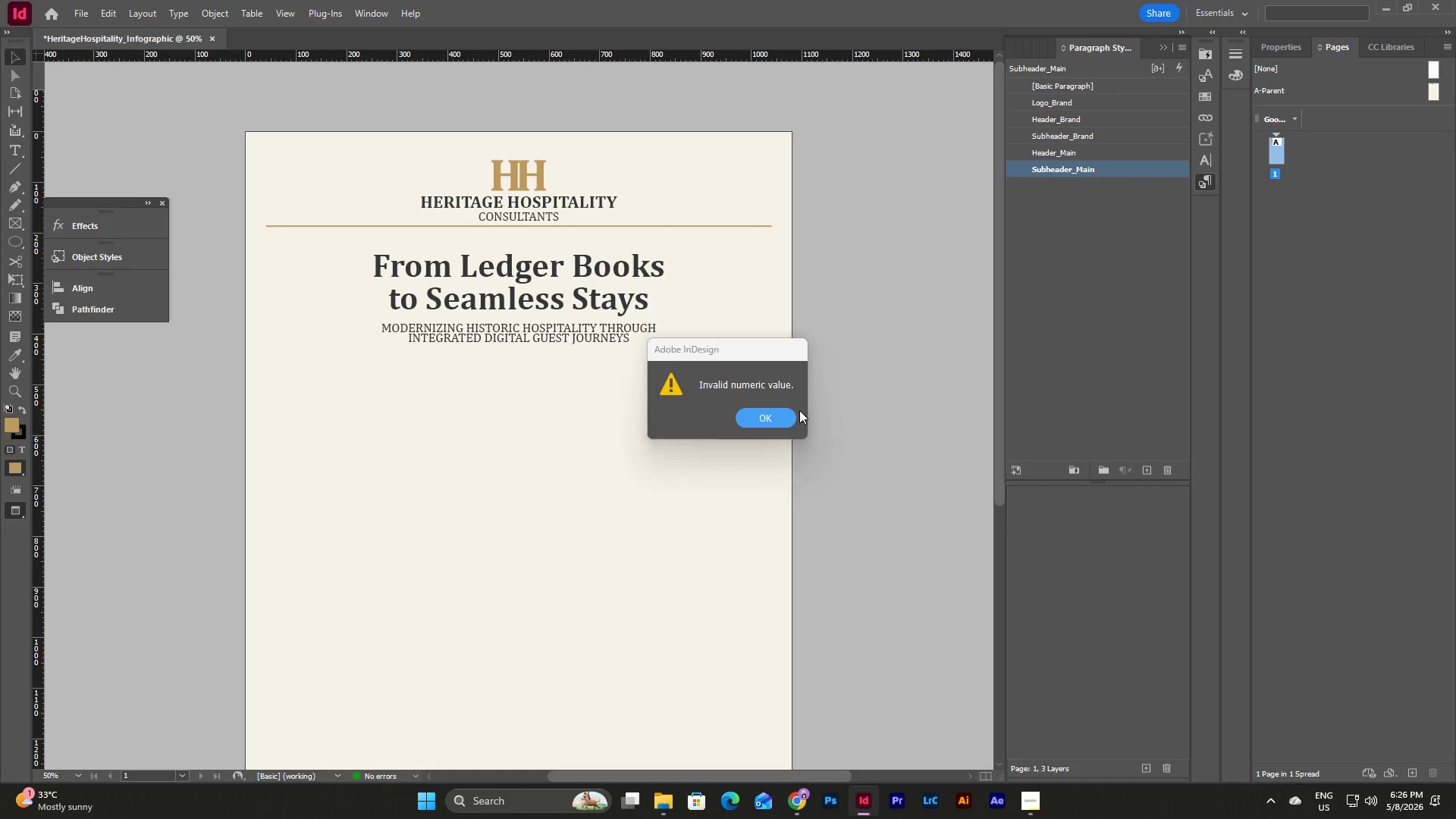 
double_click([752, 419])
 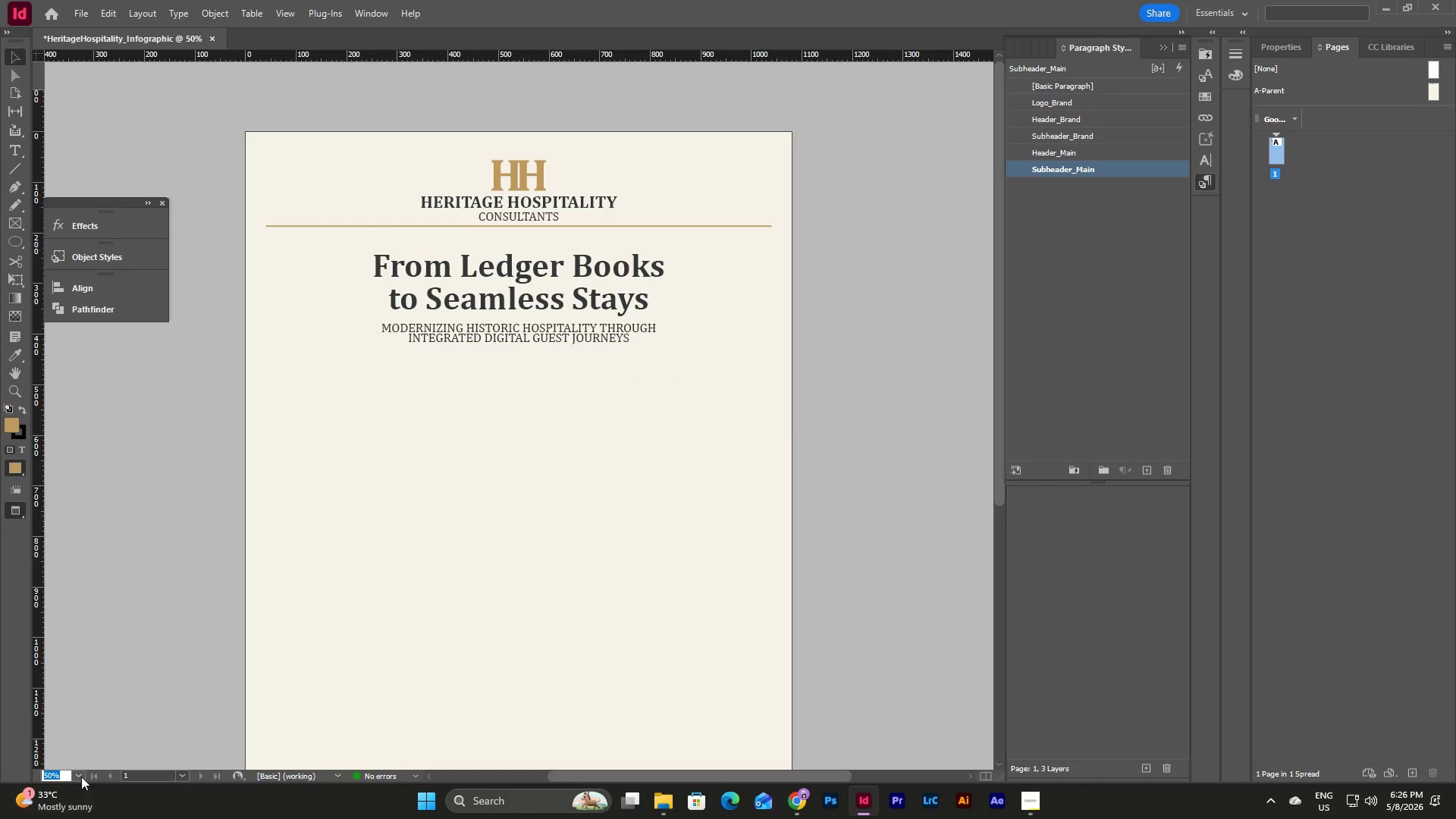 
left_click([76, 775])
 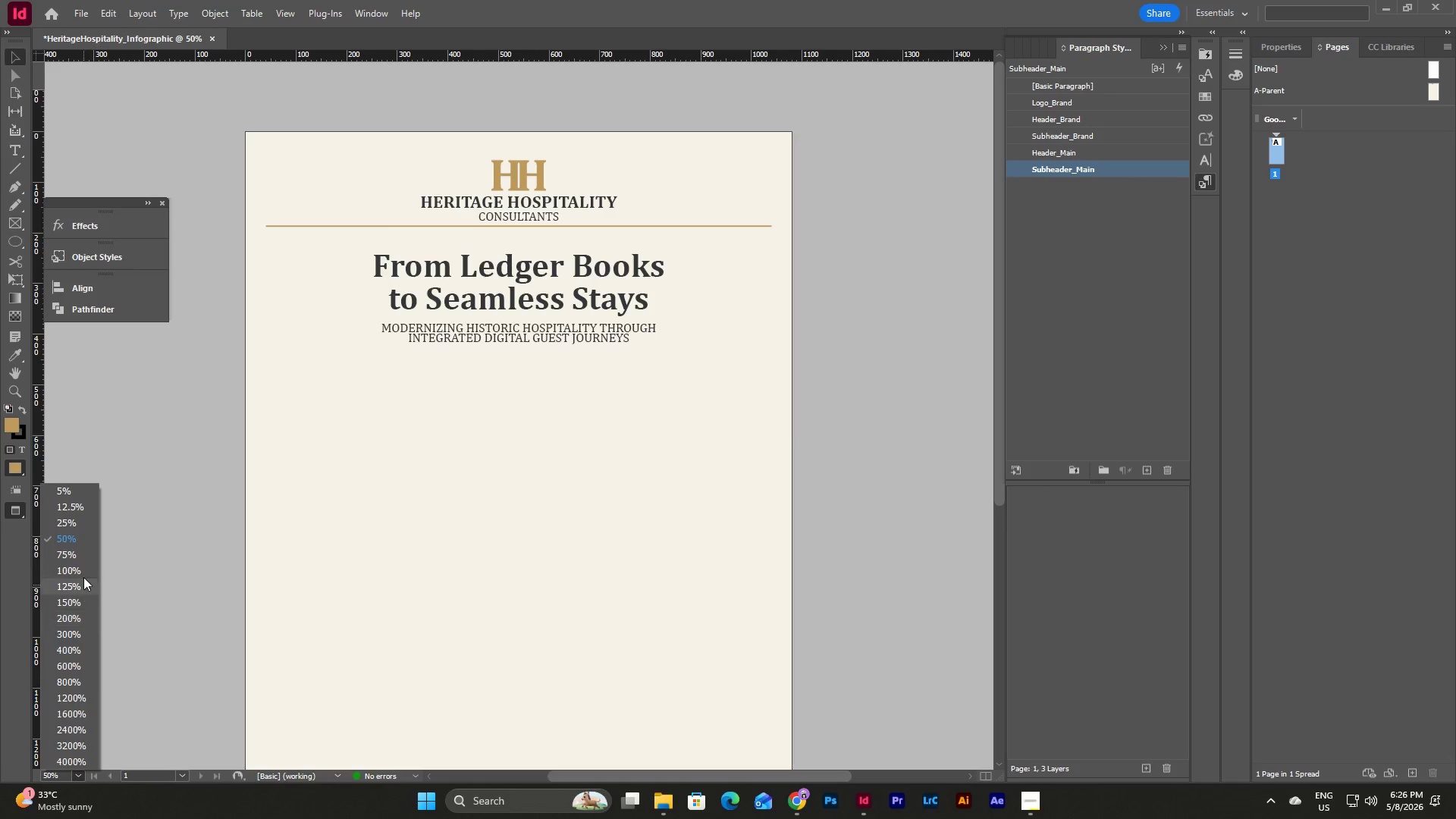 
left_click([83, 550])
 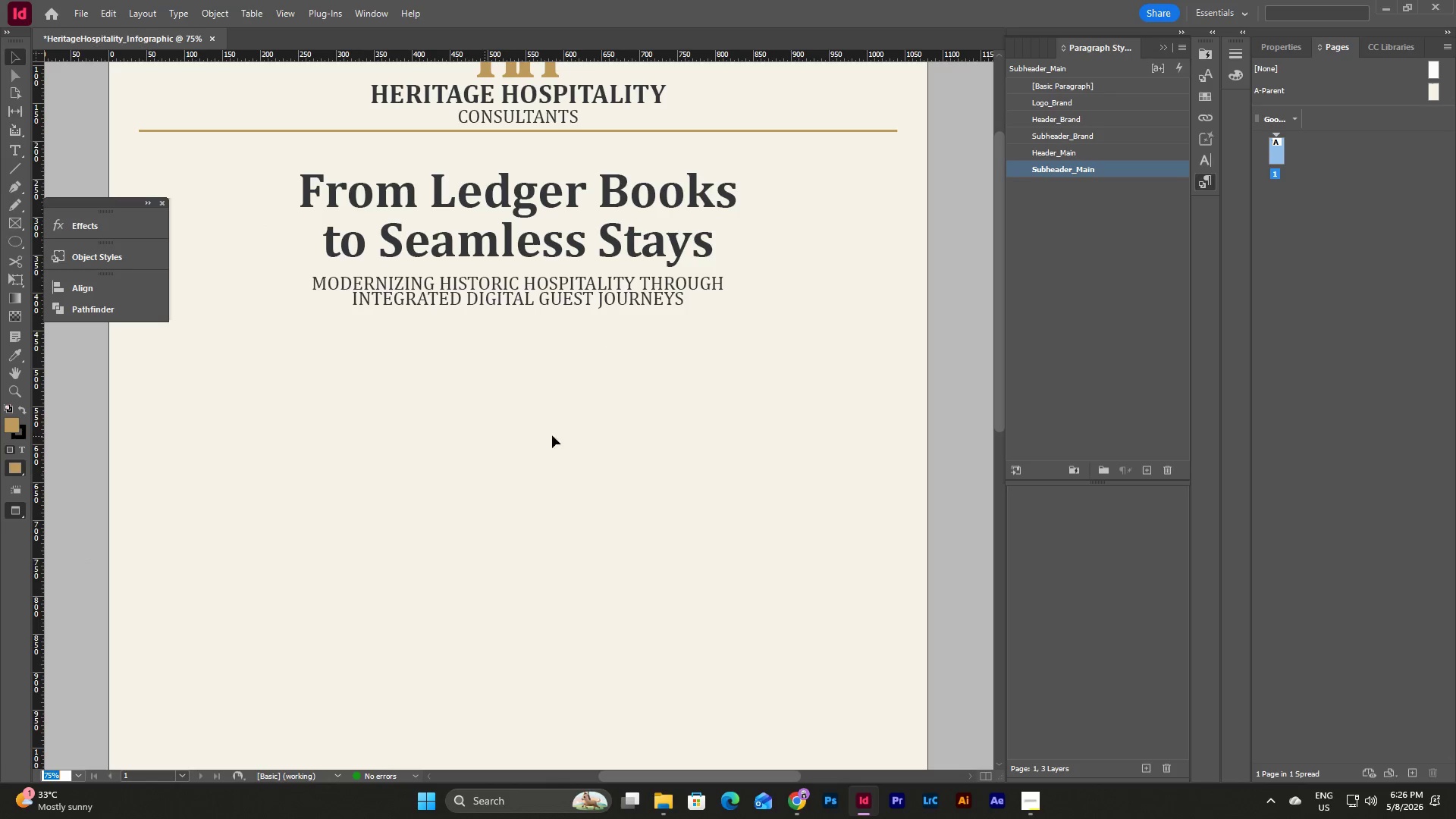 
key(W)
 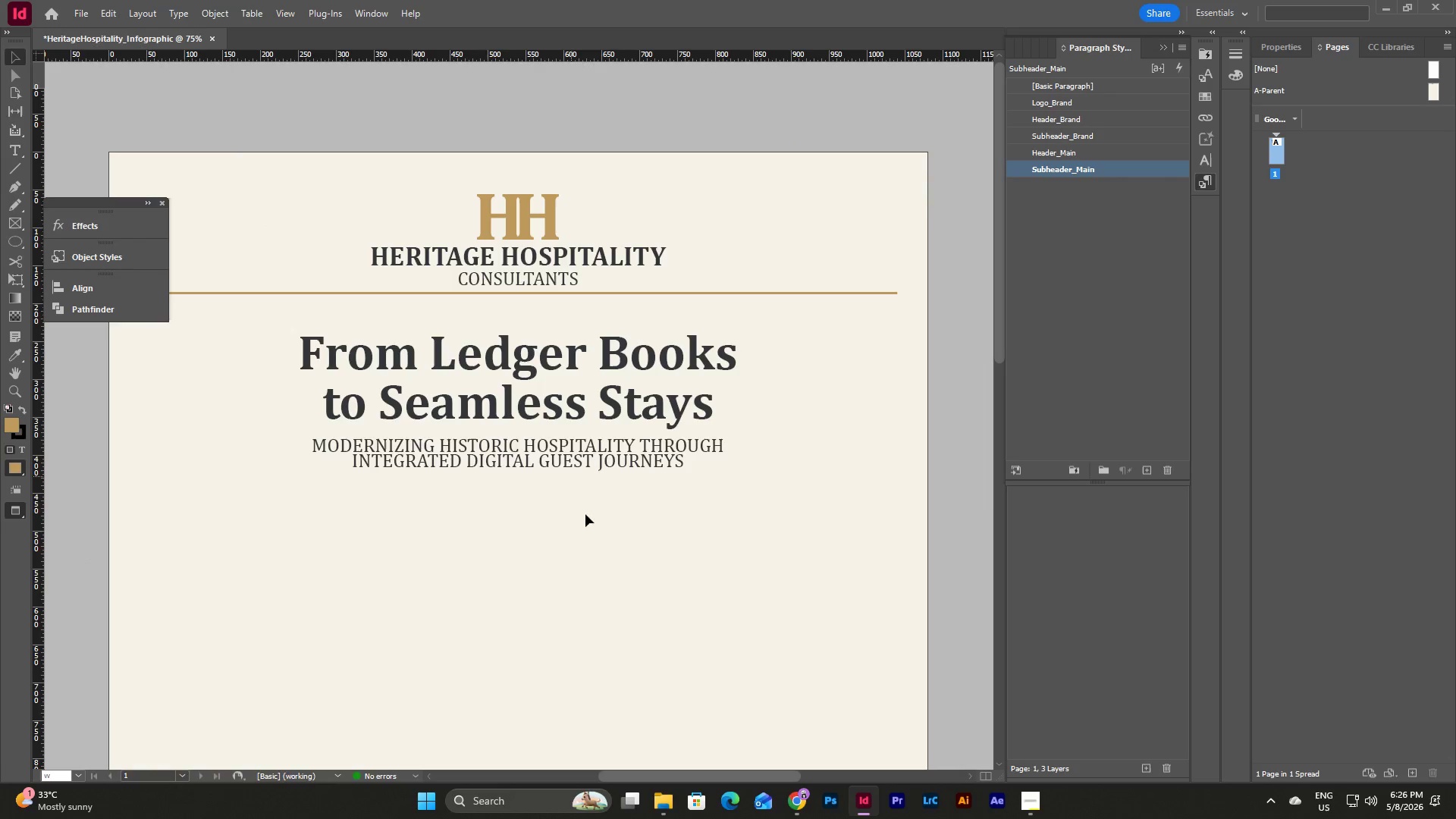 
scroll: coordinate [573, 450], scroll_direction: up, amount: 4.0
 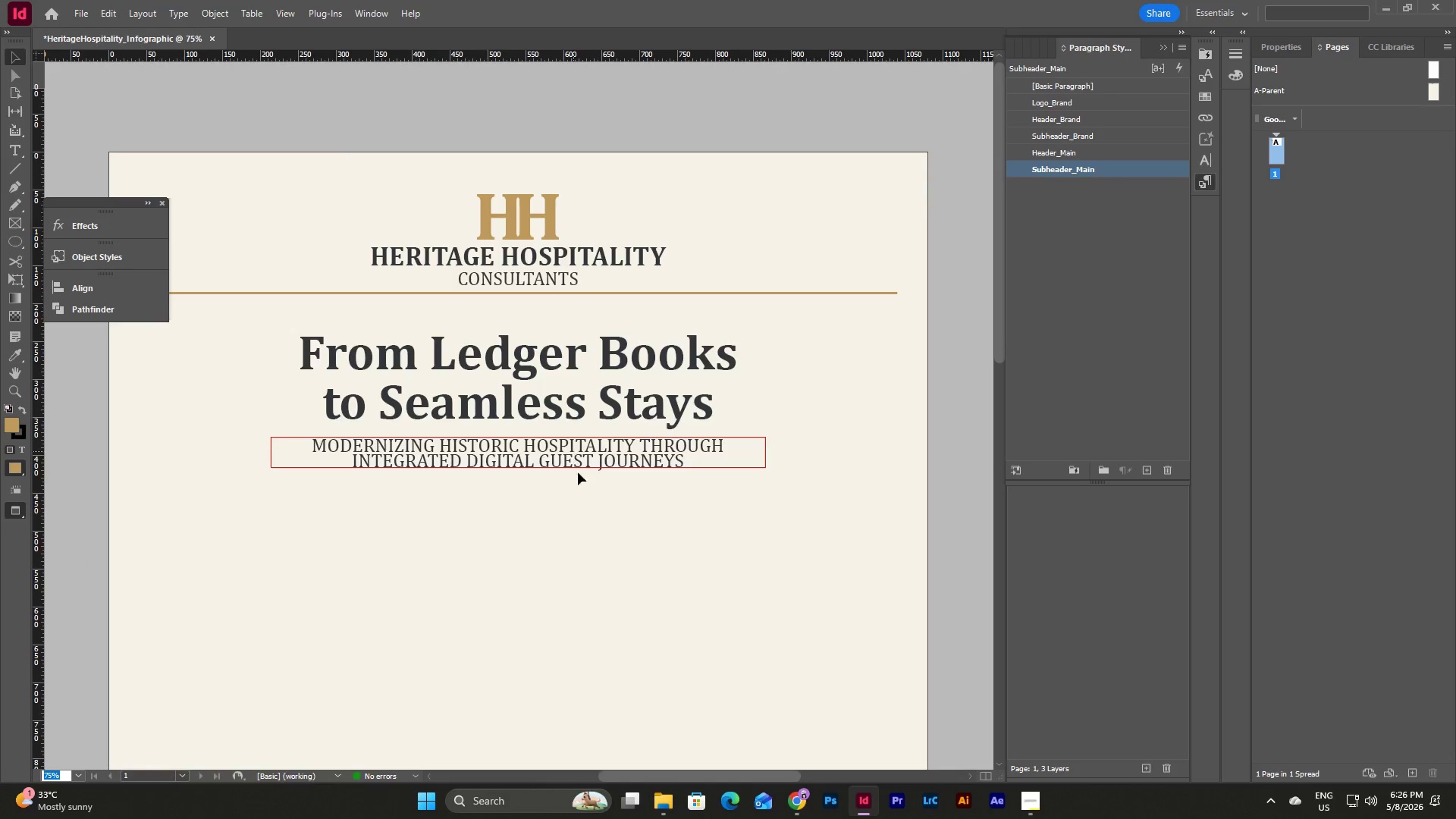 
left_click([611, 565])
 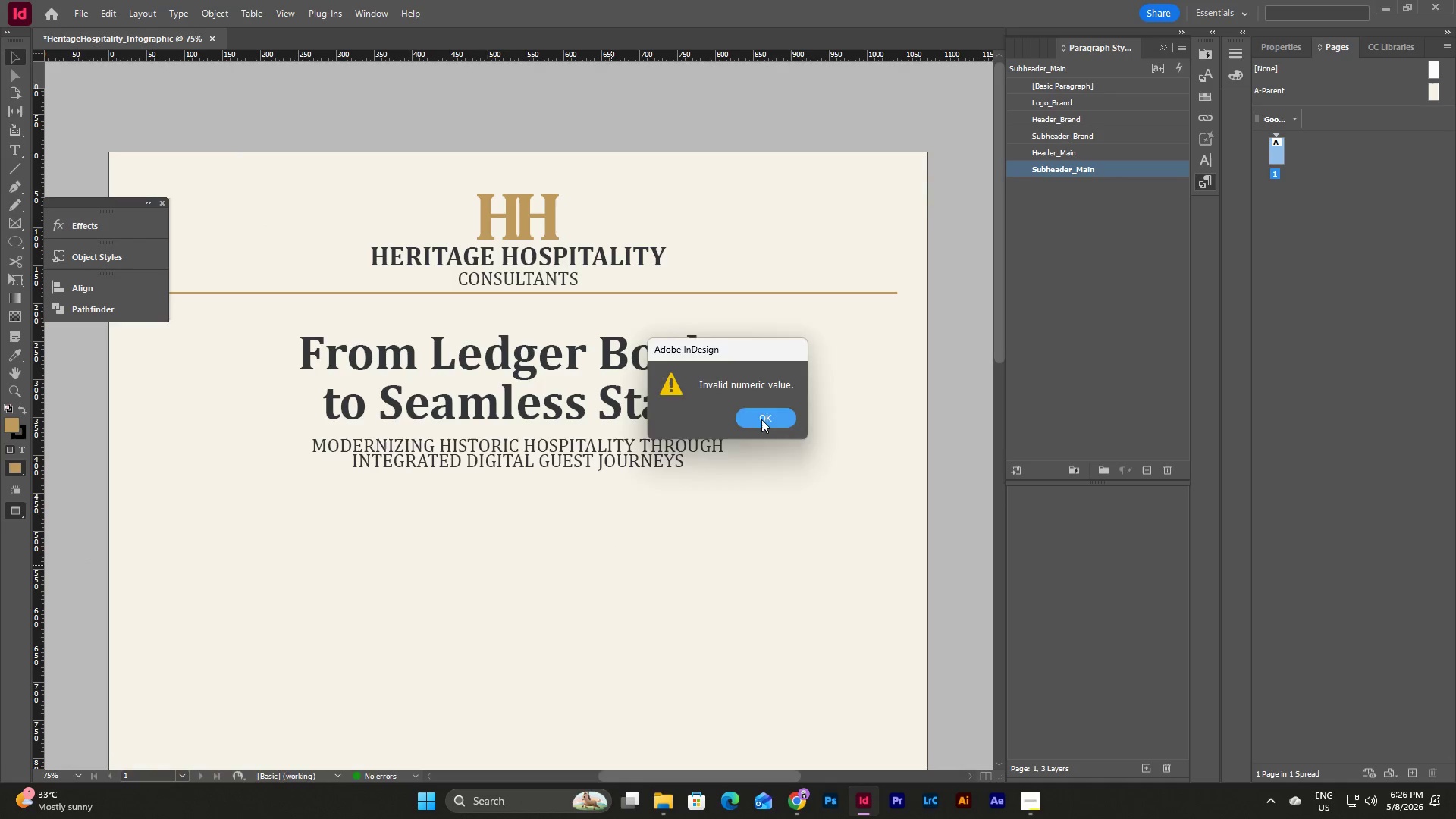 
double_click([614, 636])
 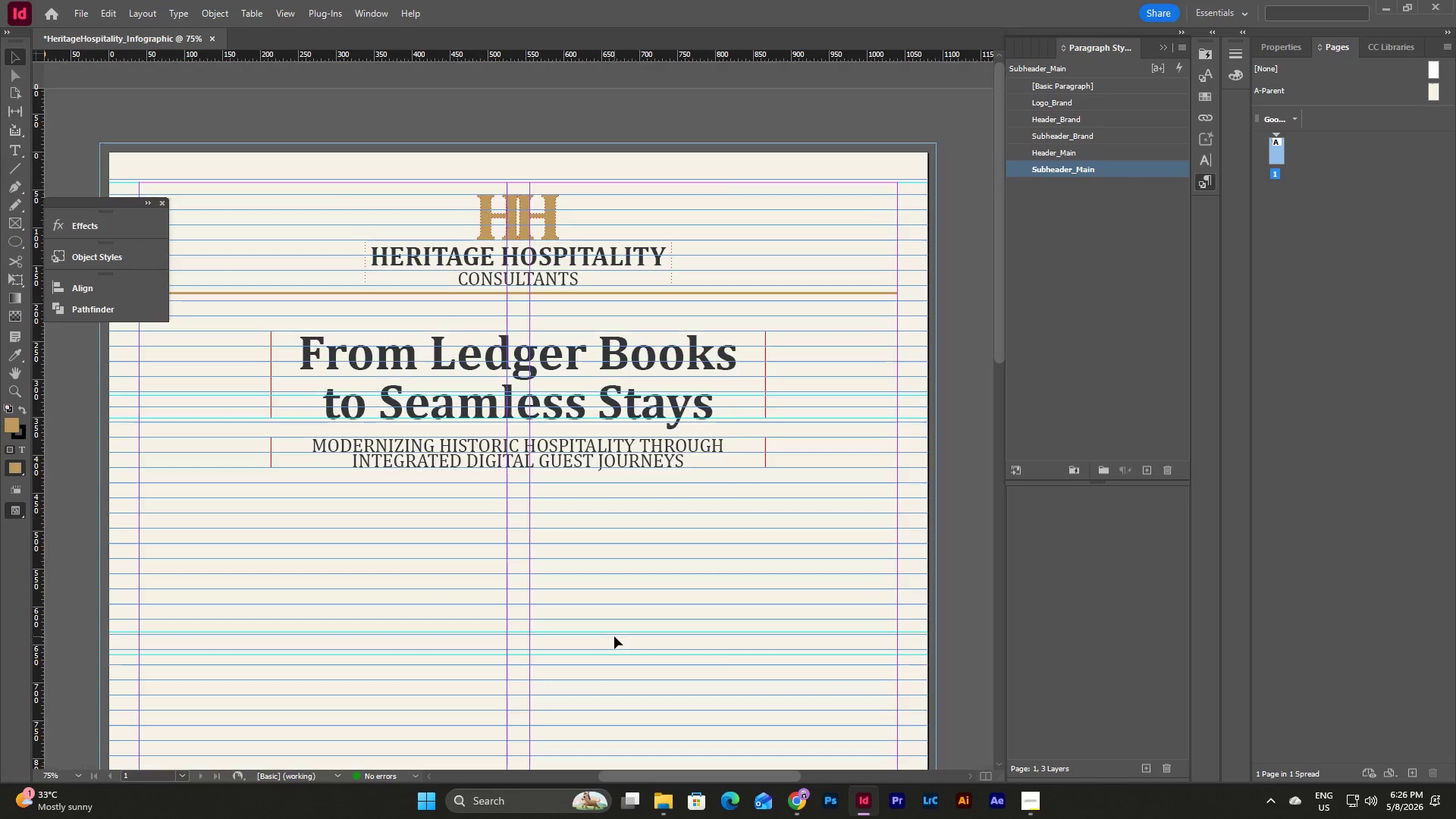 
key(W)
 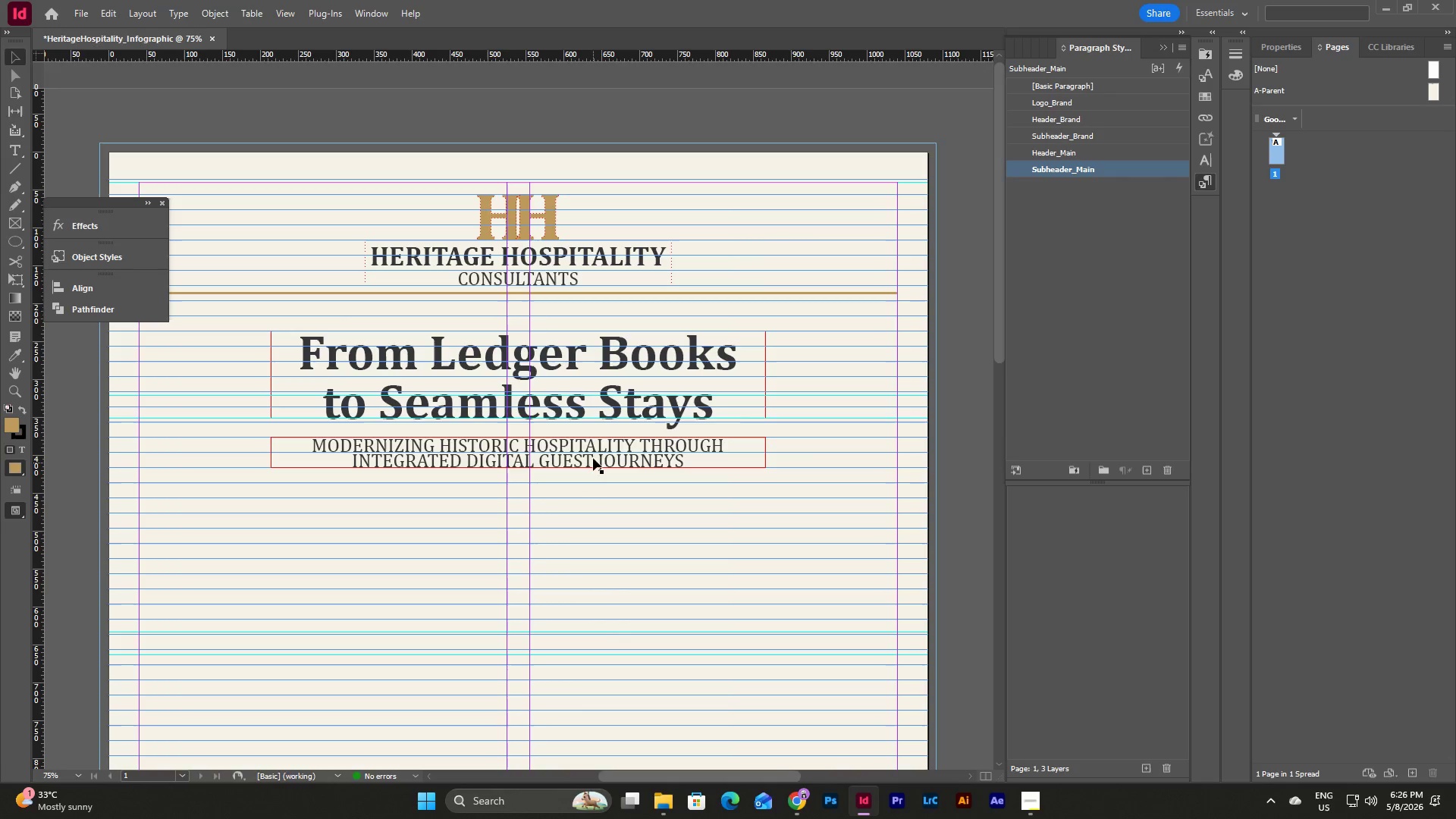 
left_click([593, 449])
 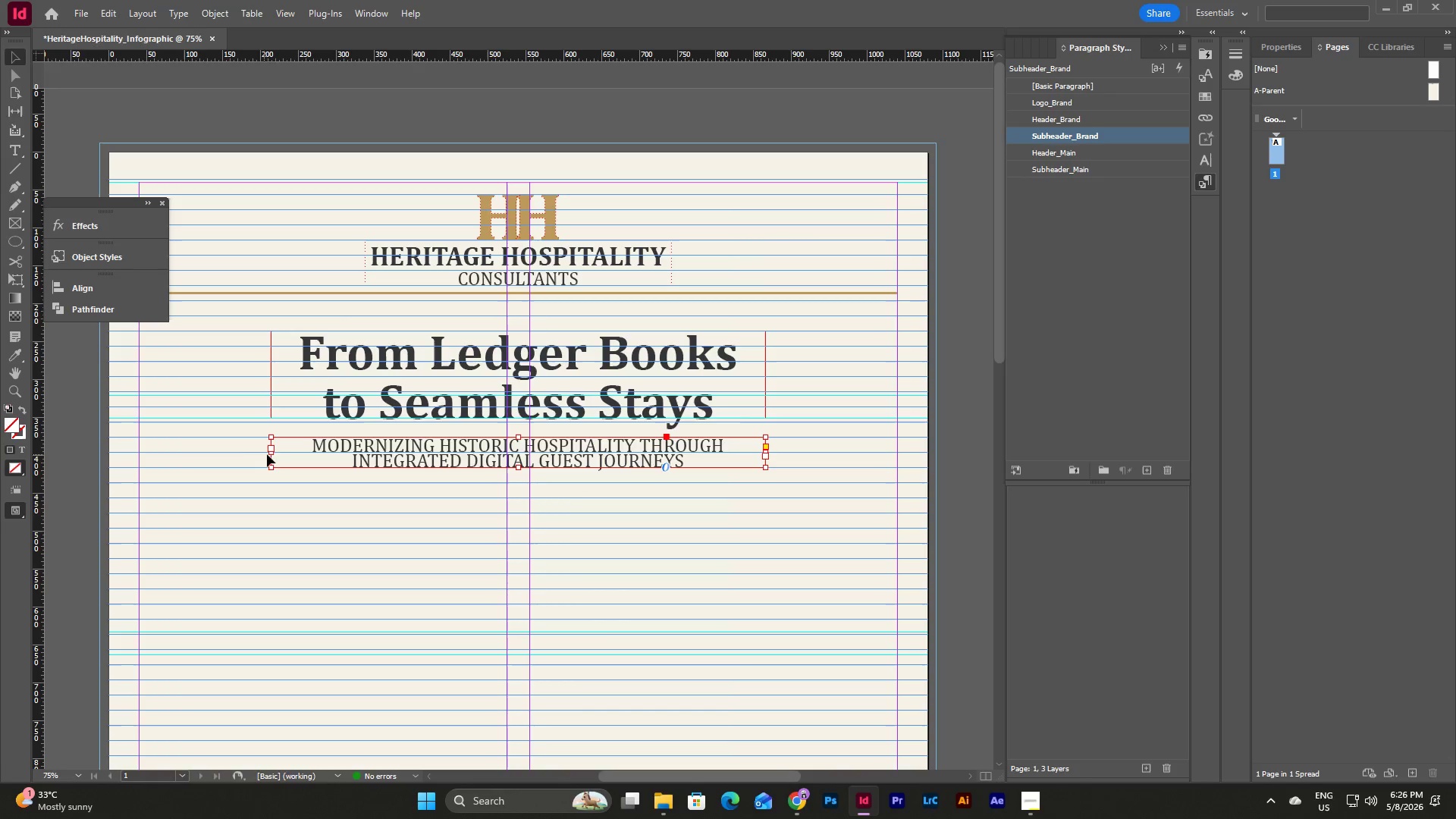 
left_click_drag(start_coordinate=[270, 454], to_coordinate=[140, 472])
 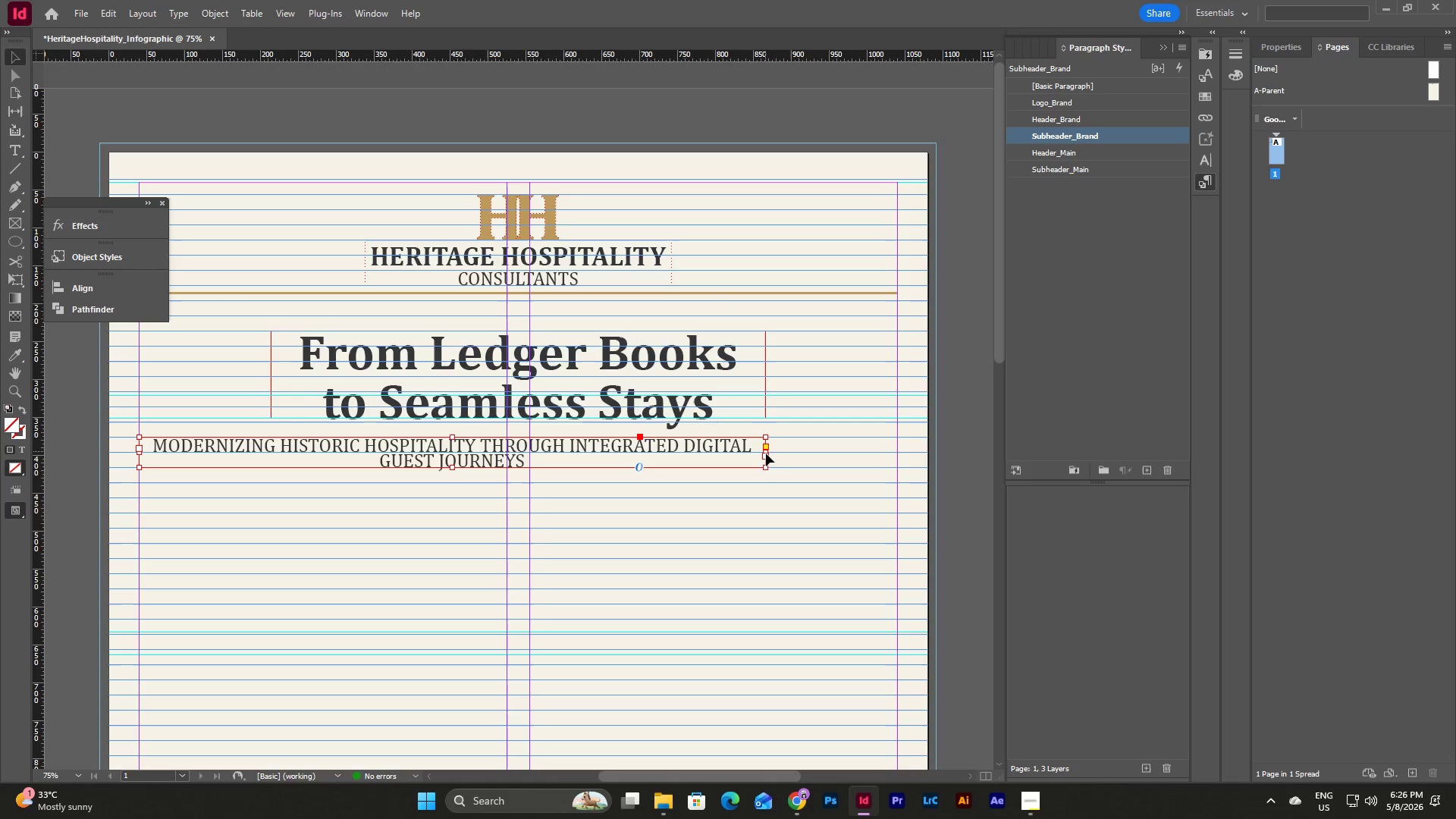 
left_click([766, 449])
 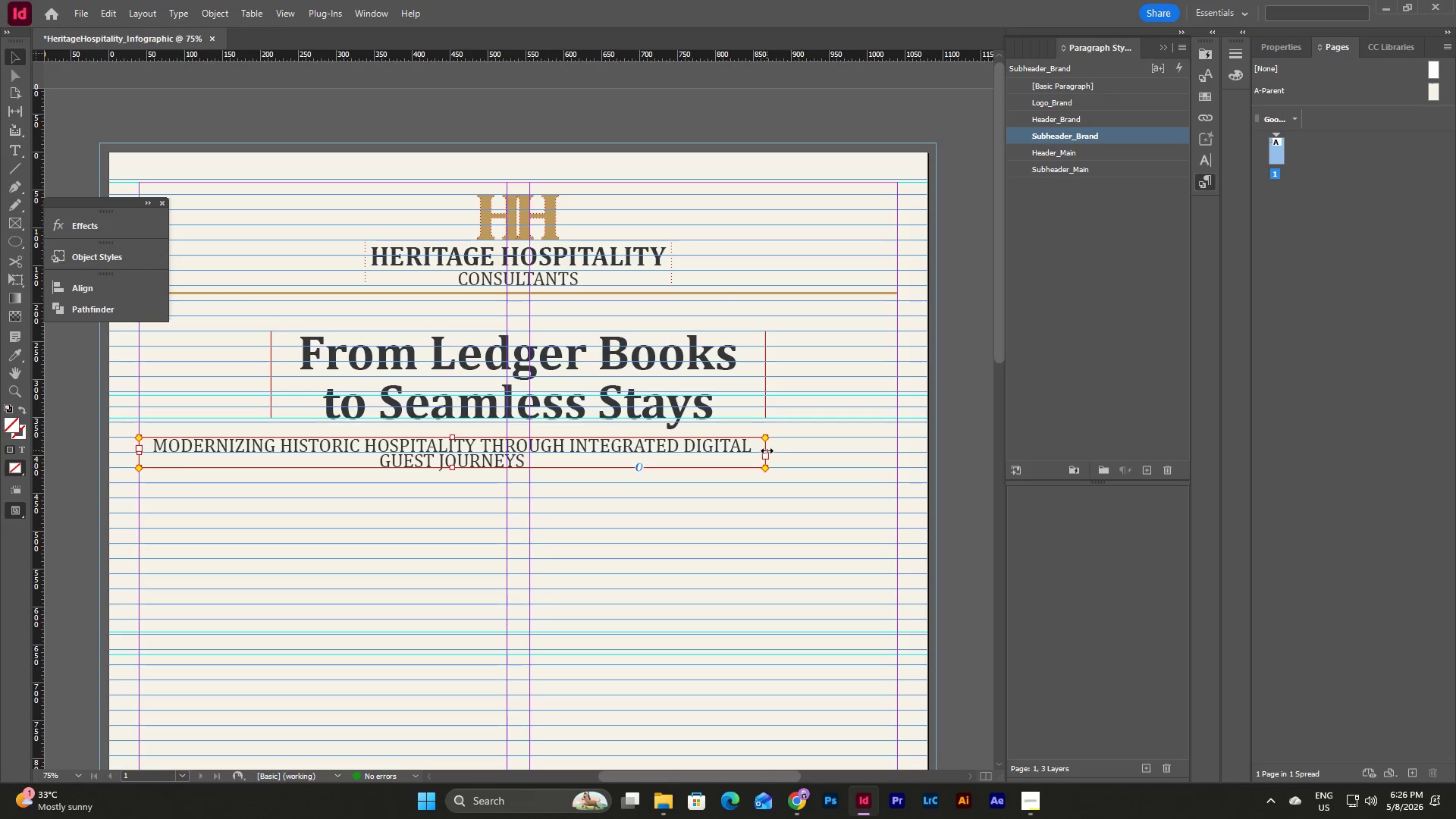 
left_click_drag(start_coordinate=[767, 450], to_coordinate=[896, 472])
 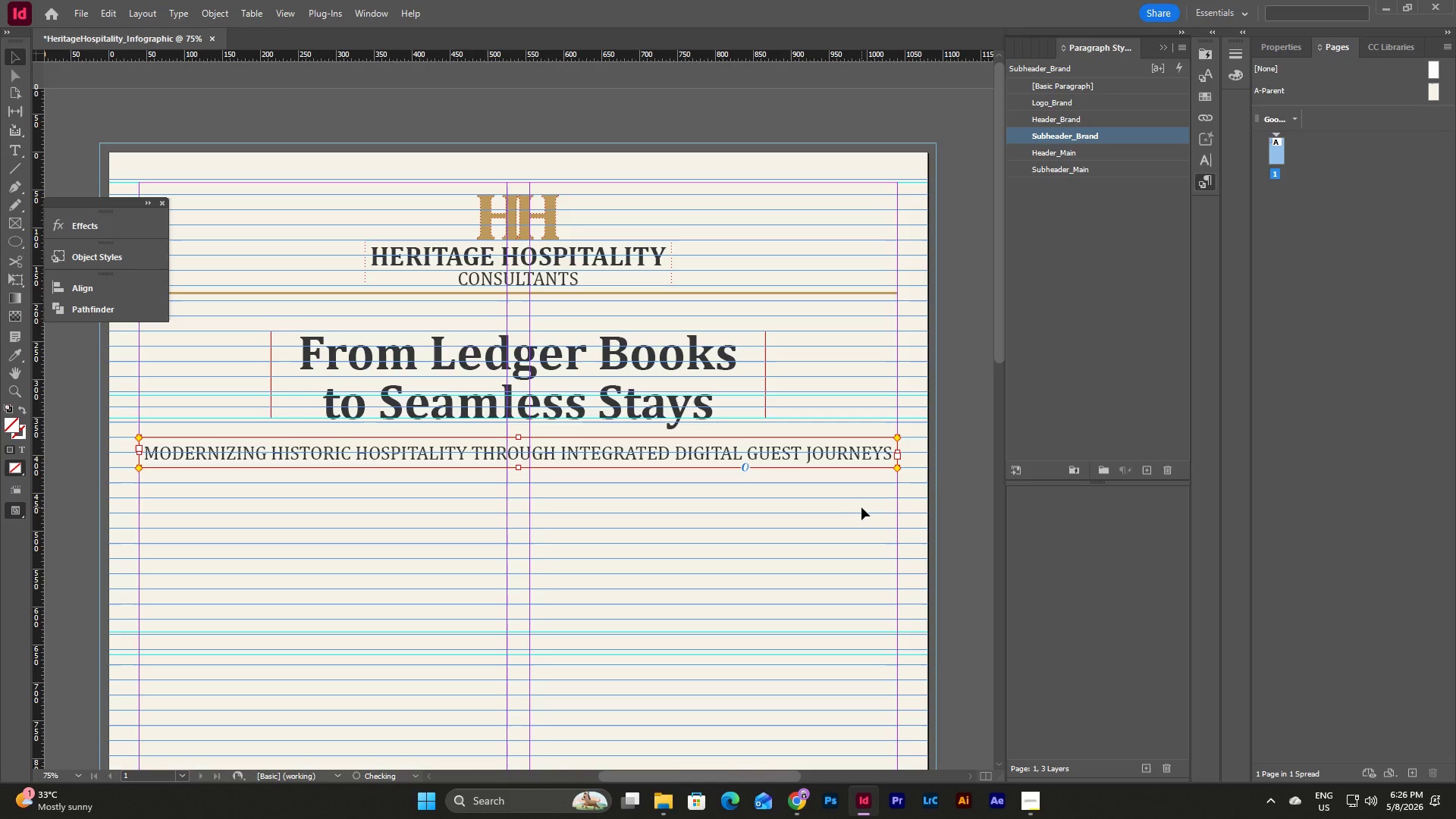 
left_click([861, 507])
 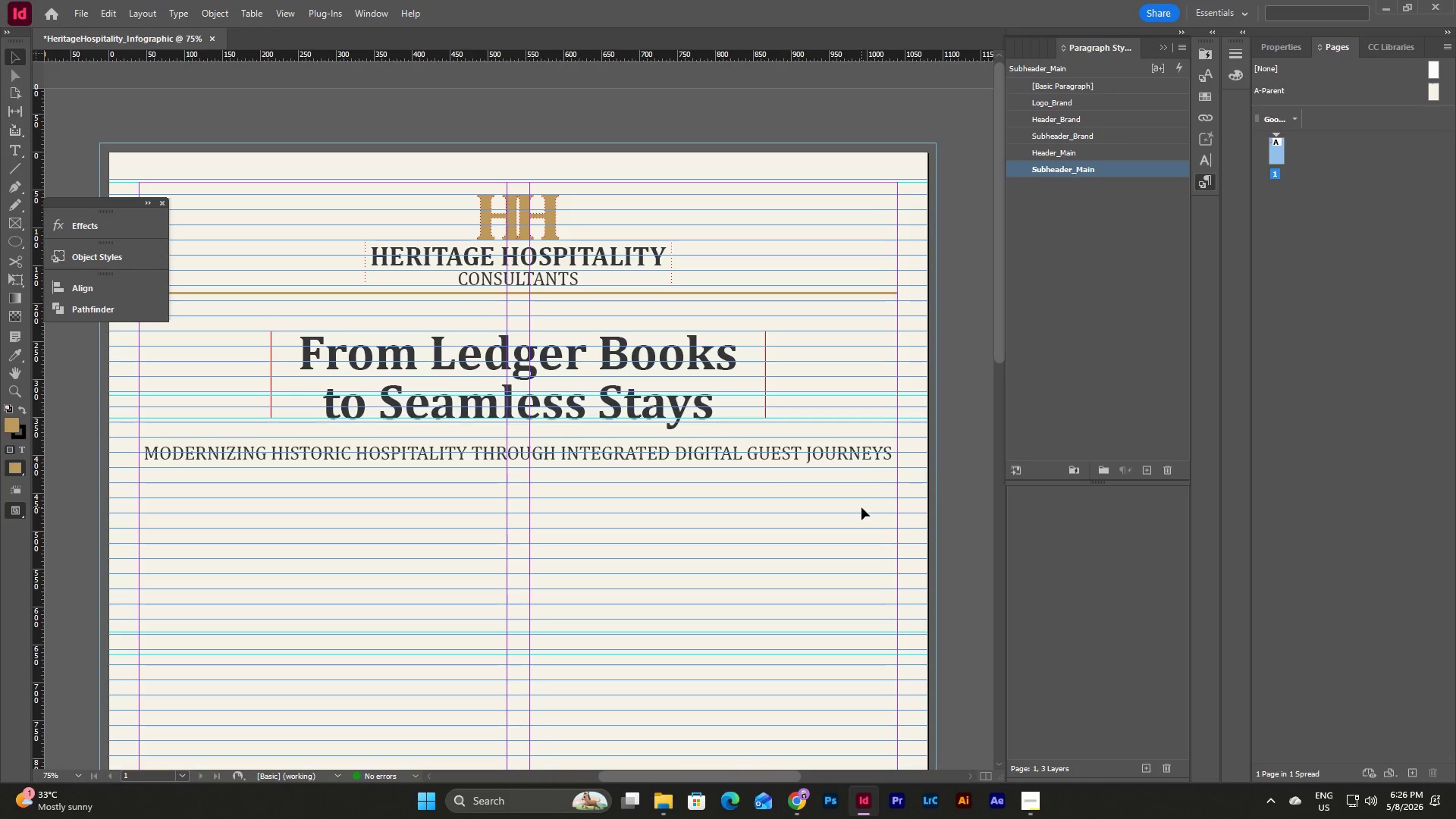 
key(W)
 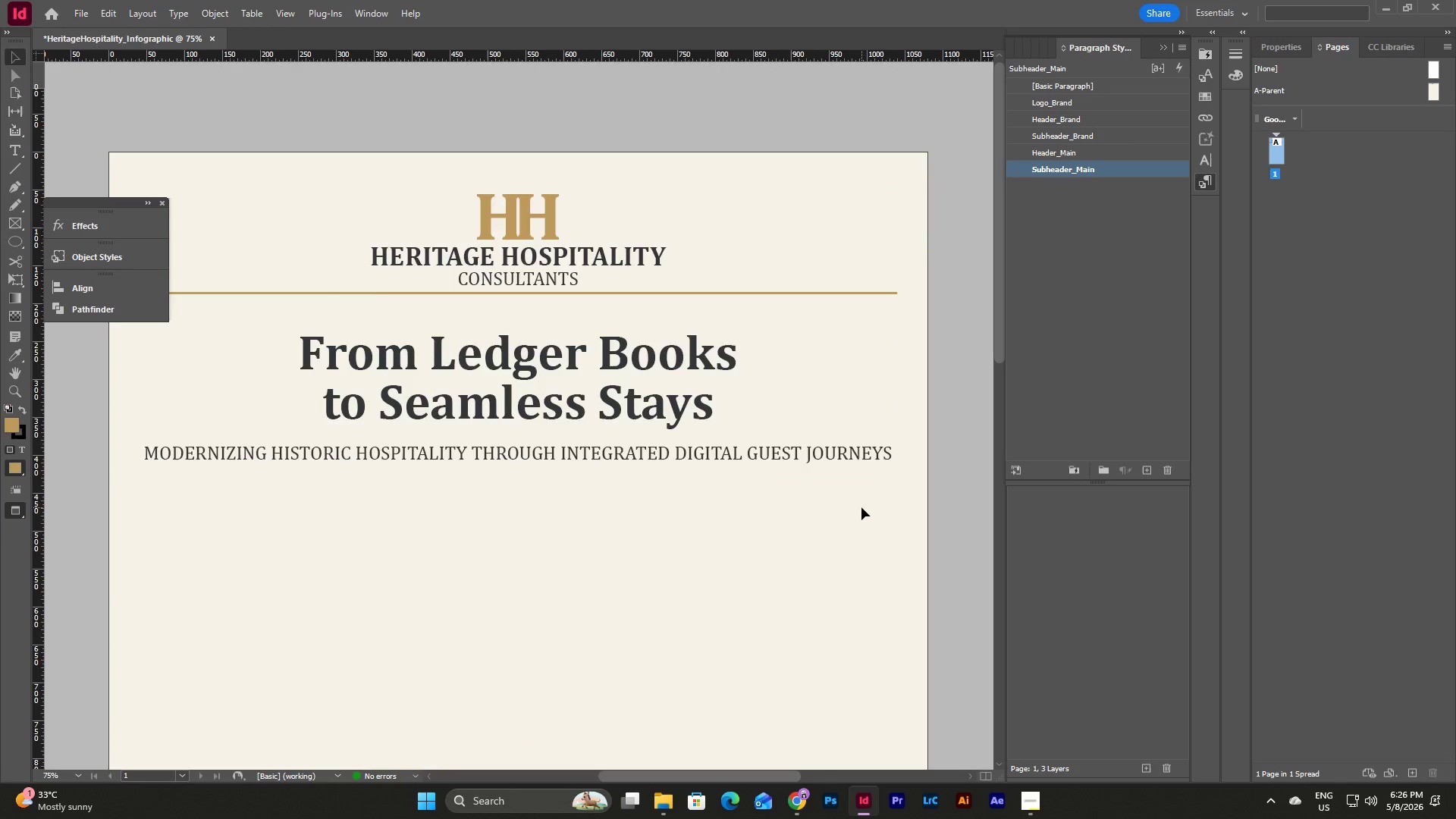 
scroll: coordinate [861, 507], scroll_direction: down, amount: 3.0
 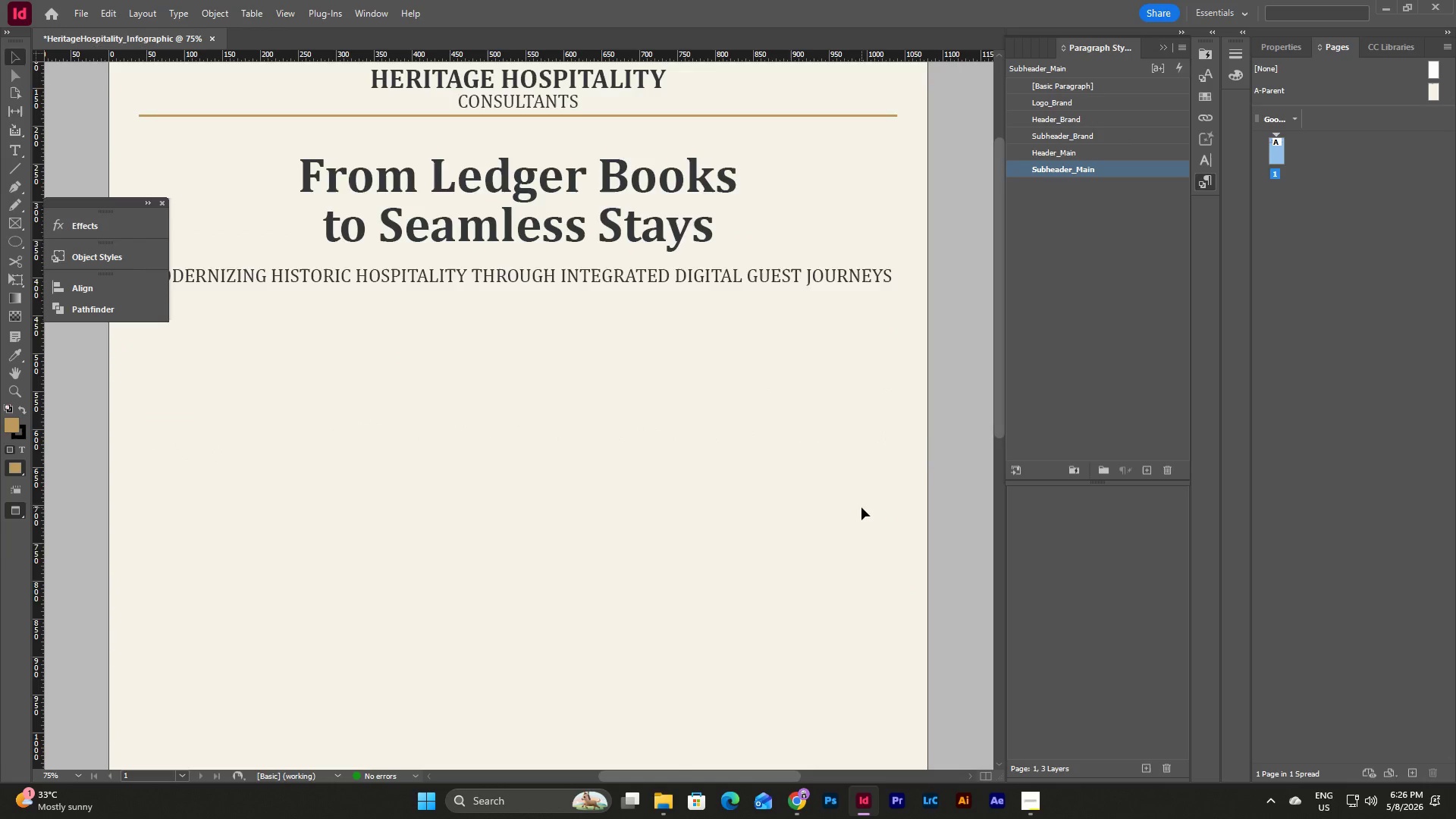 
scroll: coordinate [861, 507], scroll_direction: up, amount: 2.0
 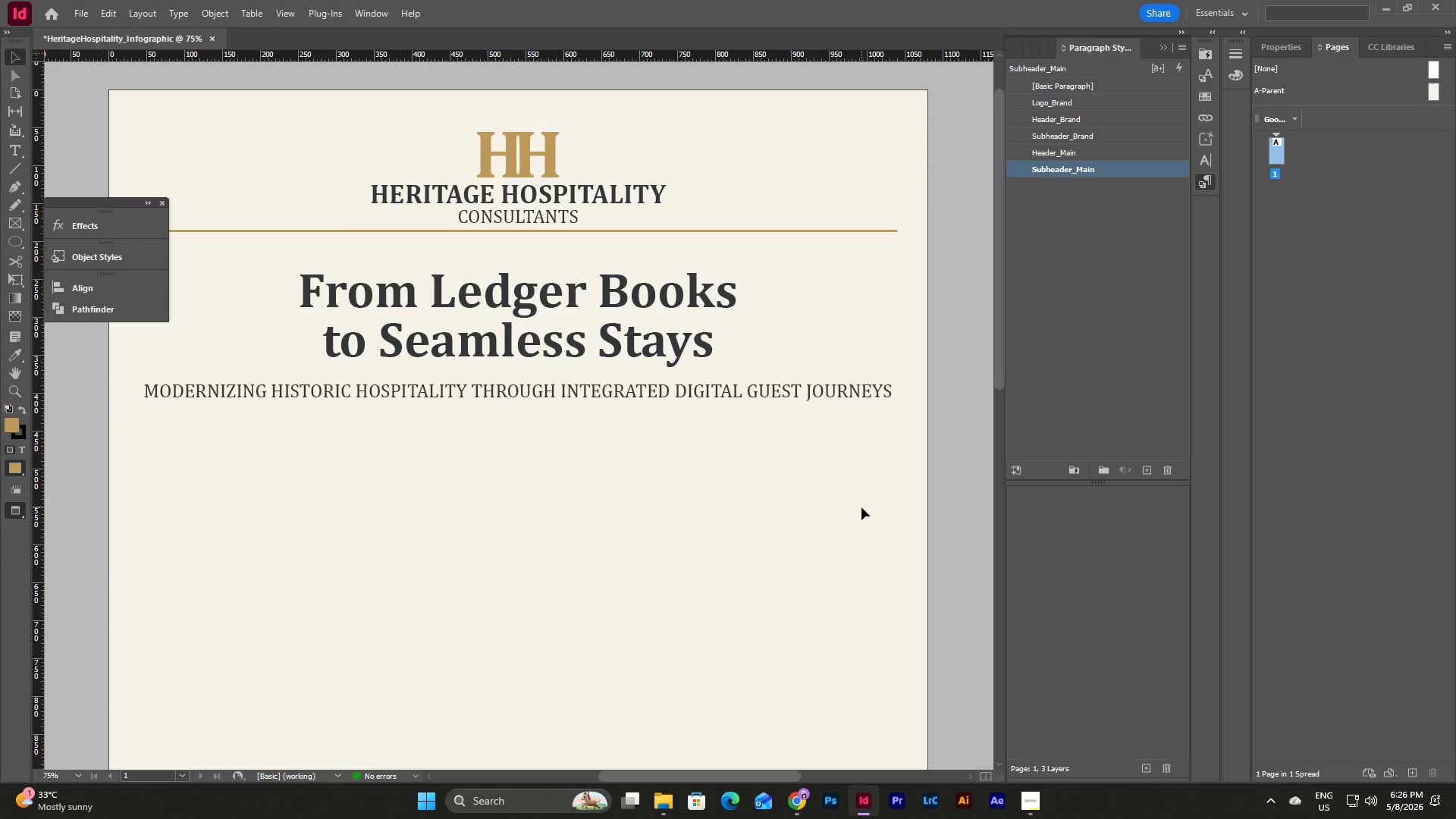 
hold_key(key=ControlLeft, duration=0.38)
 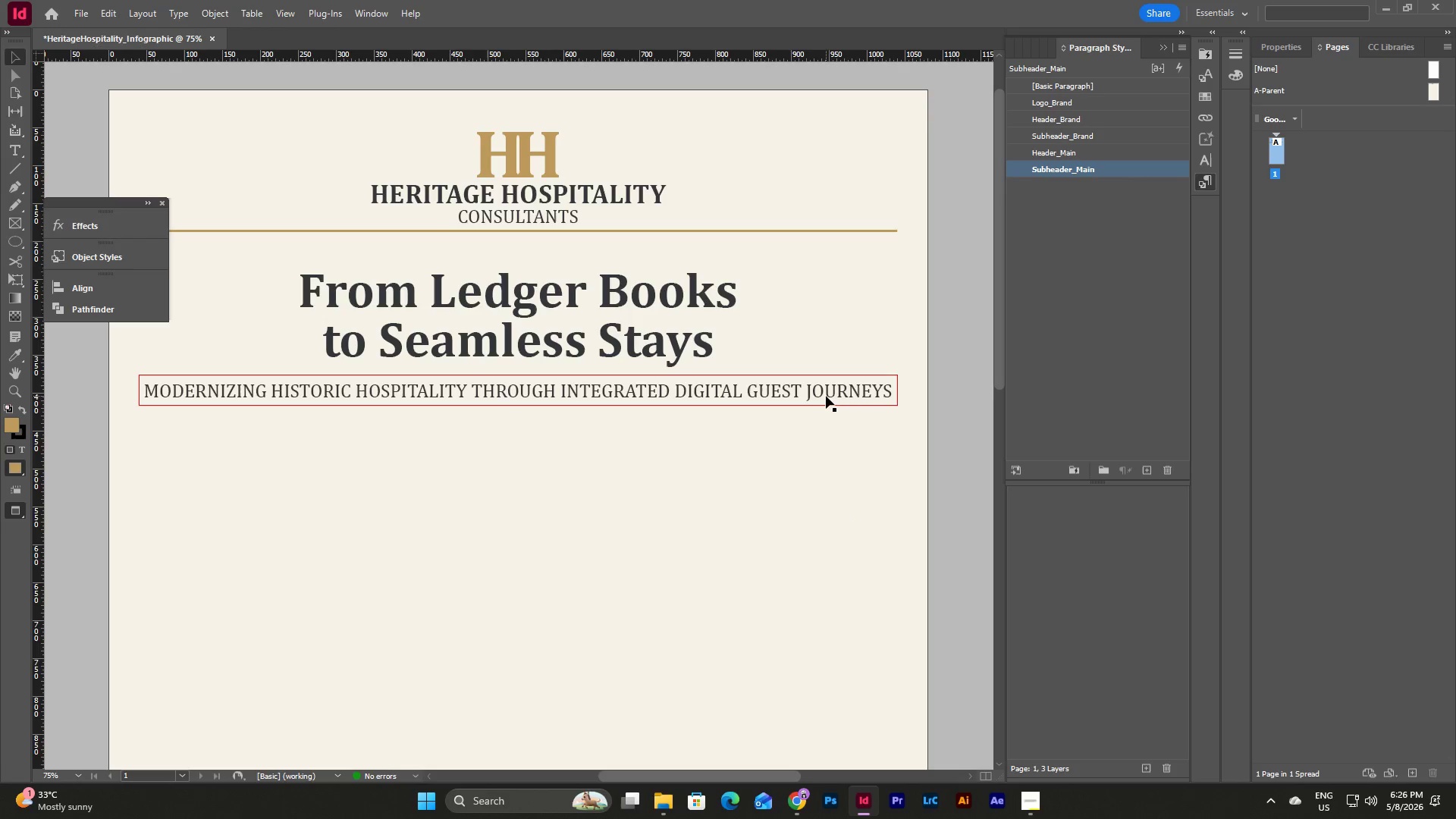 
key(Control+Z)
 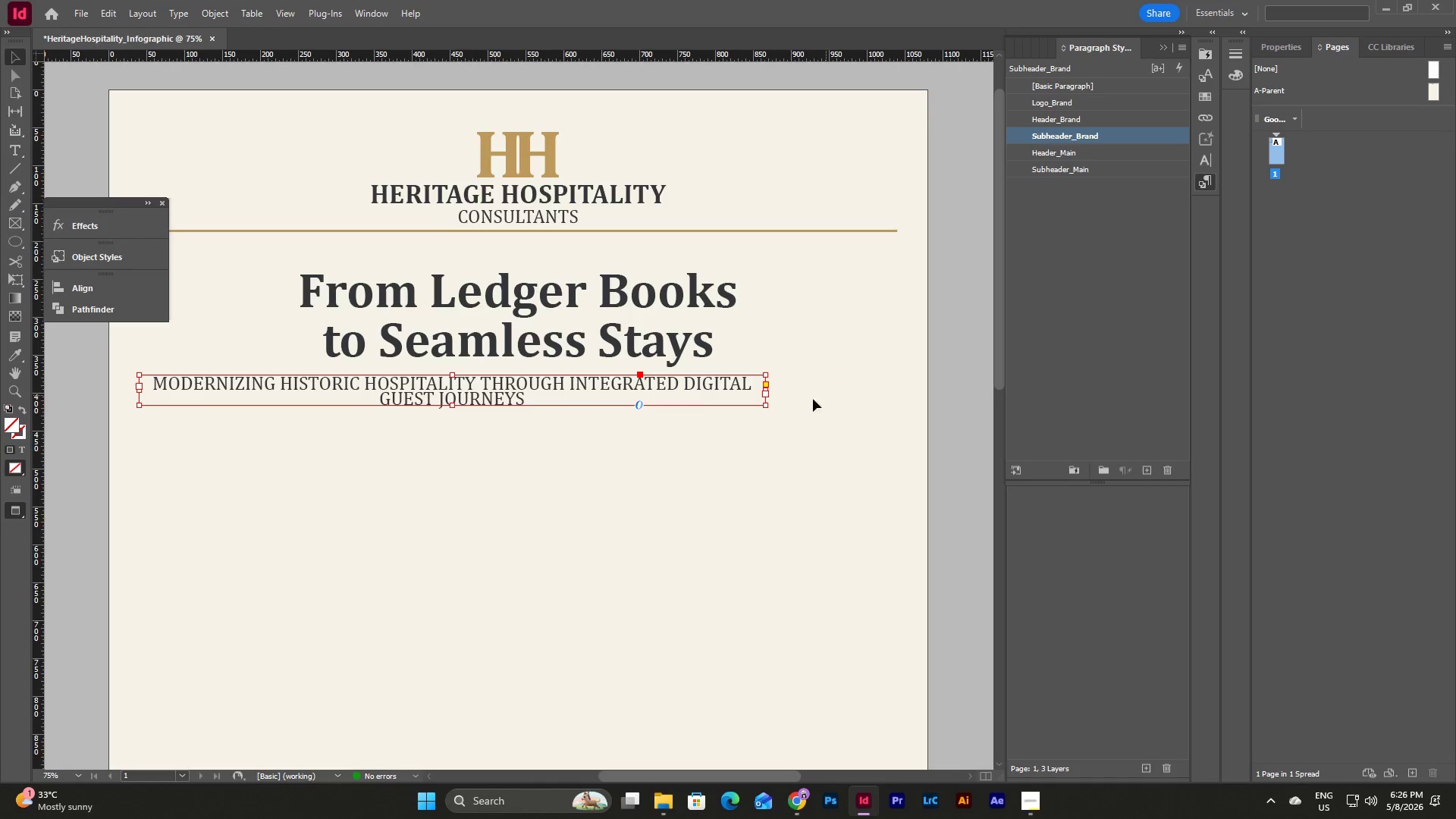 
key(Control+Z)
 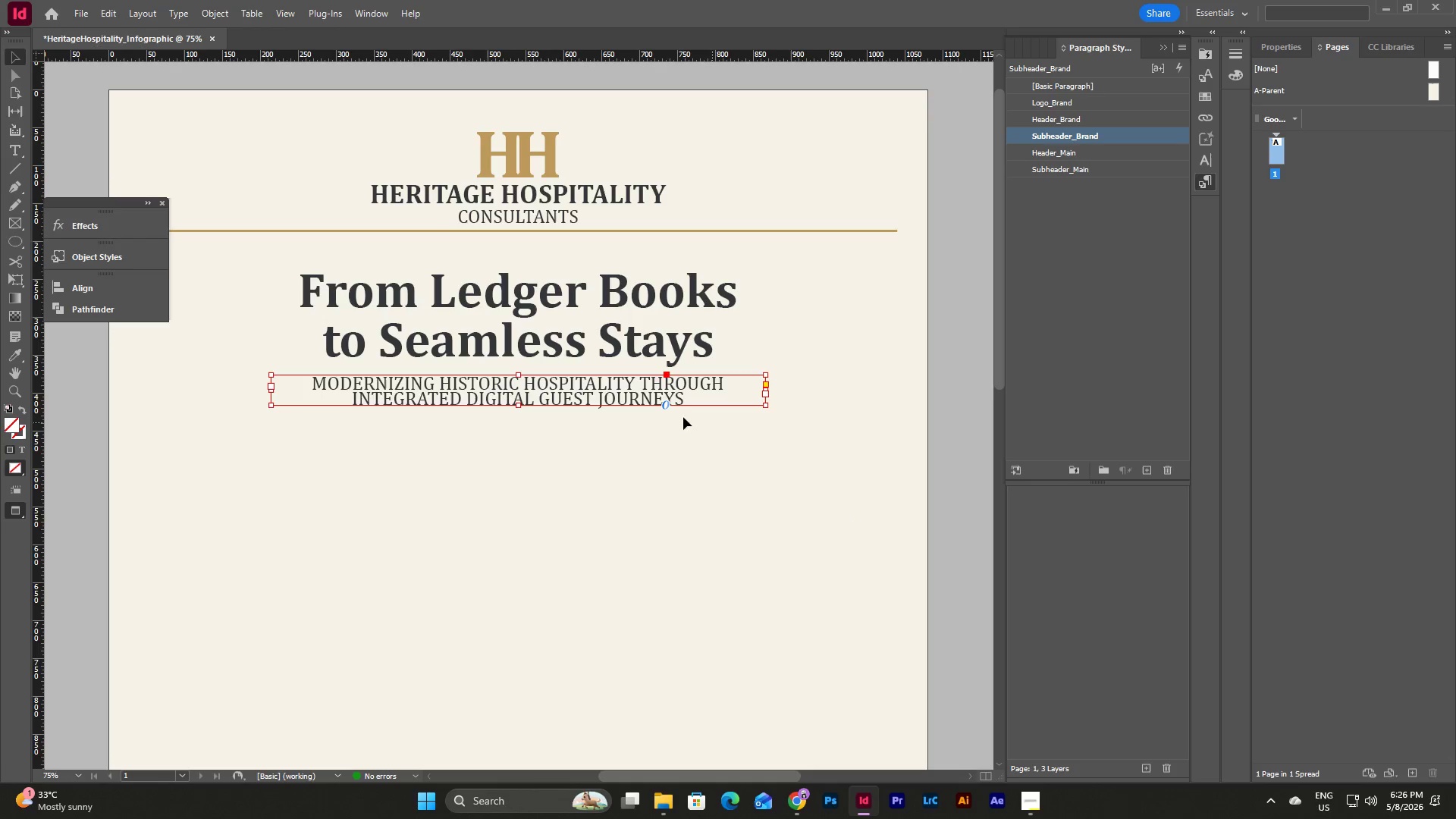 
left_click([701, 478])
 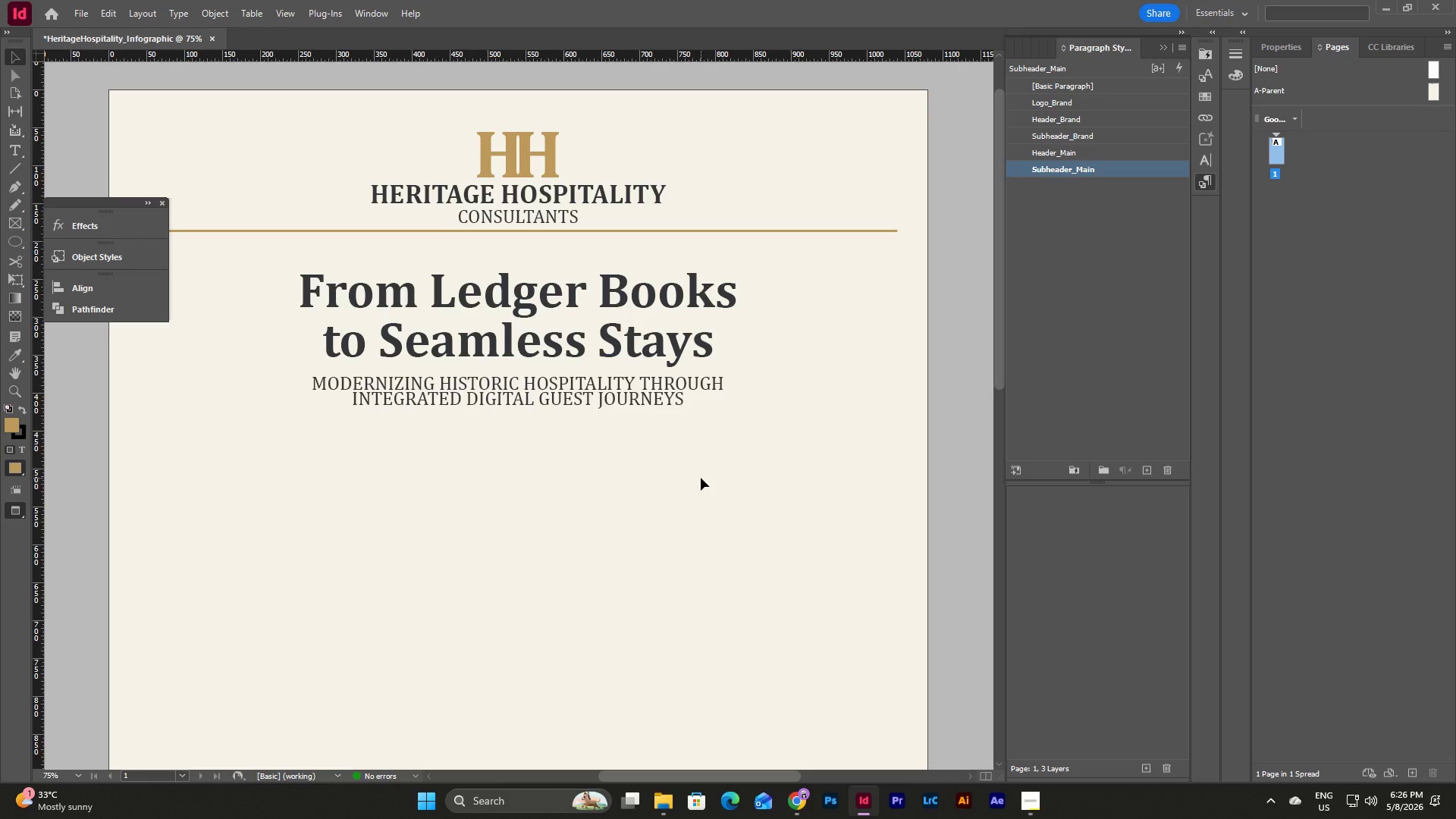 
type(ss)
 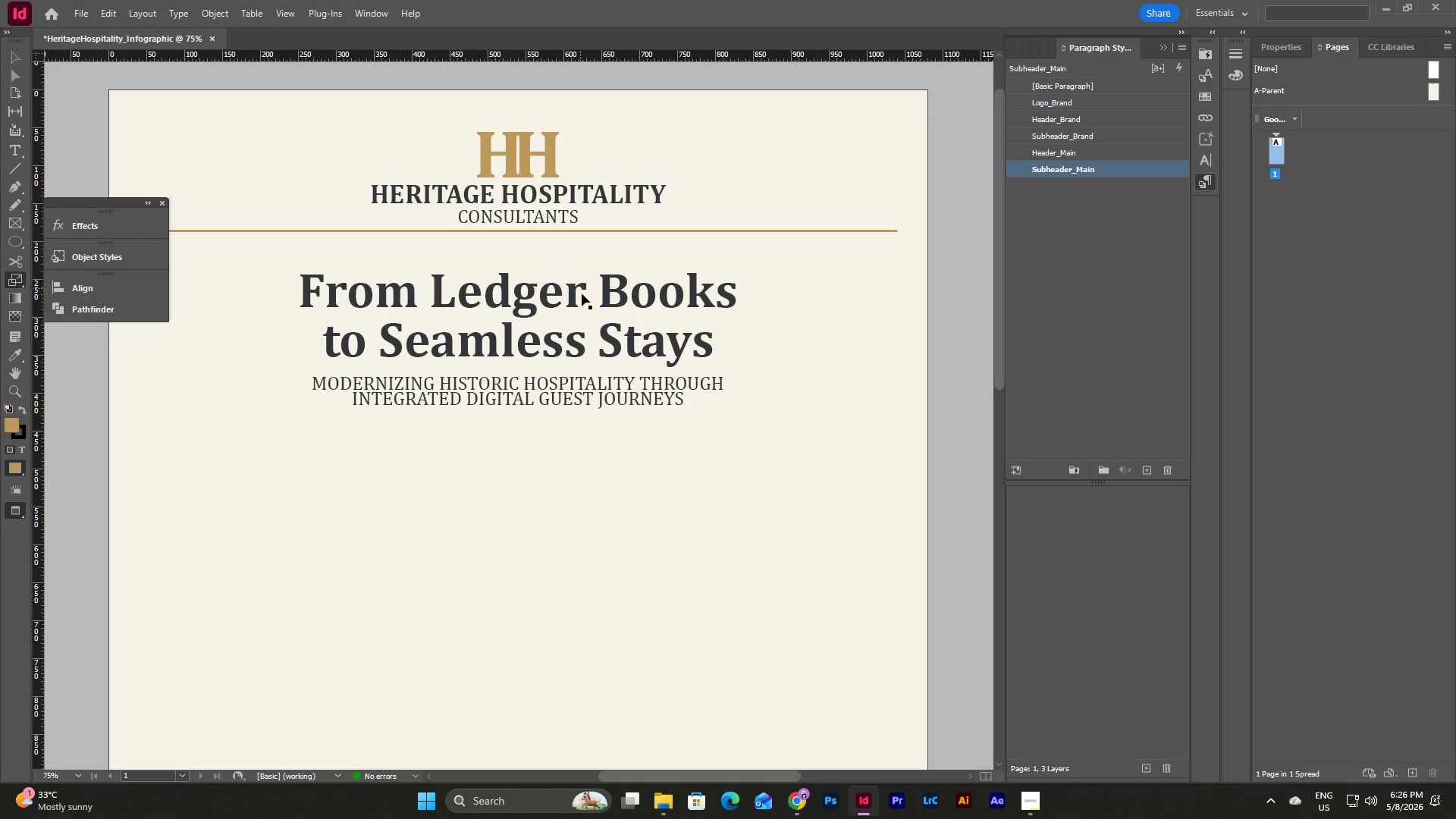 
left_click([590, 315])
 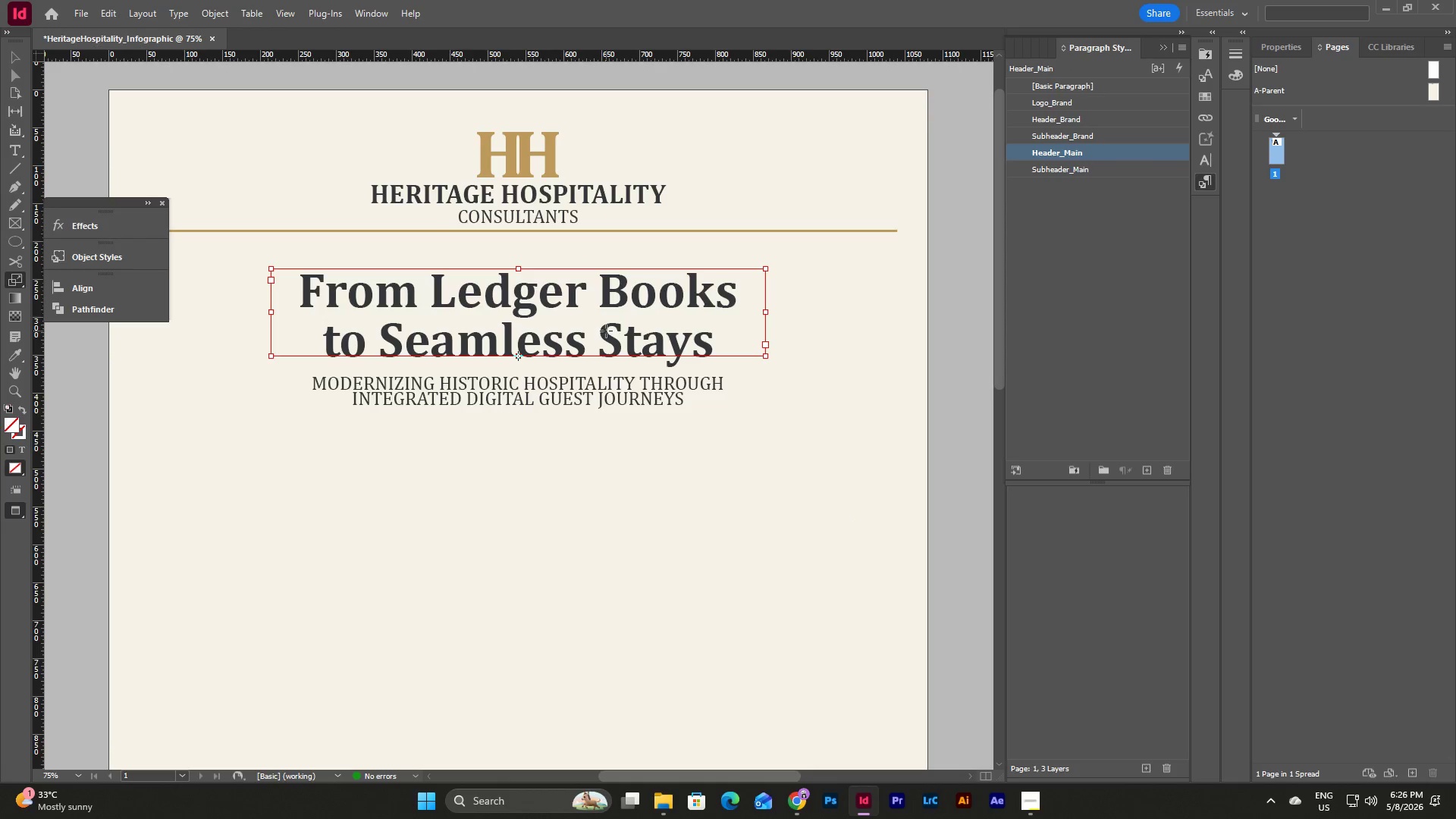 
scroll: coordinate [605, 387], scroll_direction: up, amount: 2.0
 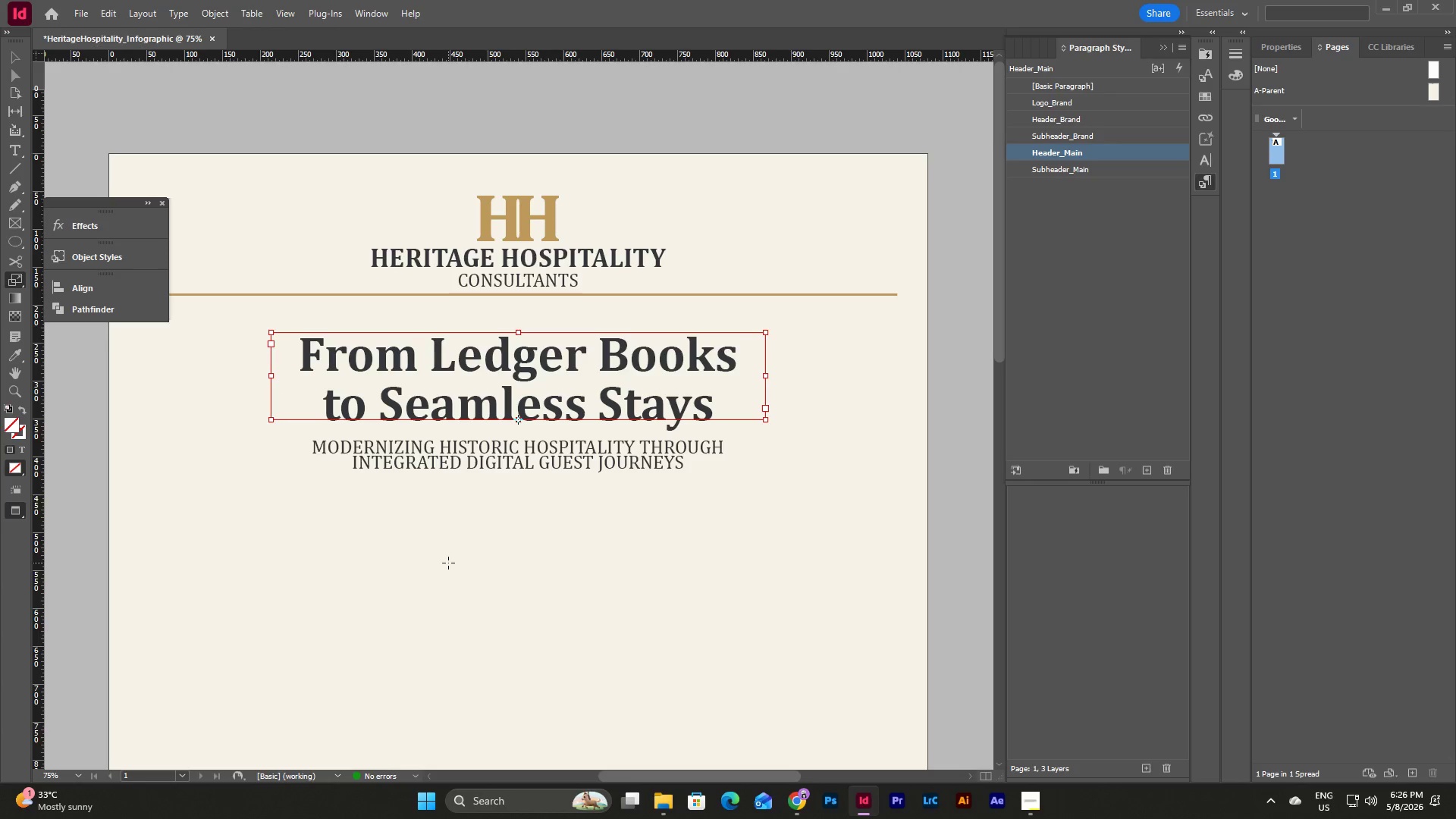 
key(V)
 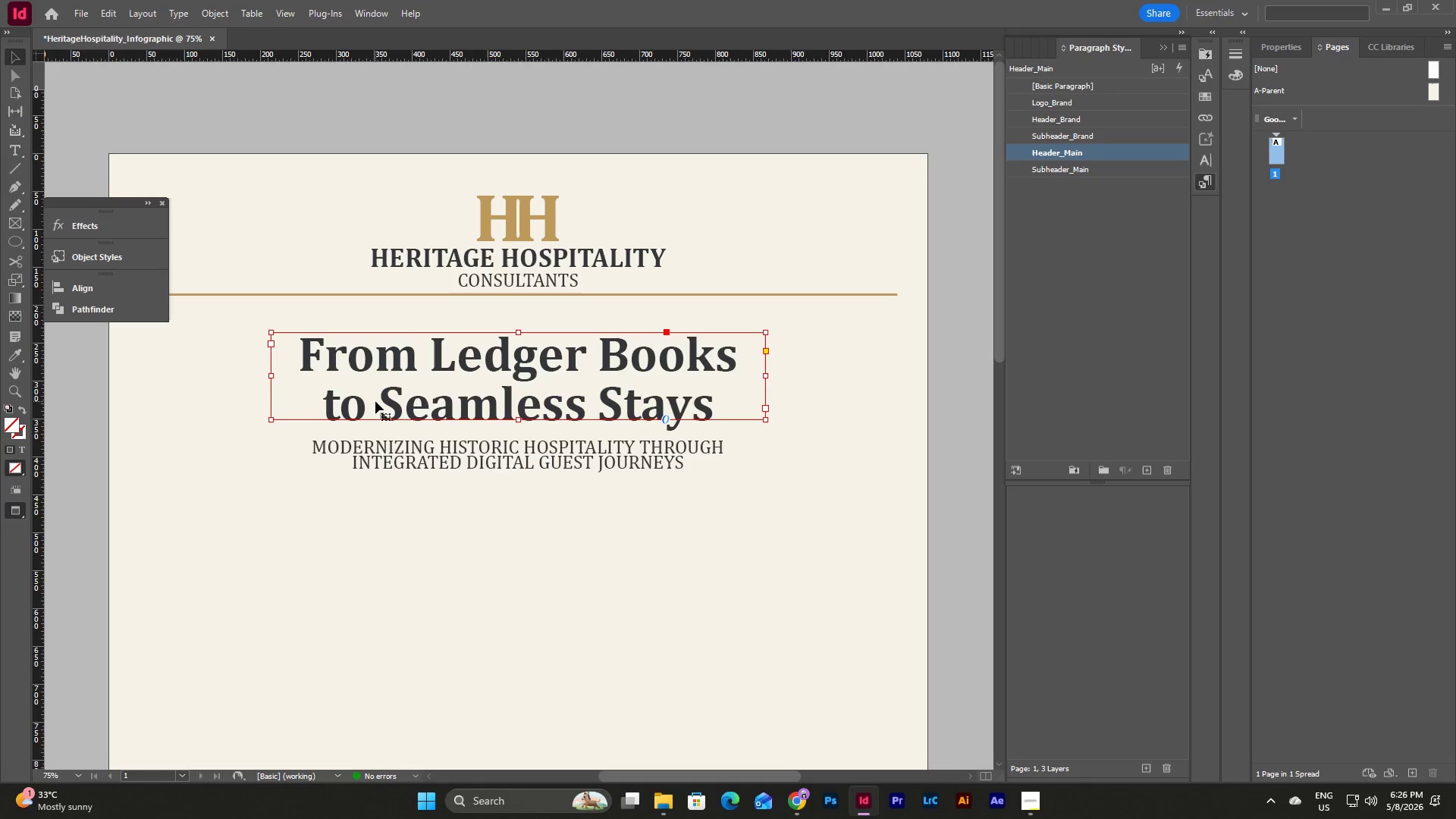 
key(W)
 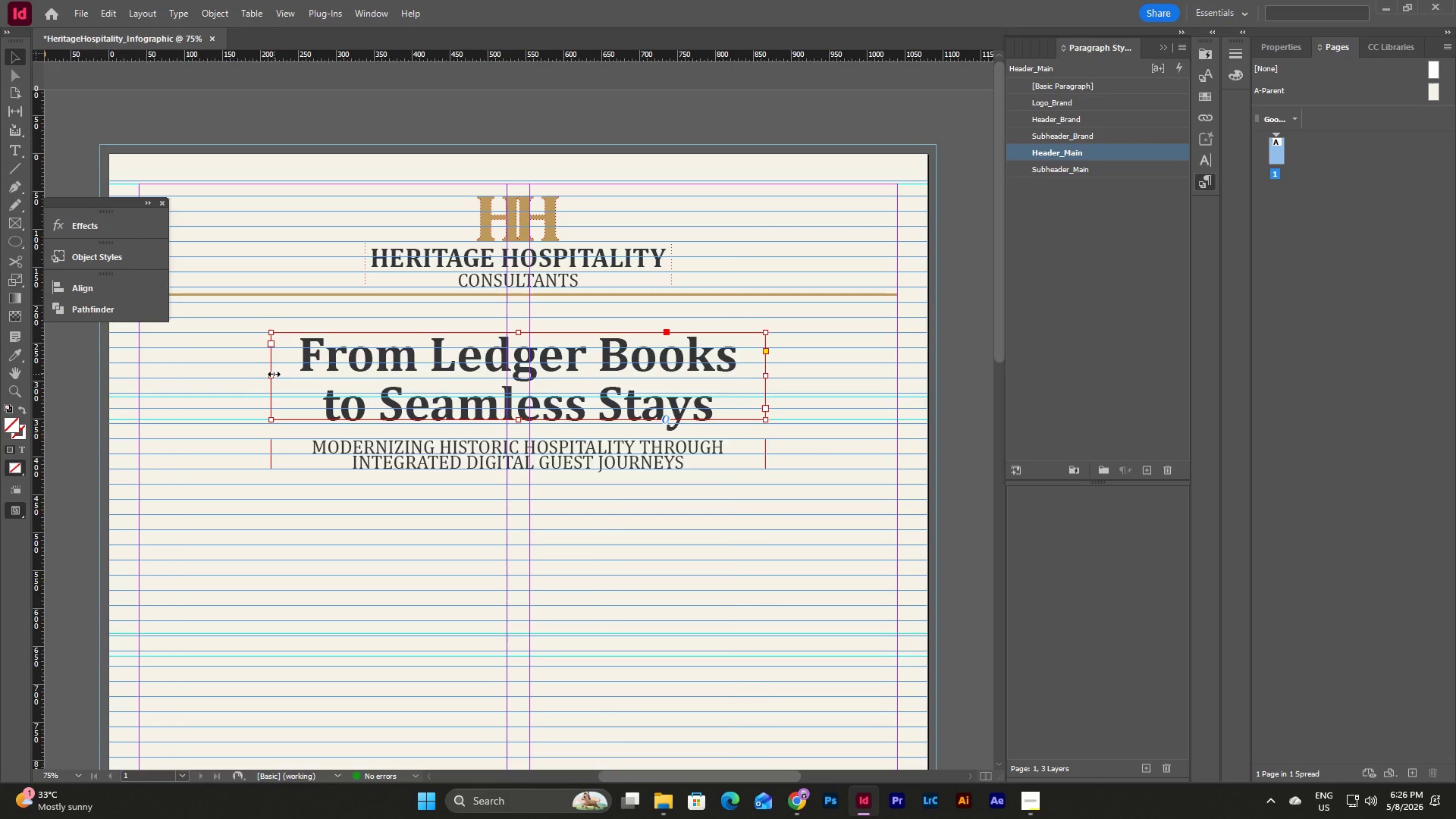 
left_click_drag(start_coordinate=[269, 375], to_coordinate=[136, 388])
 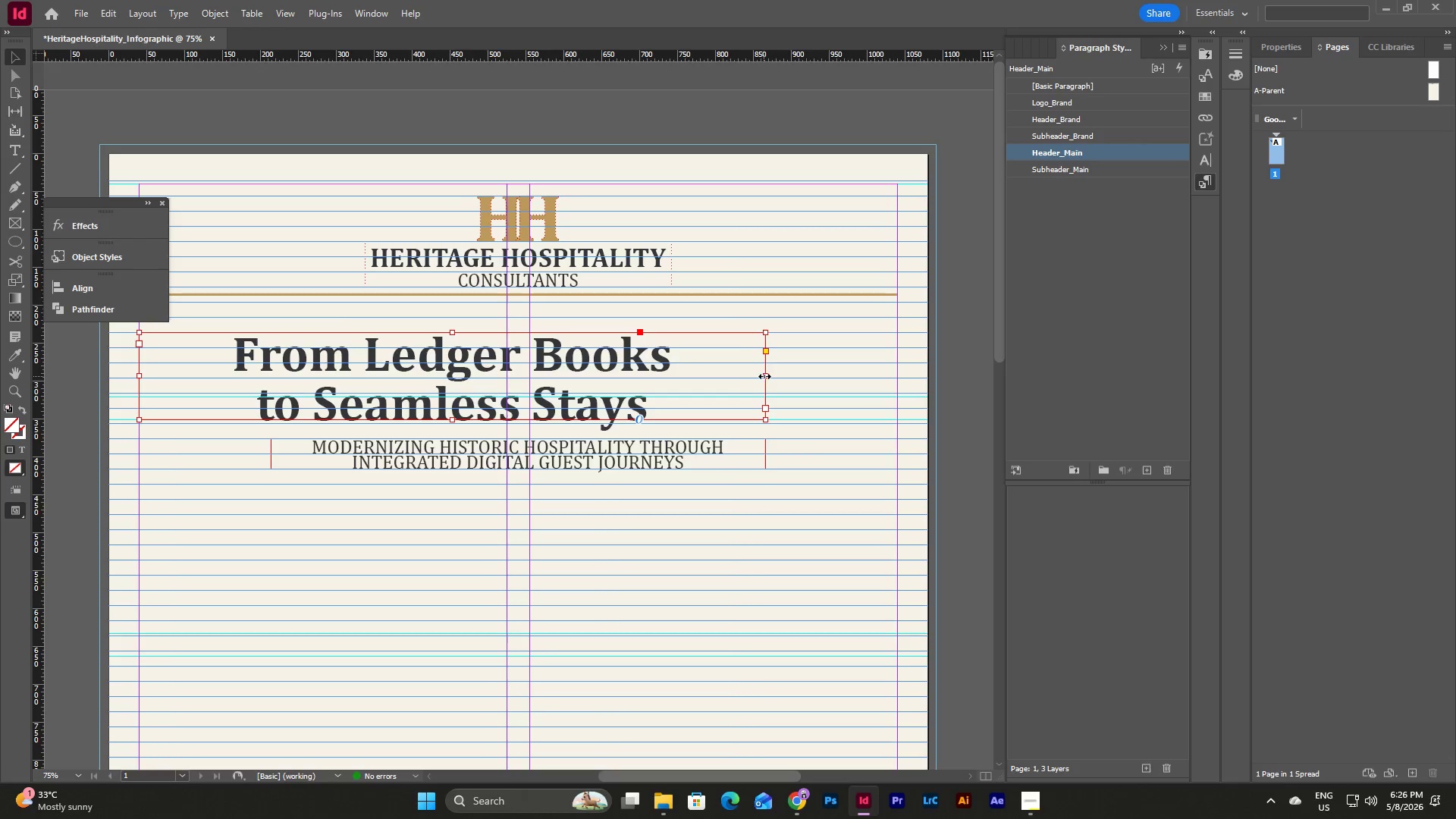 
left_click_drag(start_coordinate=[767, 376], to_coordinate=[897, 390])
 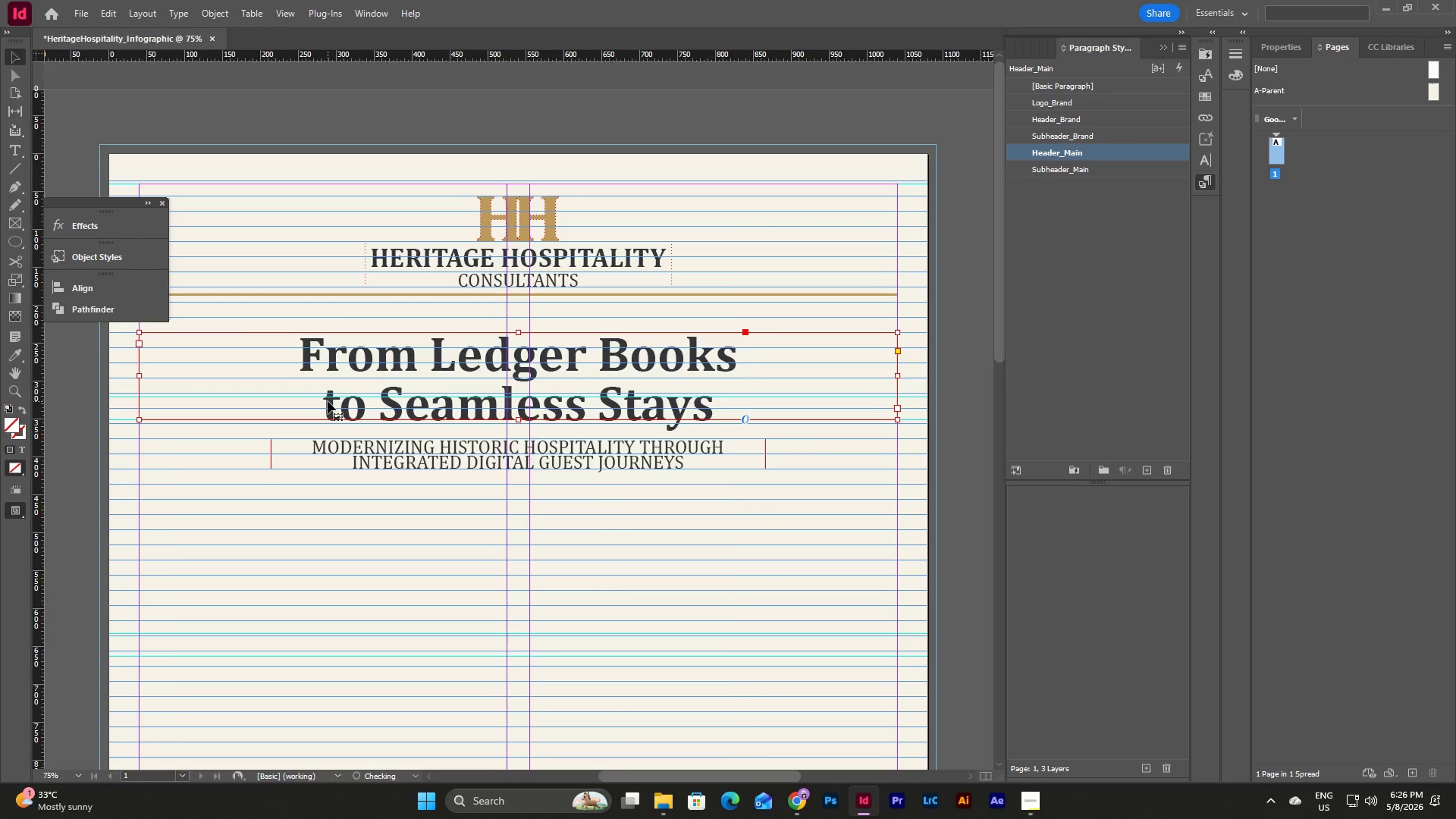 
double_click([328, 401])
 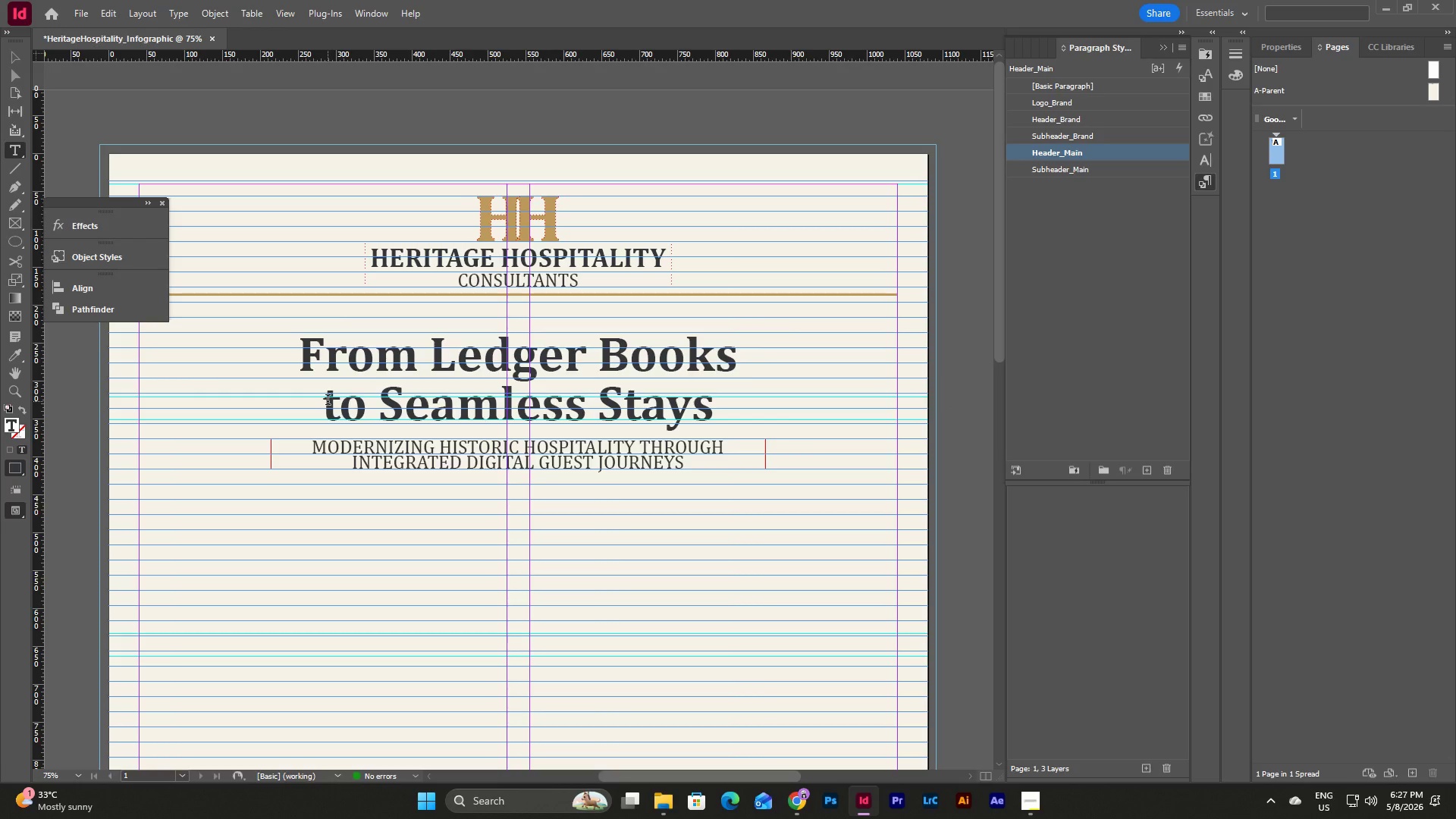 
key(Backspace)
 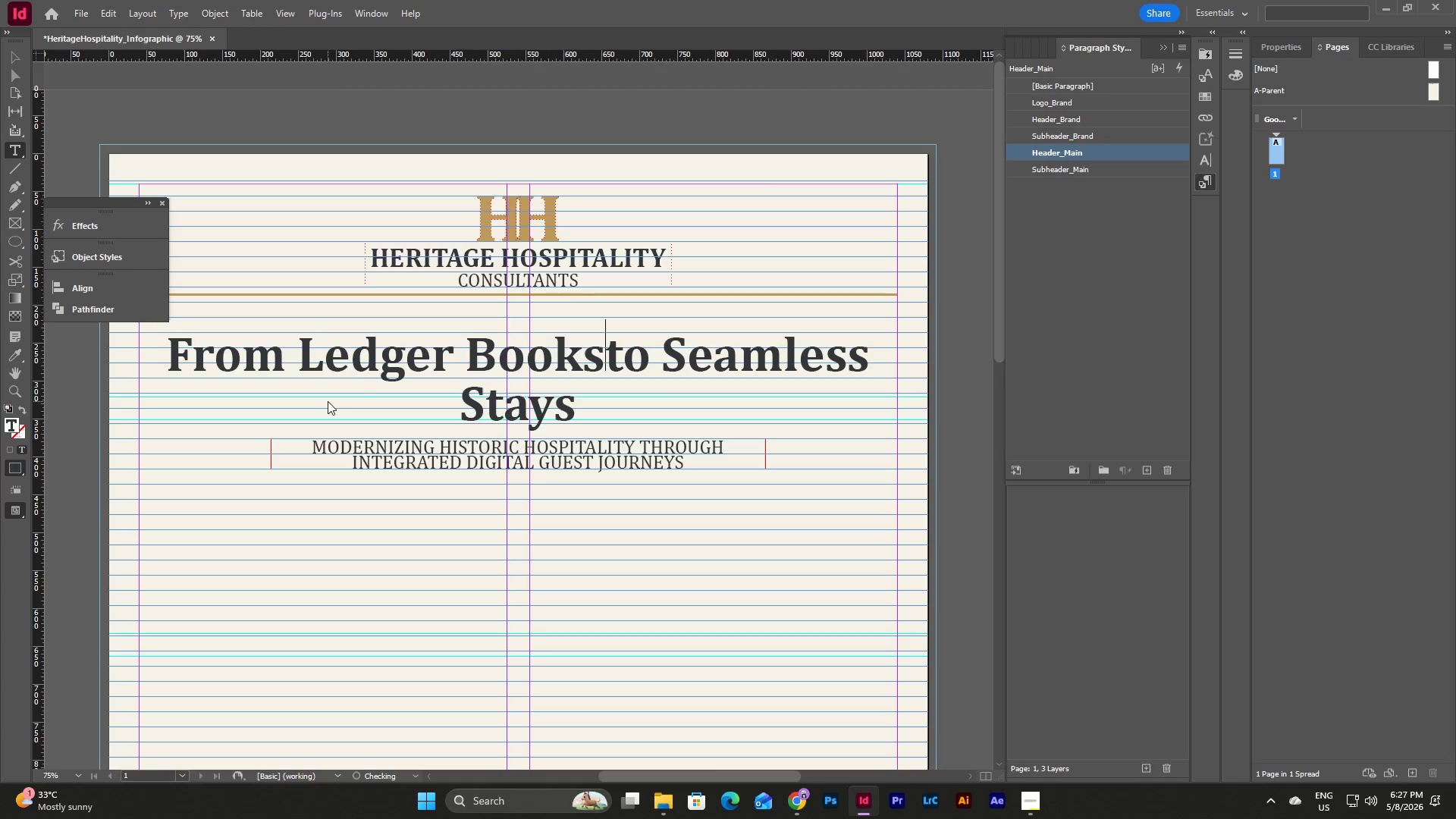 
key(Space)
 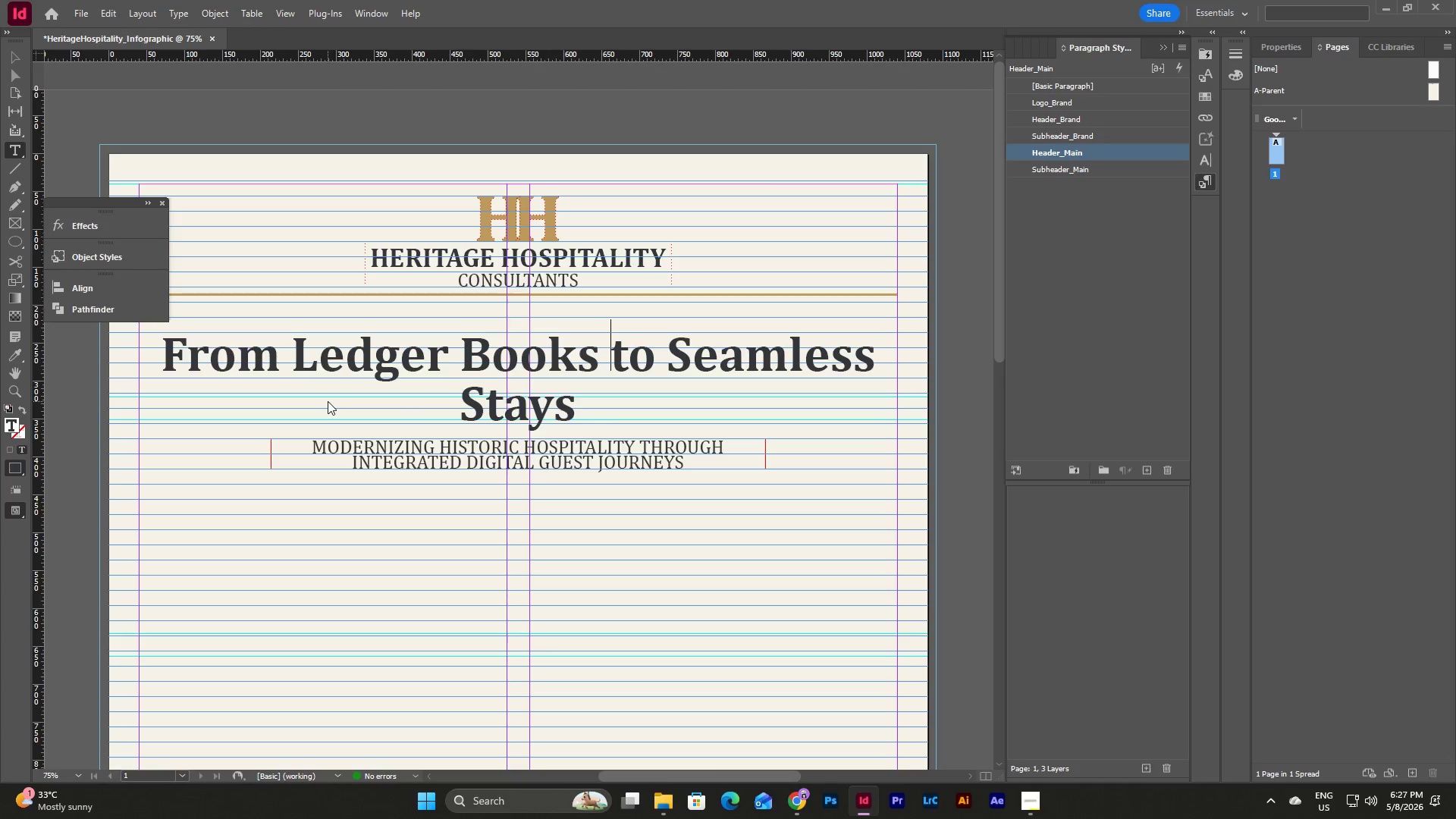 
left_click([674, 353])
 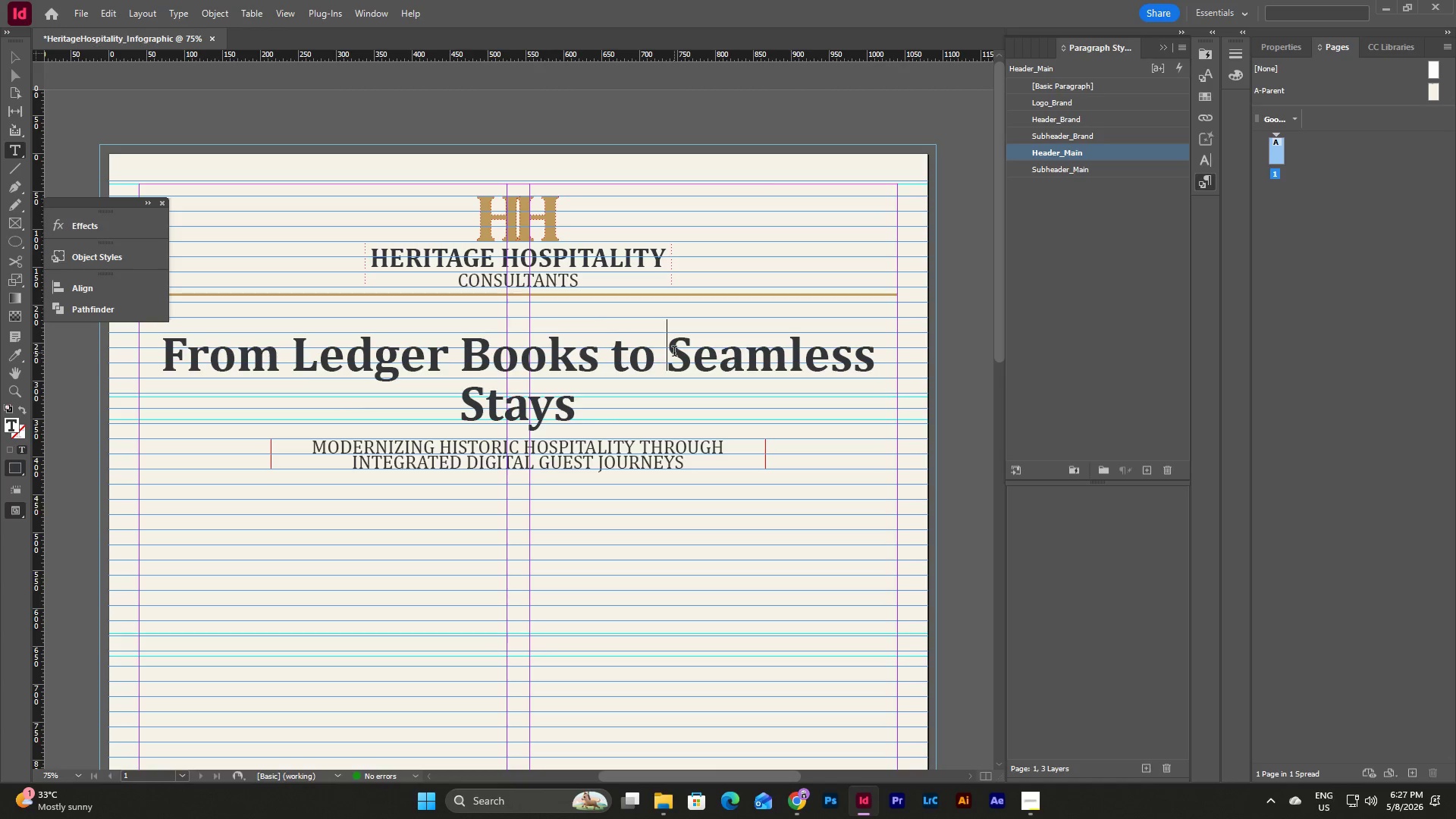 
key(Backspace)
 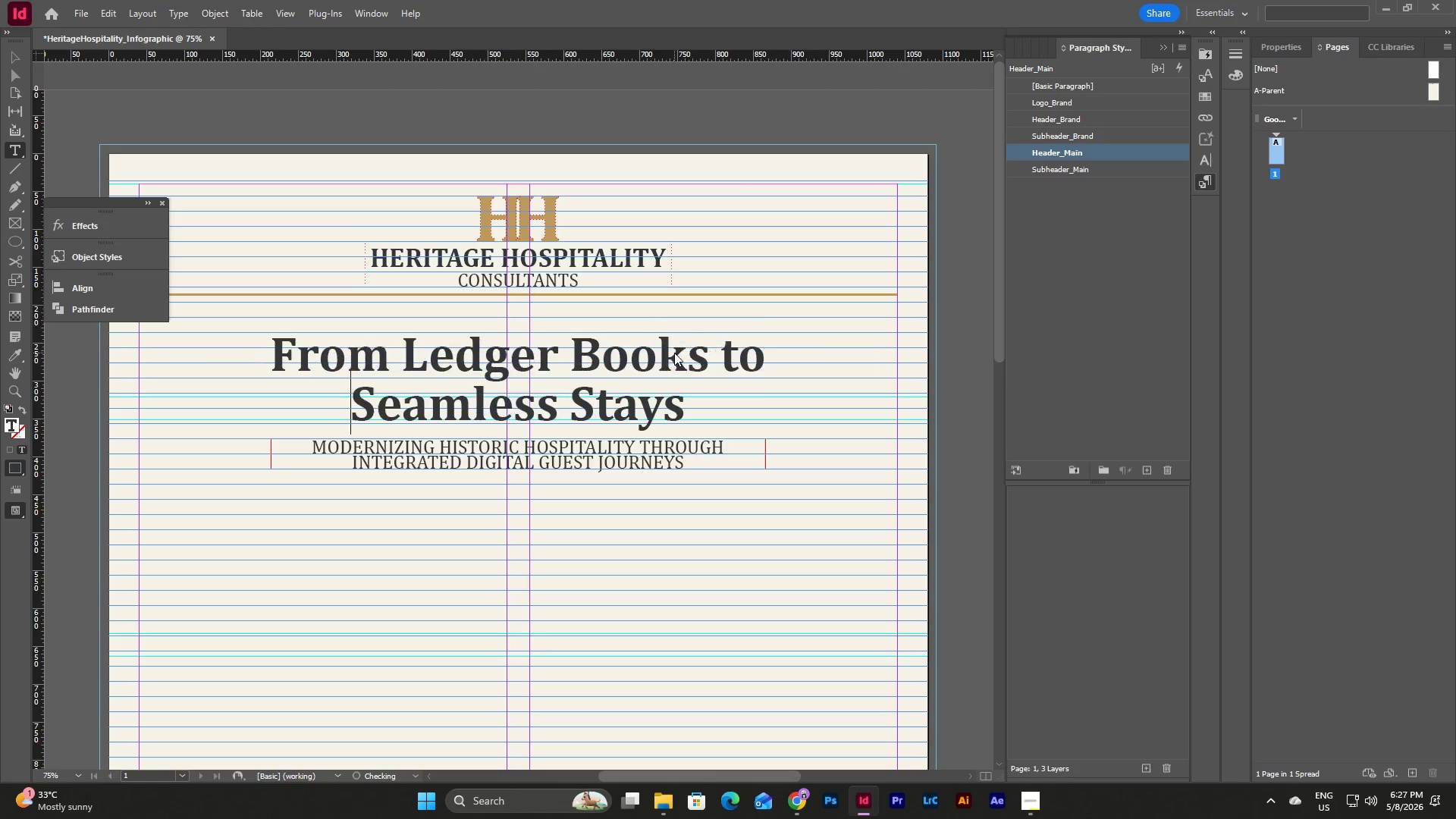 
key(Enter)
 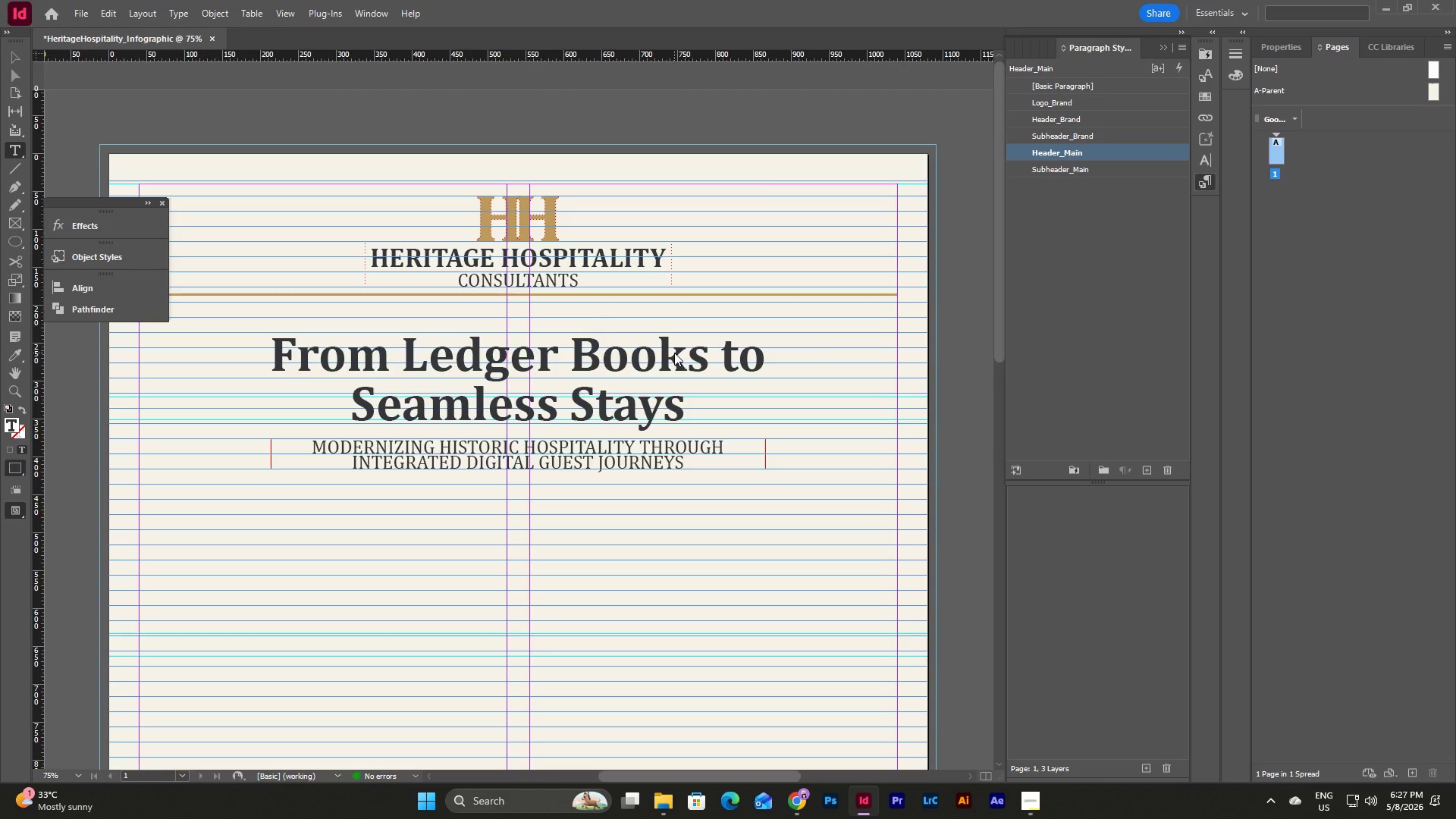 
key(Escape)
 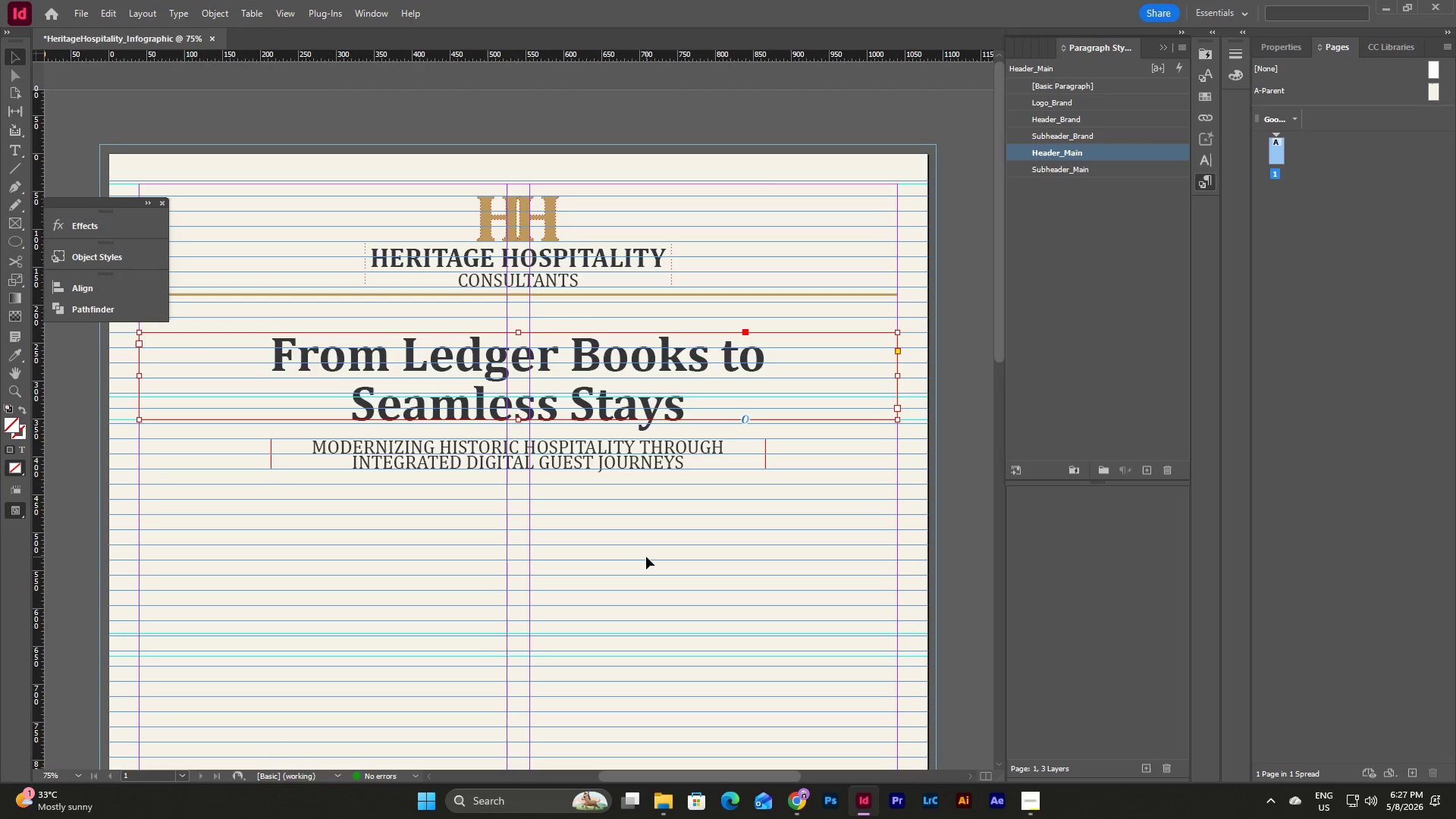 
key(Escape)
 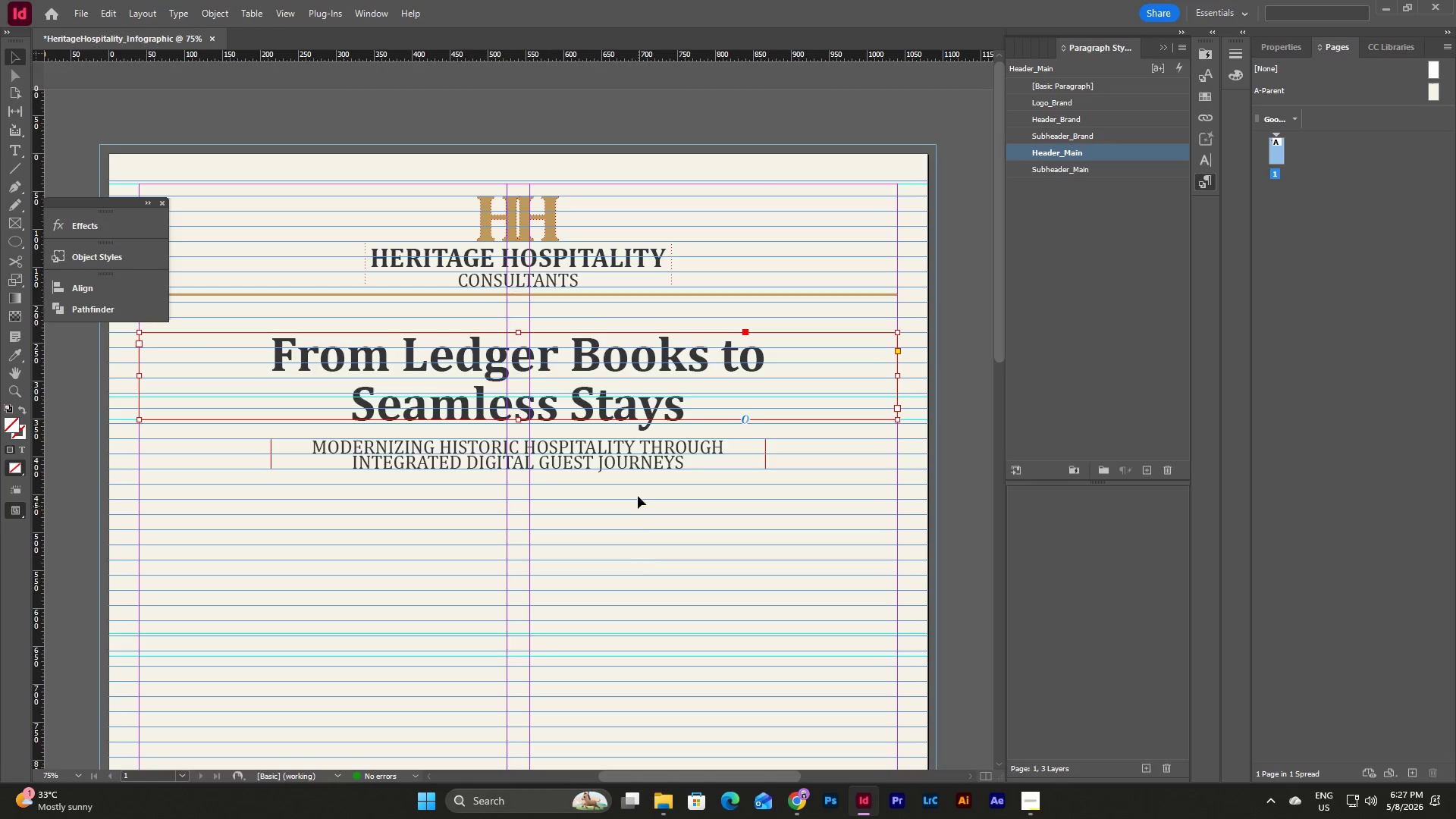 
left_click([642, 503])
 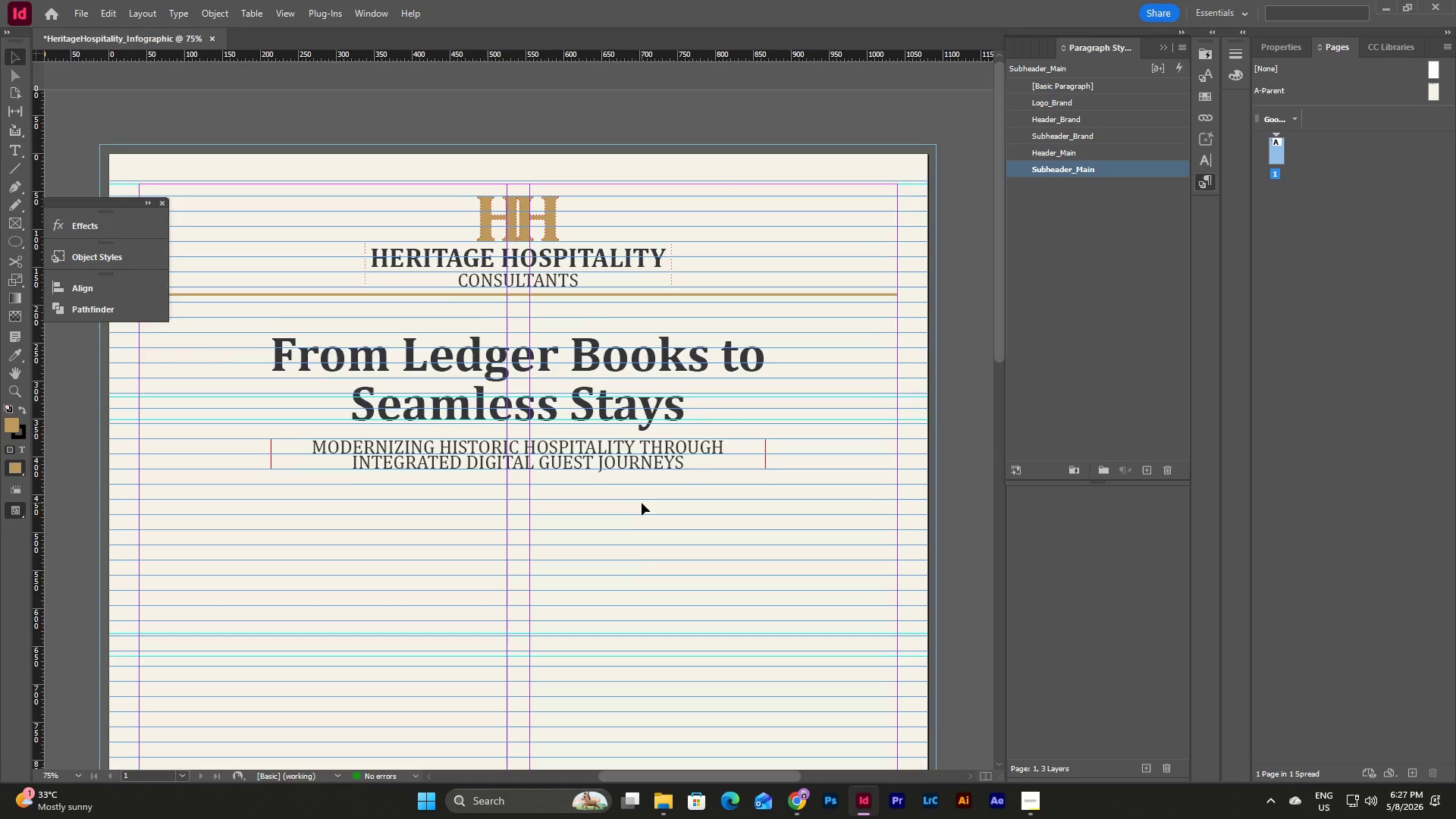 
key(W)
 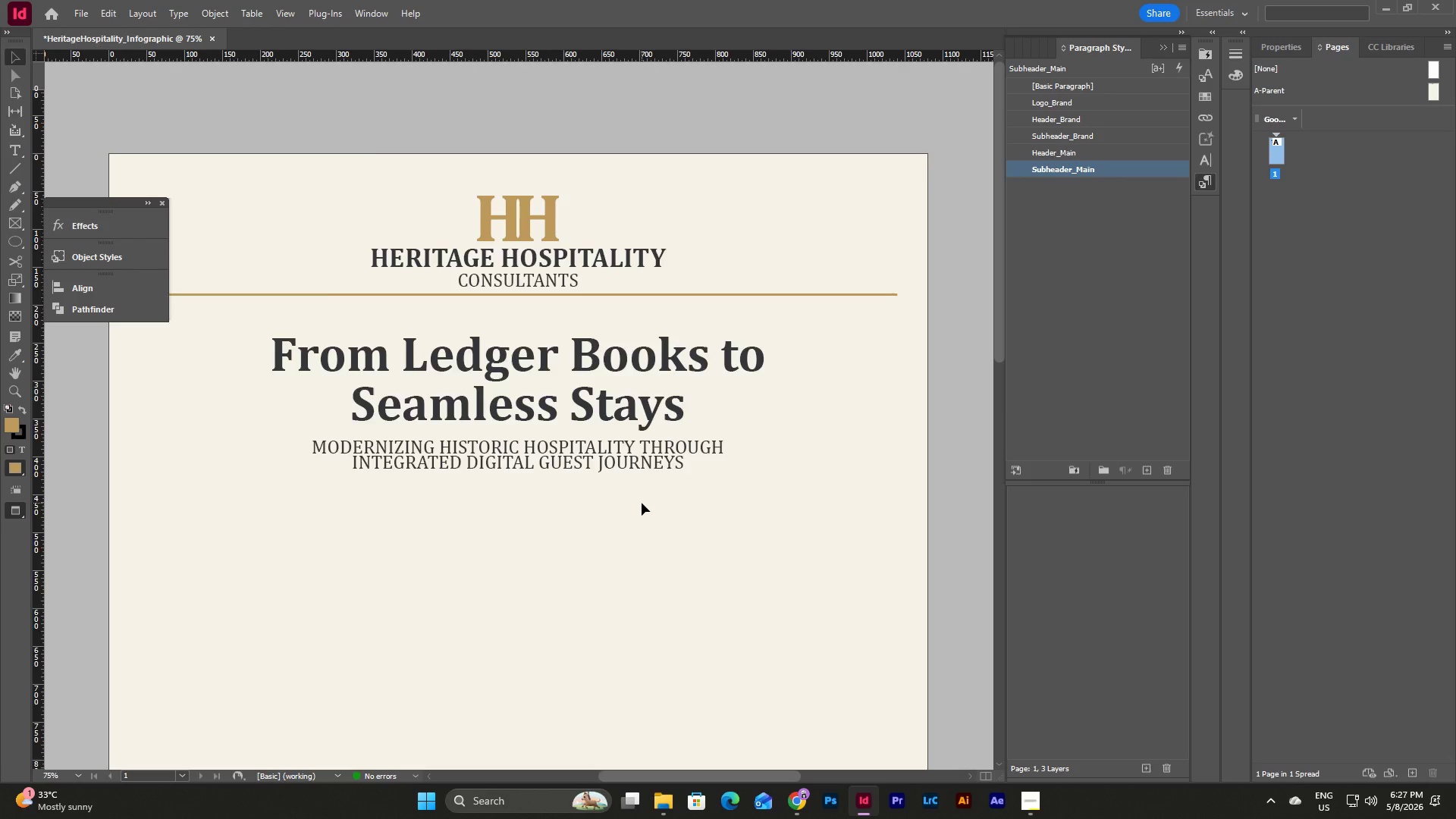 
scroll: coordinate [642, 503], scroll_direction: down, amount: 2.0
 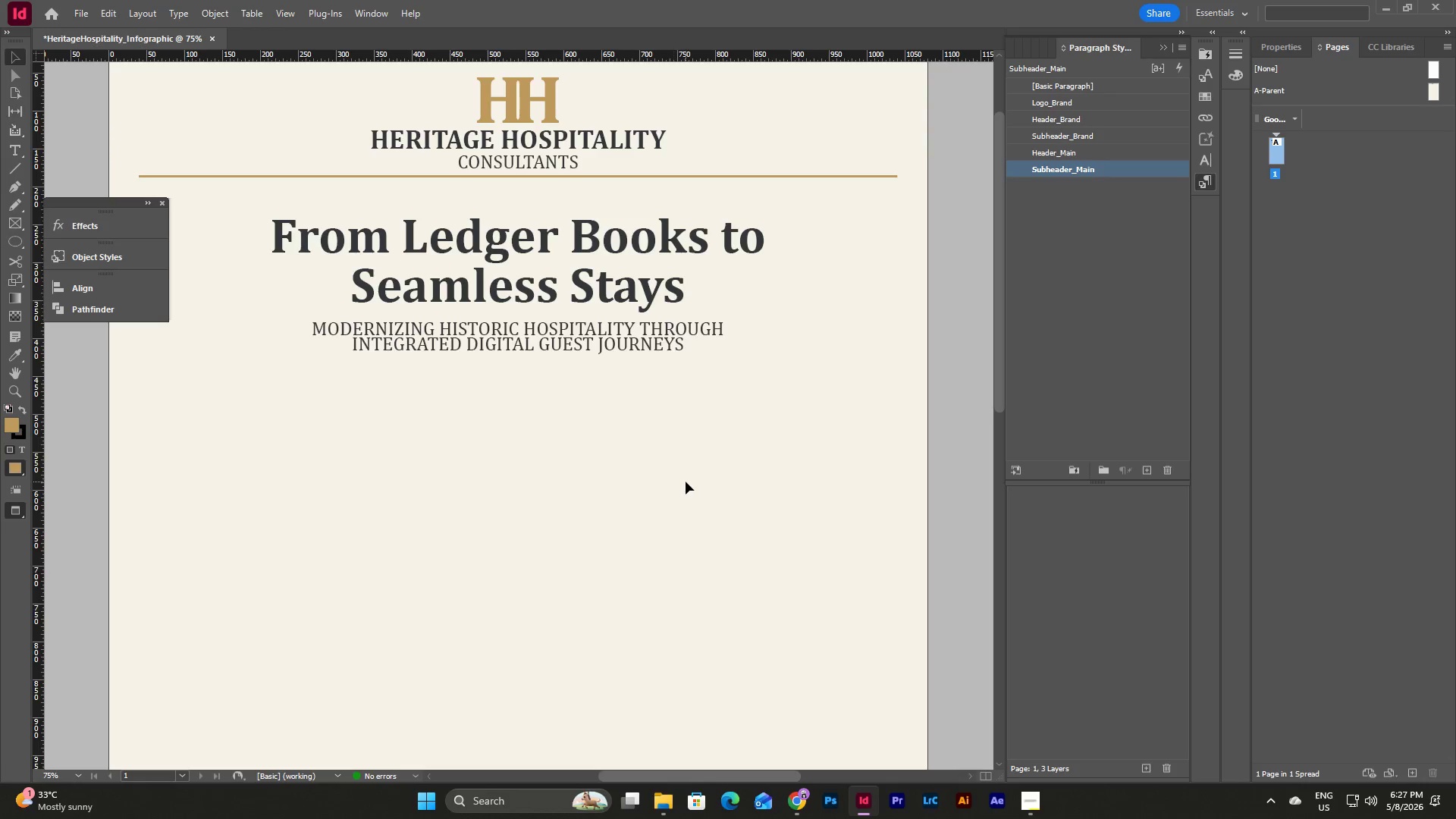 
scroll: coordinate [686, 482], scroll_direction: up, amount: 4.0
 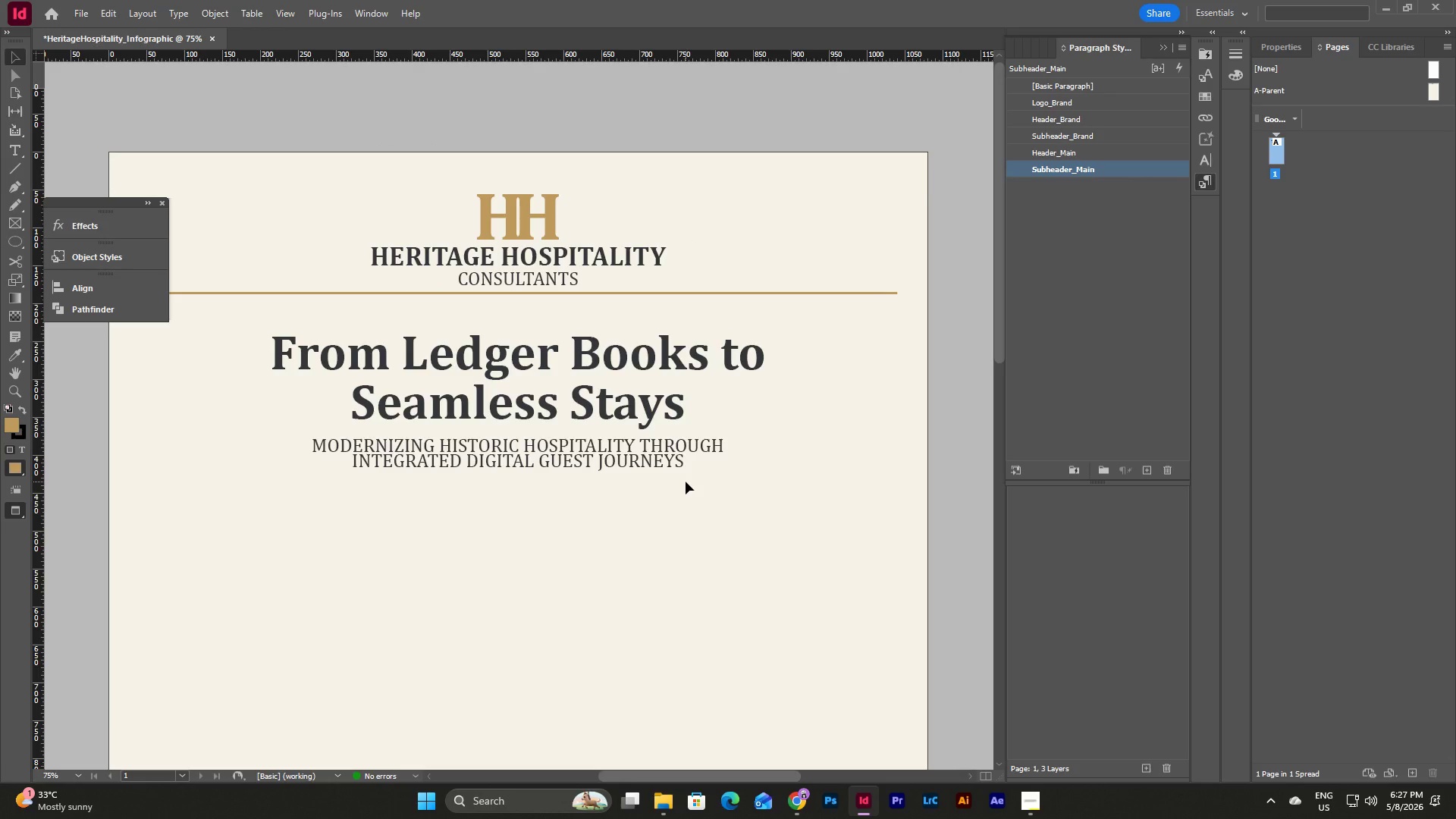 
scroll: coordinate [686, 482], scroll_direction: down, amount: 1.0
 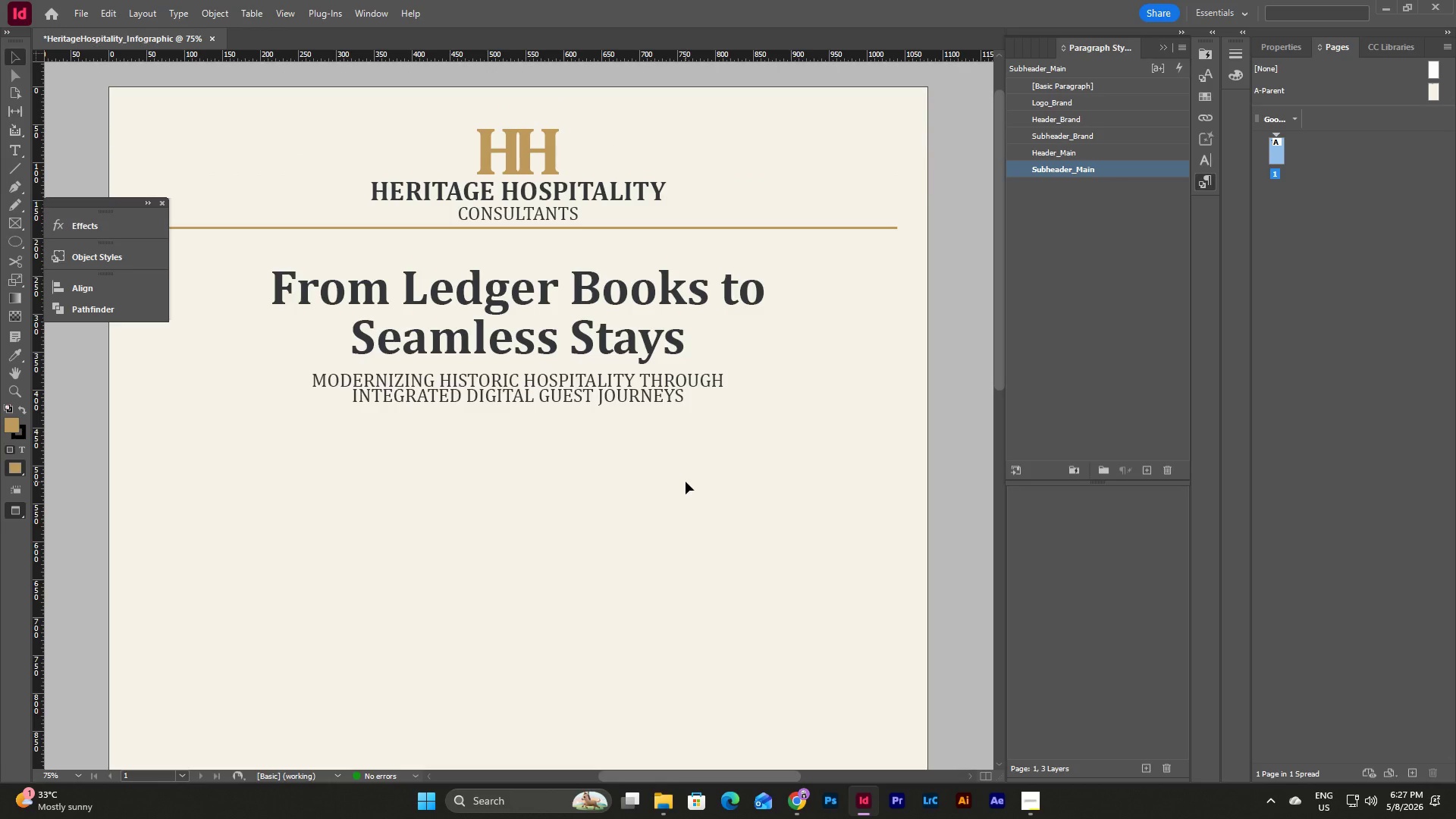 
key(W)
 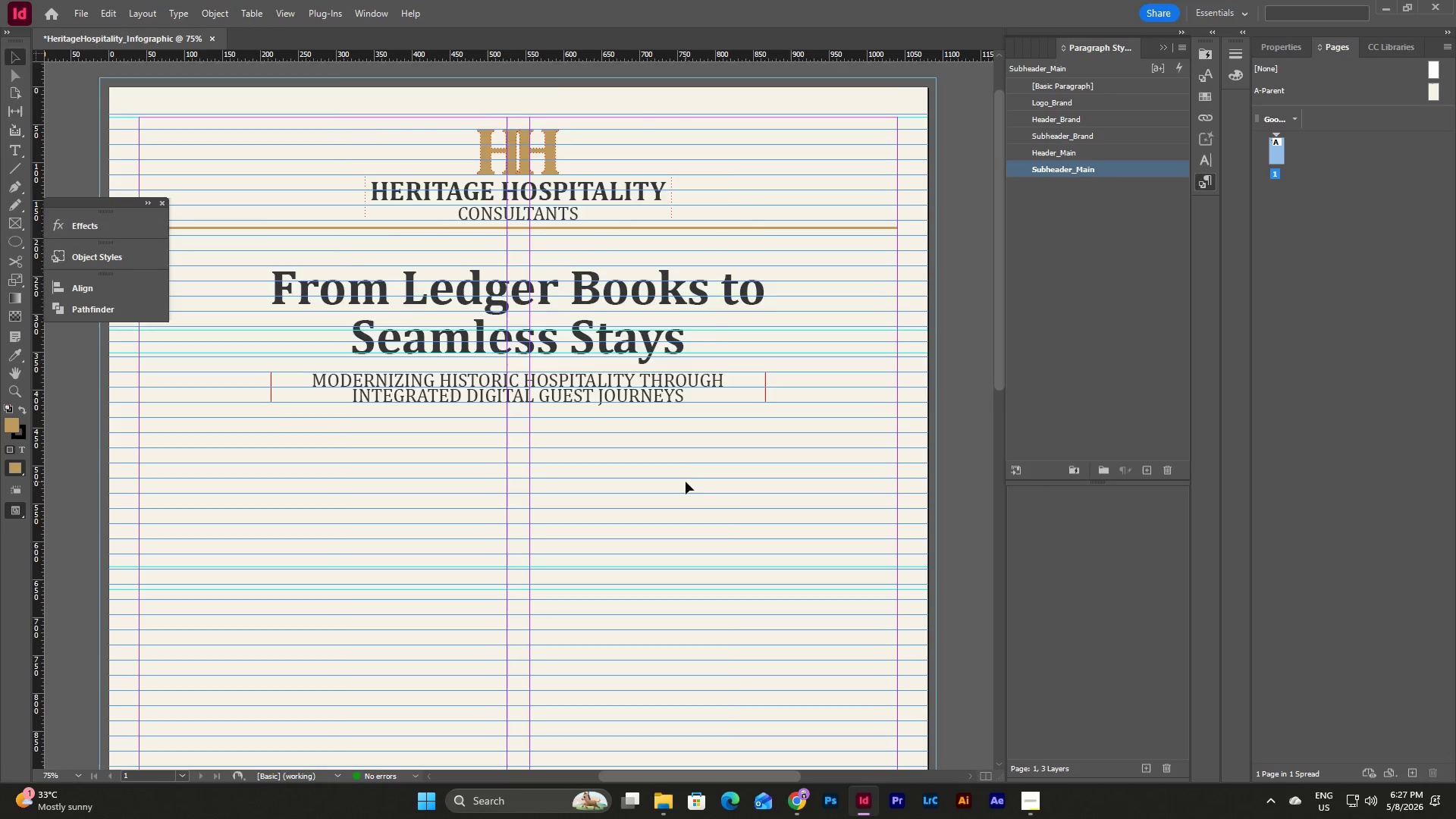 
scroll: coordinate [686, 482], scroll_direction: down, amount: 16.0
 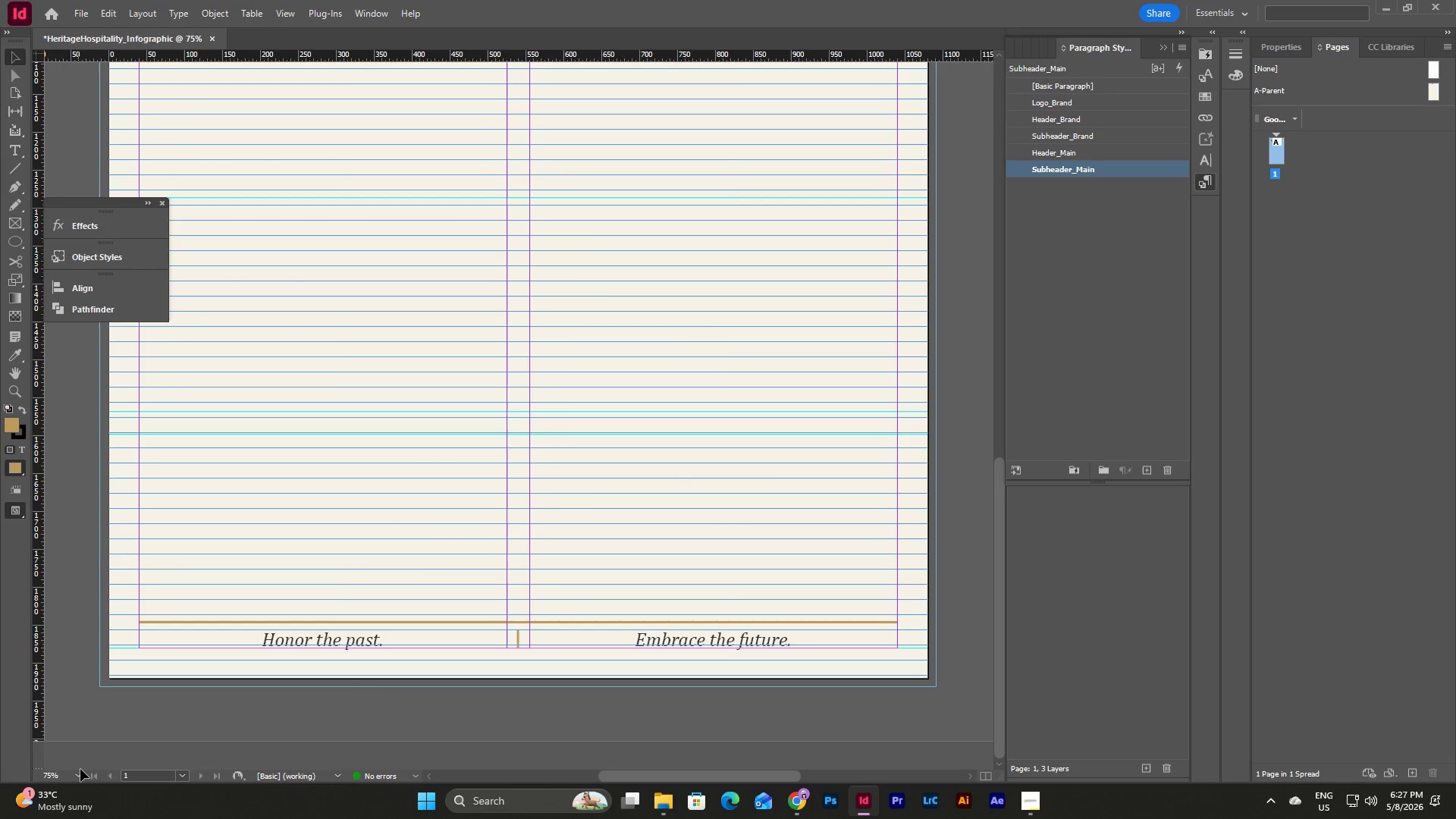 
double_click([77, 772])
 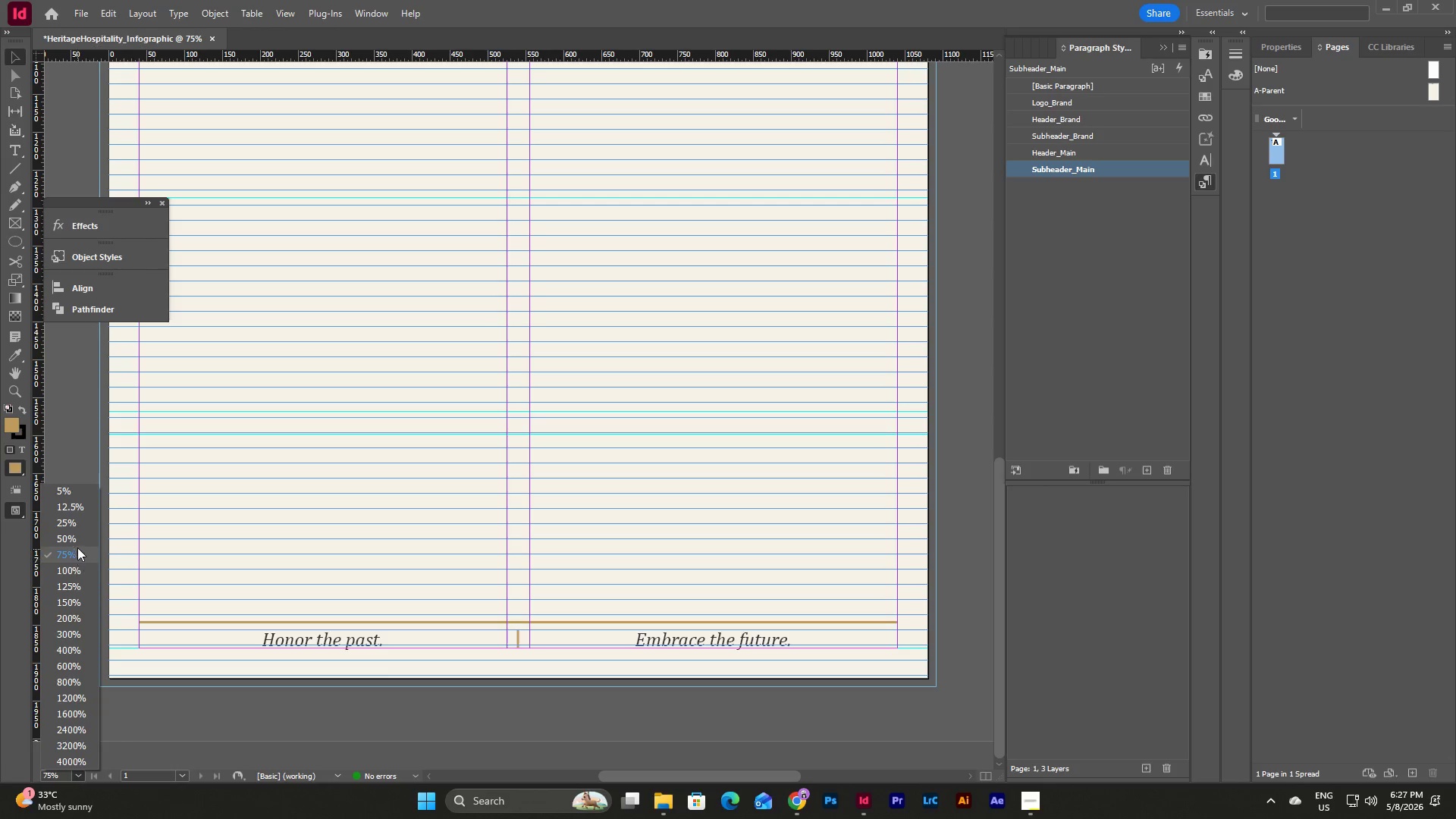 
left_click([77, 526])
 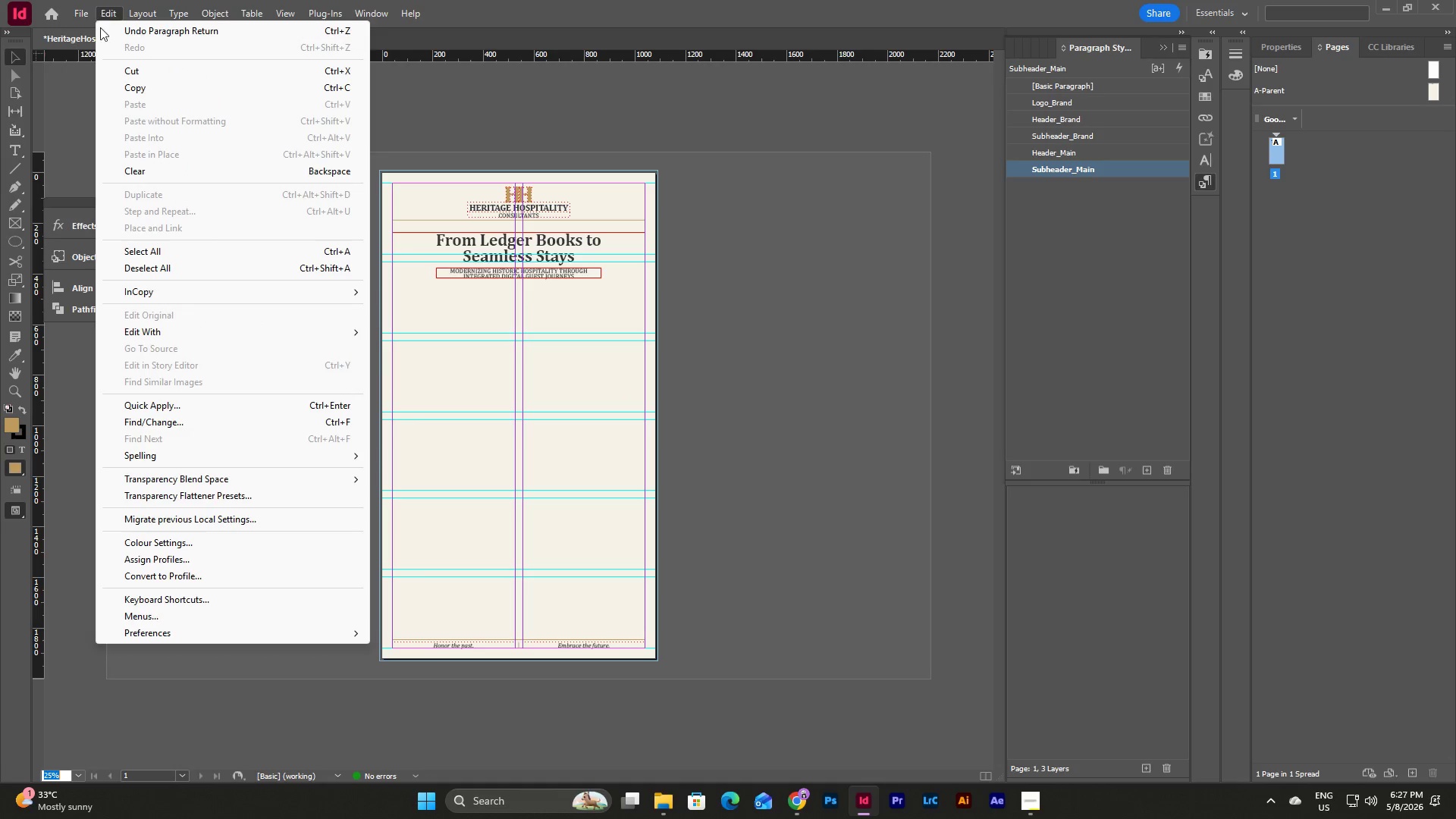 
wait(29.19)
 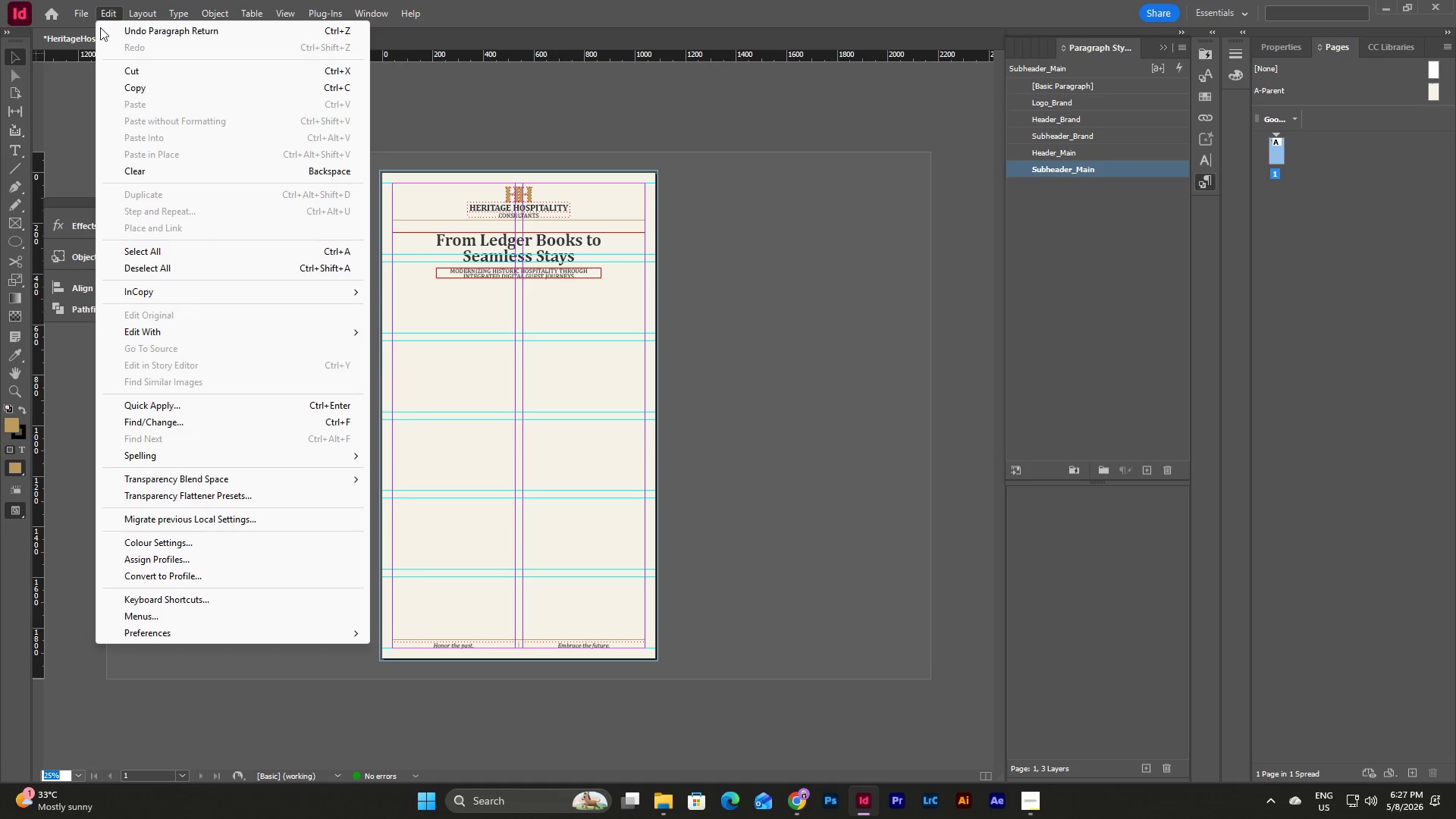 
left_click([207, 49])
 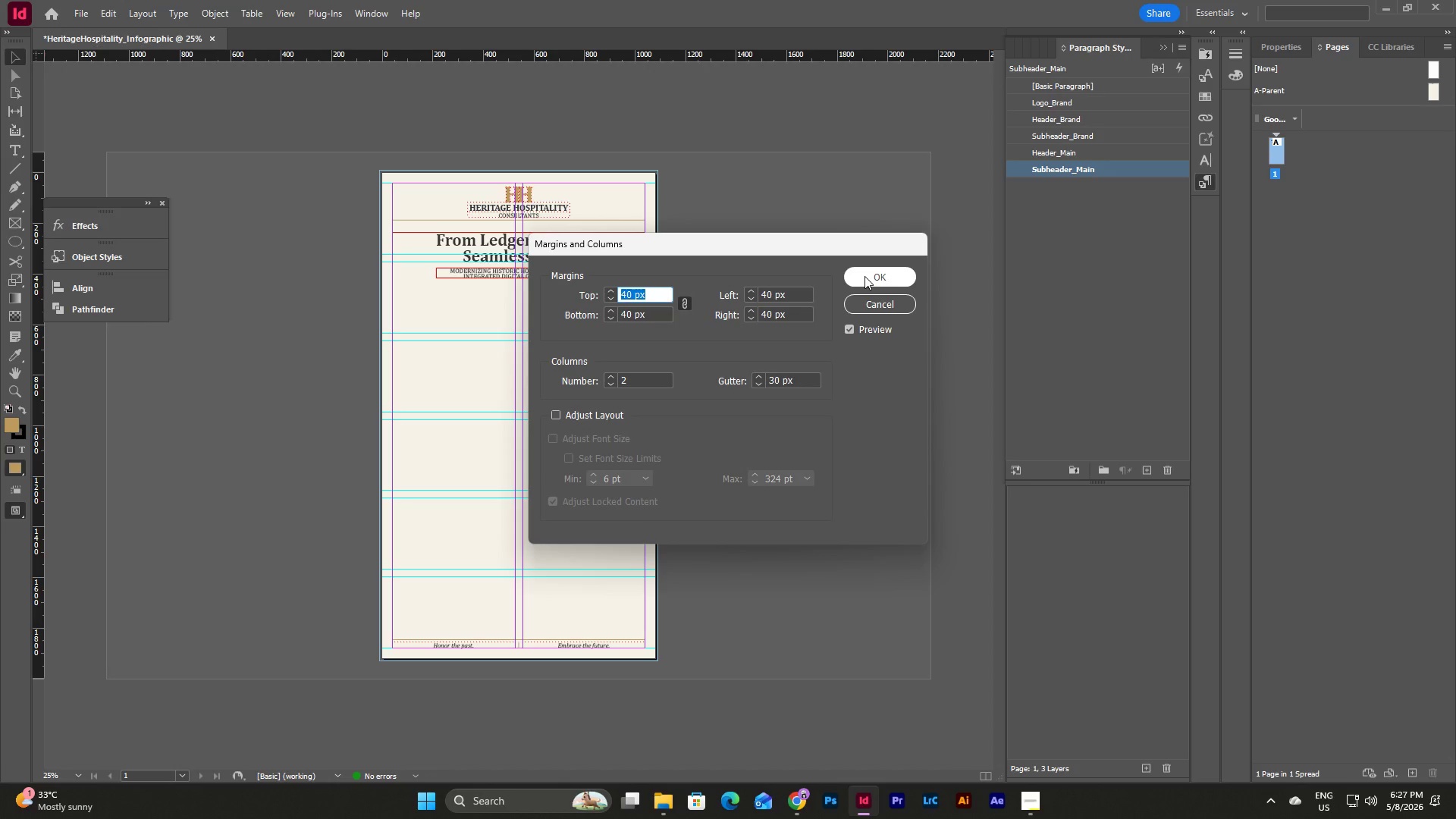 
left_click([864, 276])
 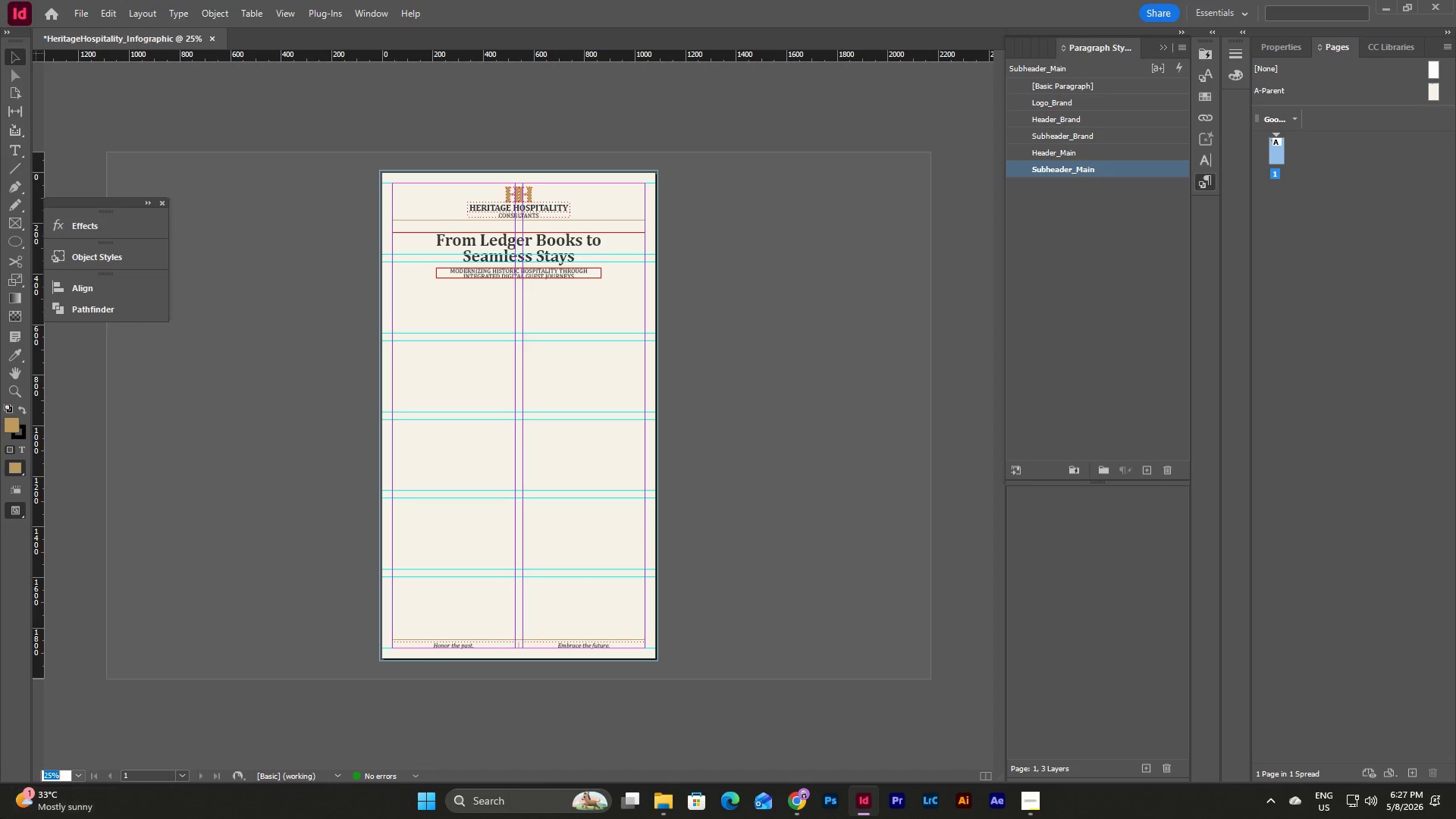 
left_click([79, 777])
 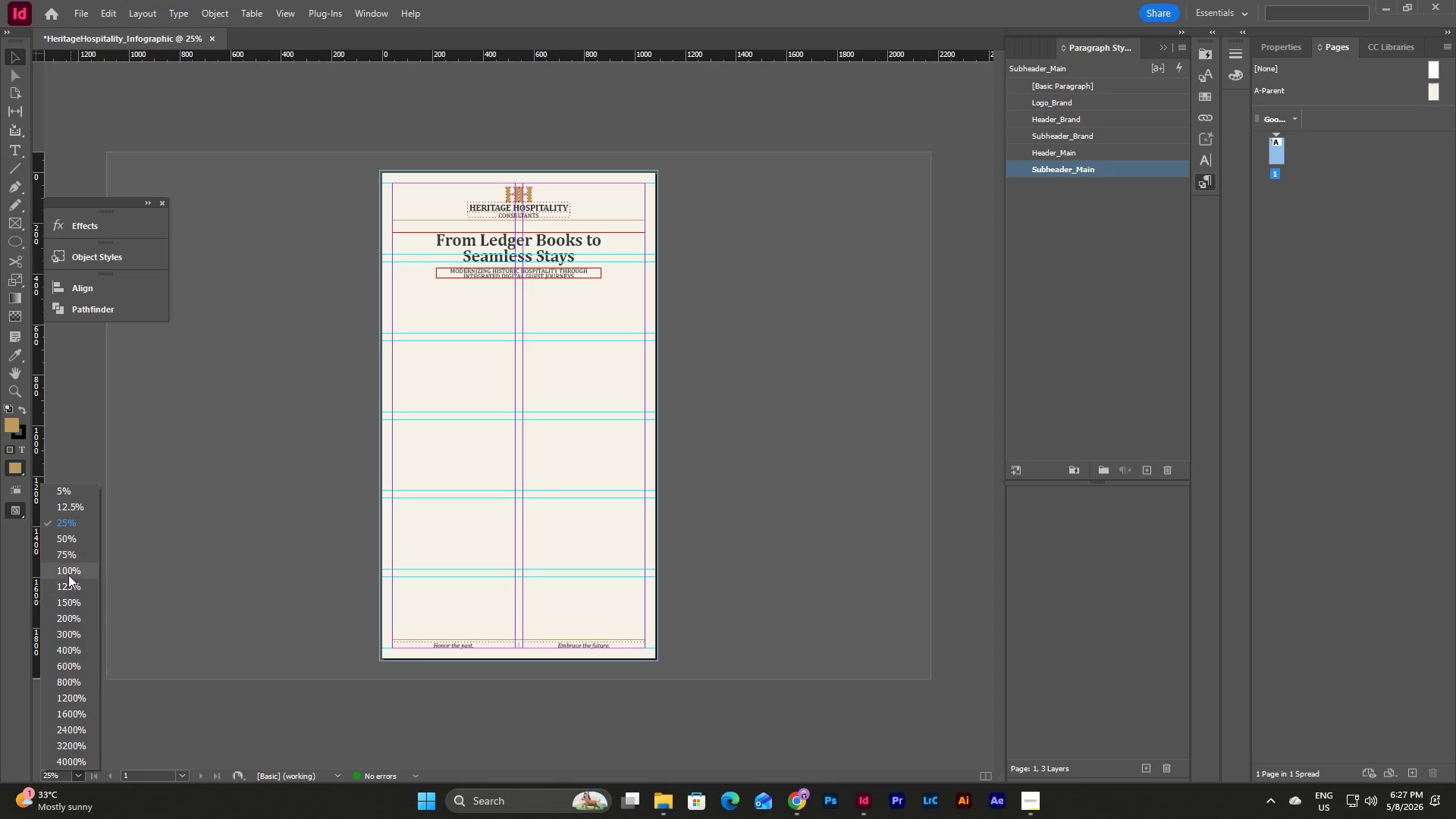 
left_click([69, 566])
 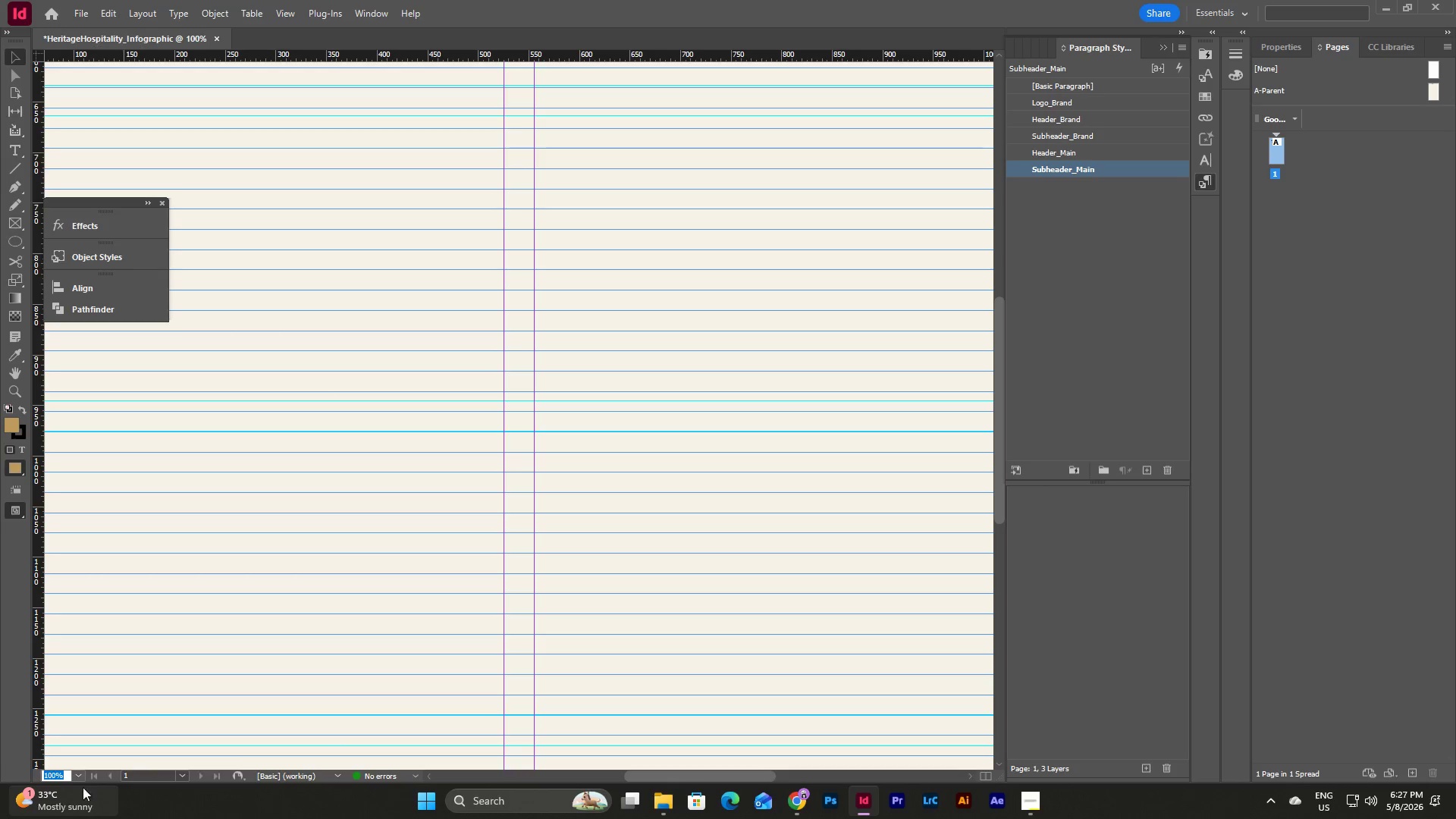 
left_click([75, 777])
 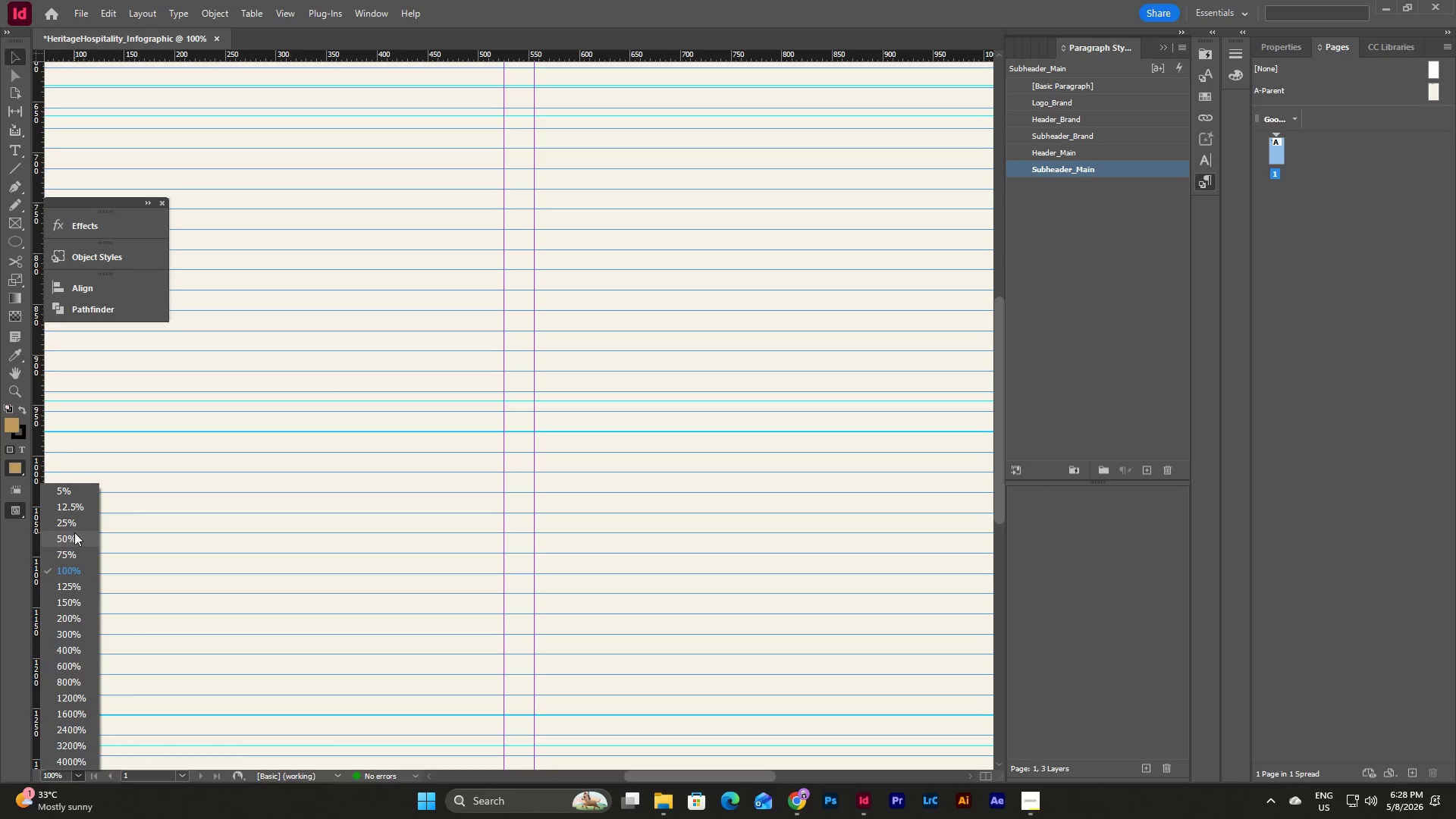 
left_click([74, 536])
 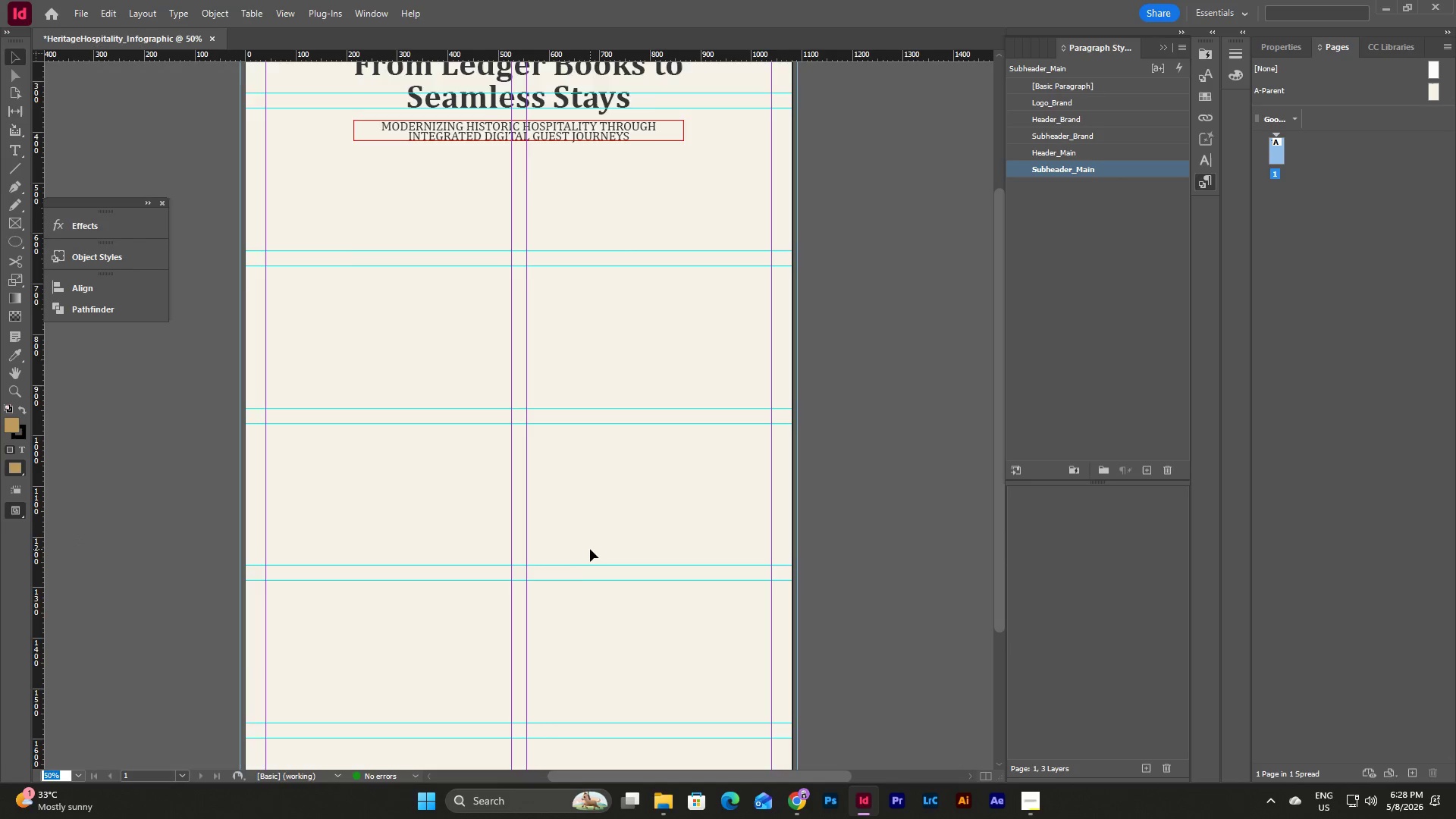 
scroll: coordinate [592, 547], scroll_direction: up, amount: 8.0
 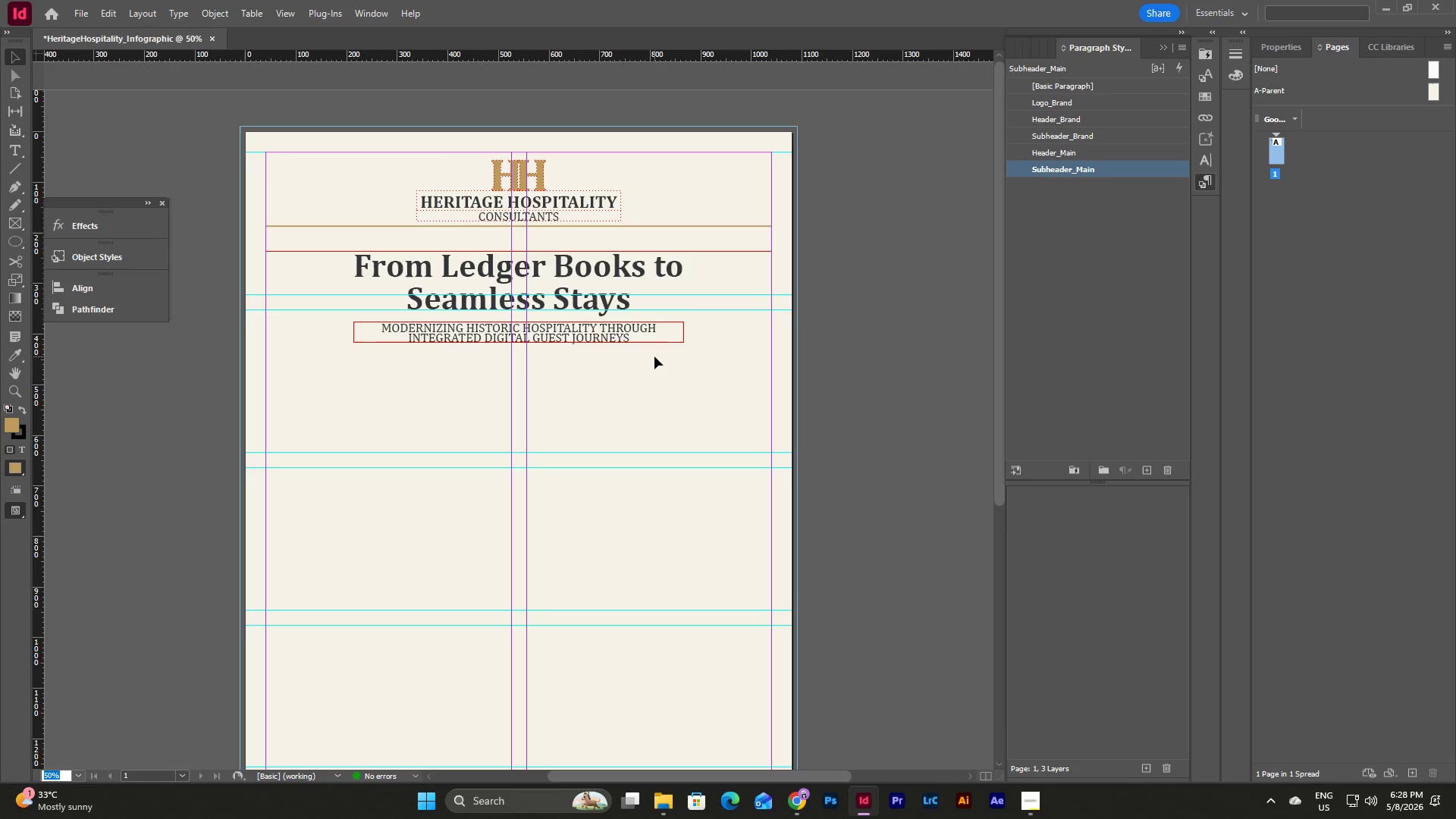 
left_click([654, 356])
 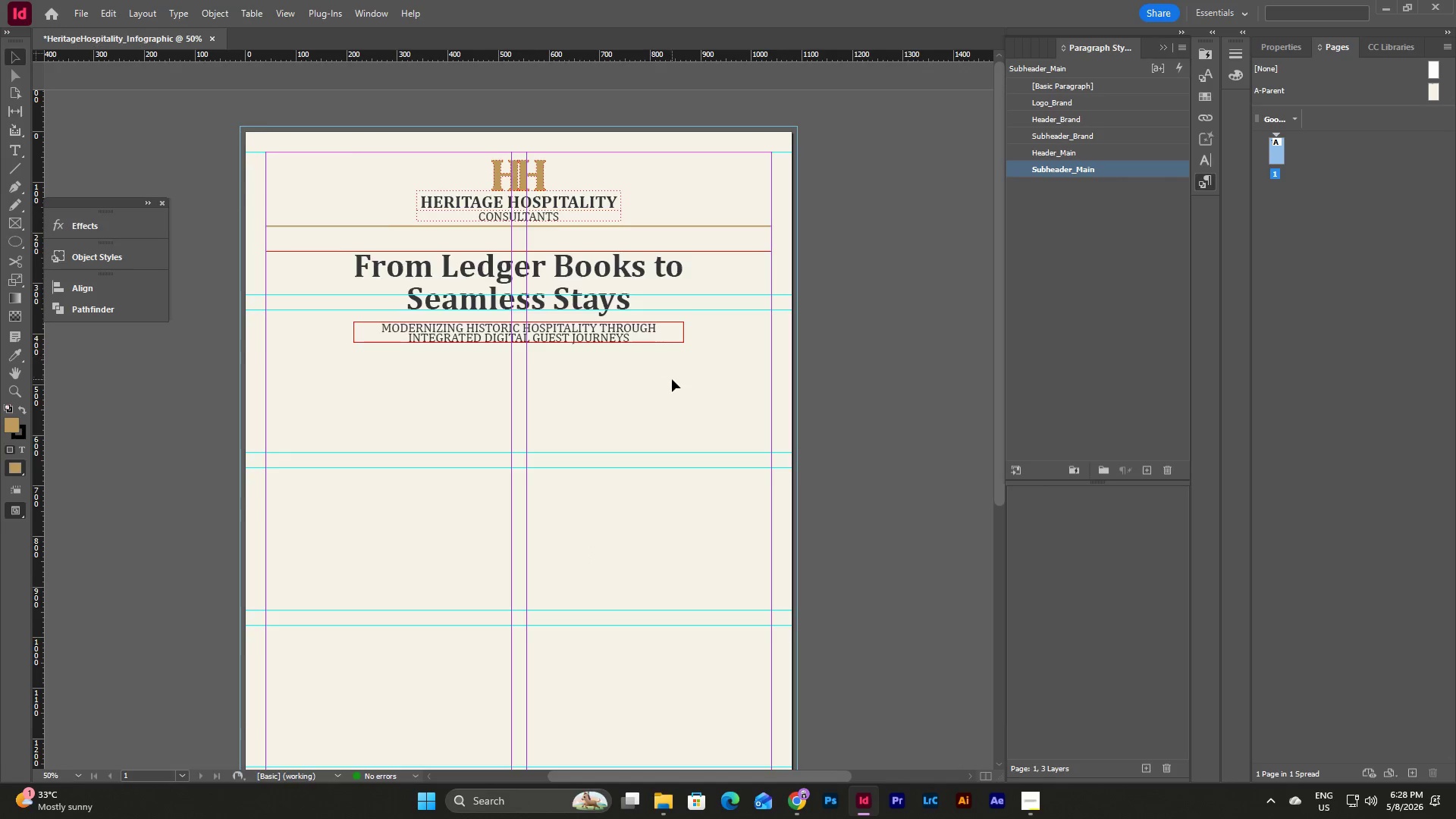 
scroll: coordinate [672, 379], scroll_direction: down, amount: 3.0
 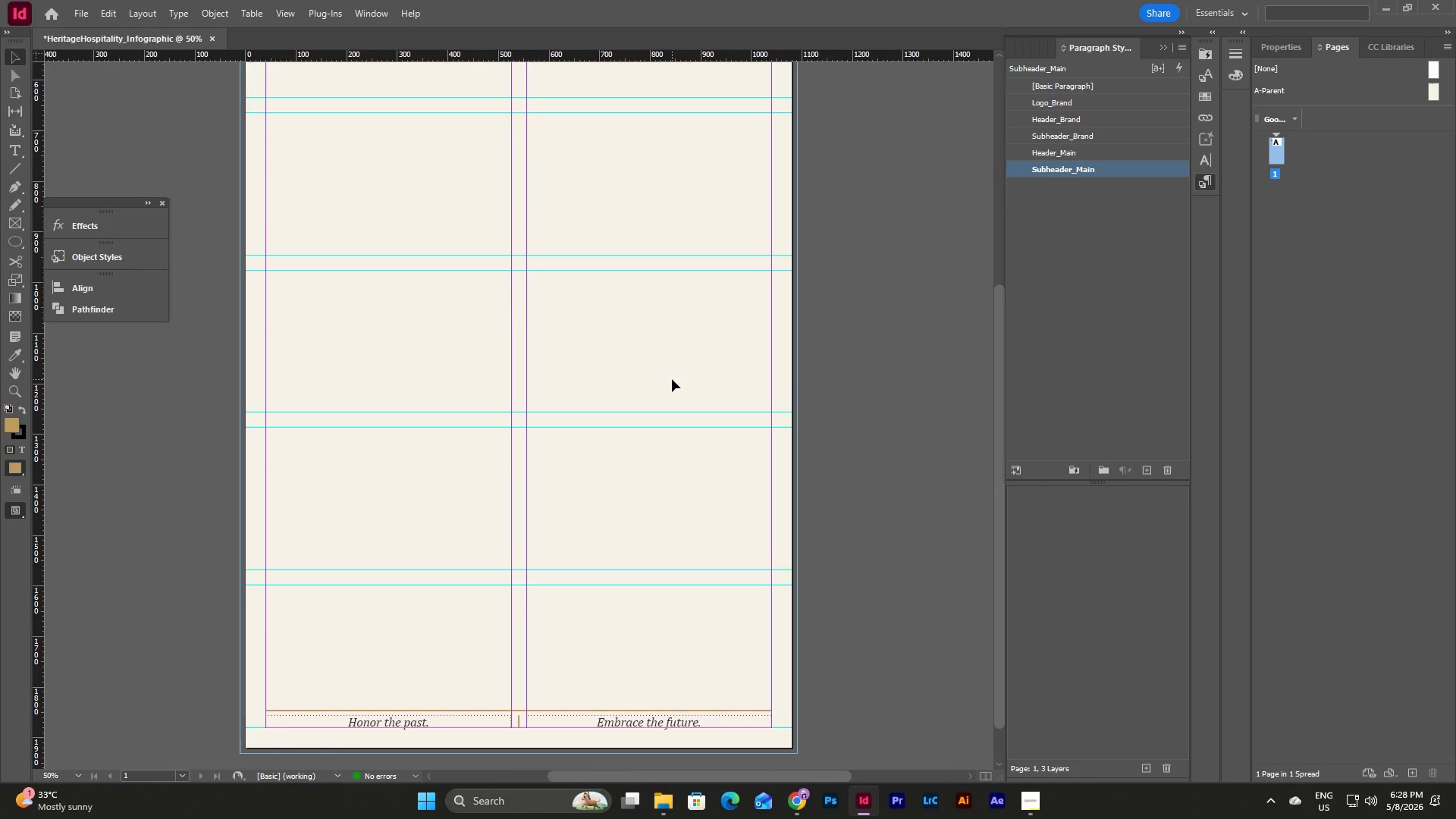 
scroll: coordinate [671, 371], scroll_direction: up, amount: 3.0
 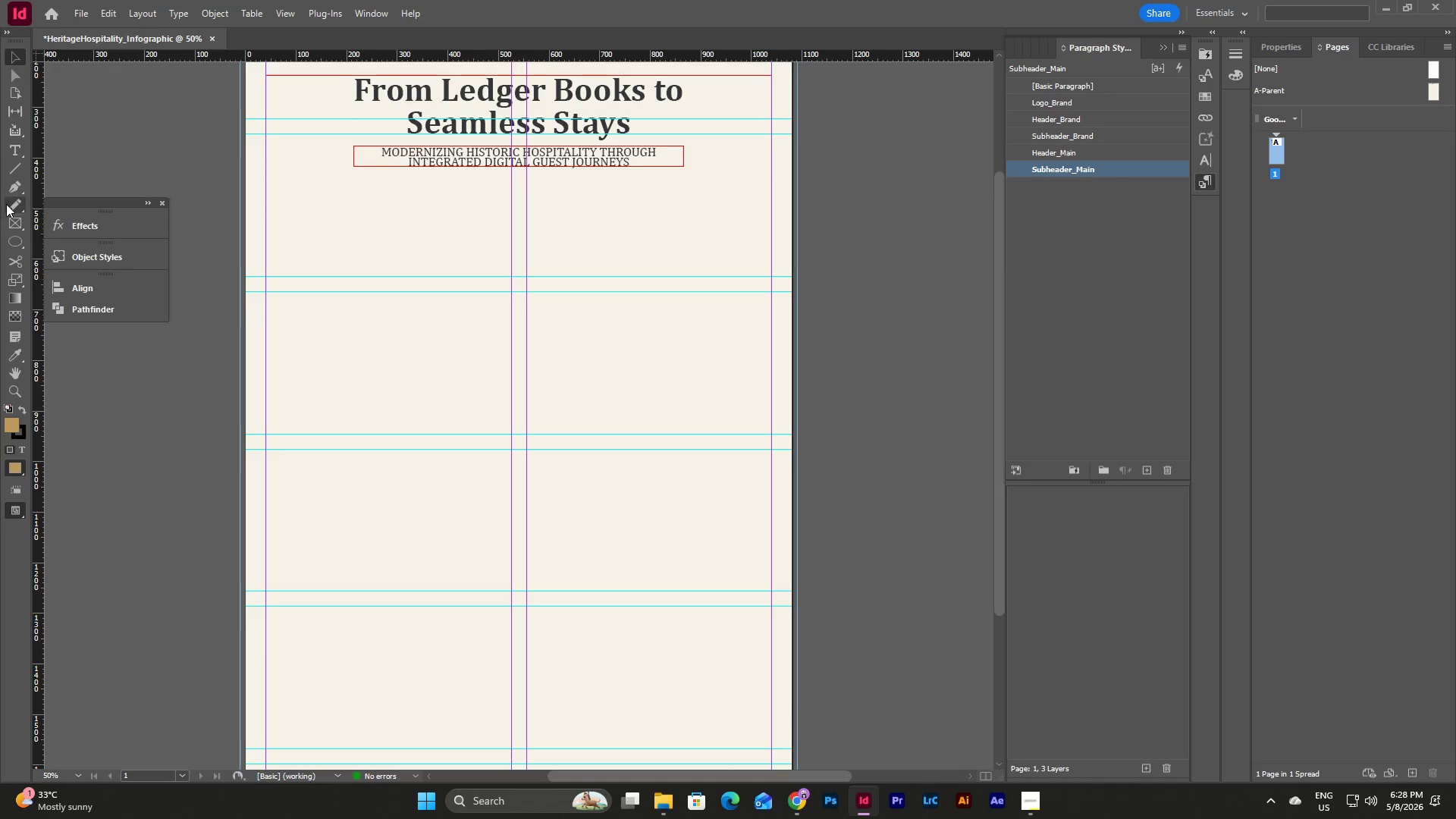 
left_click([17, 217])
 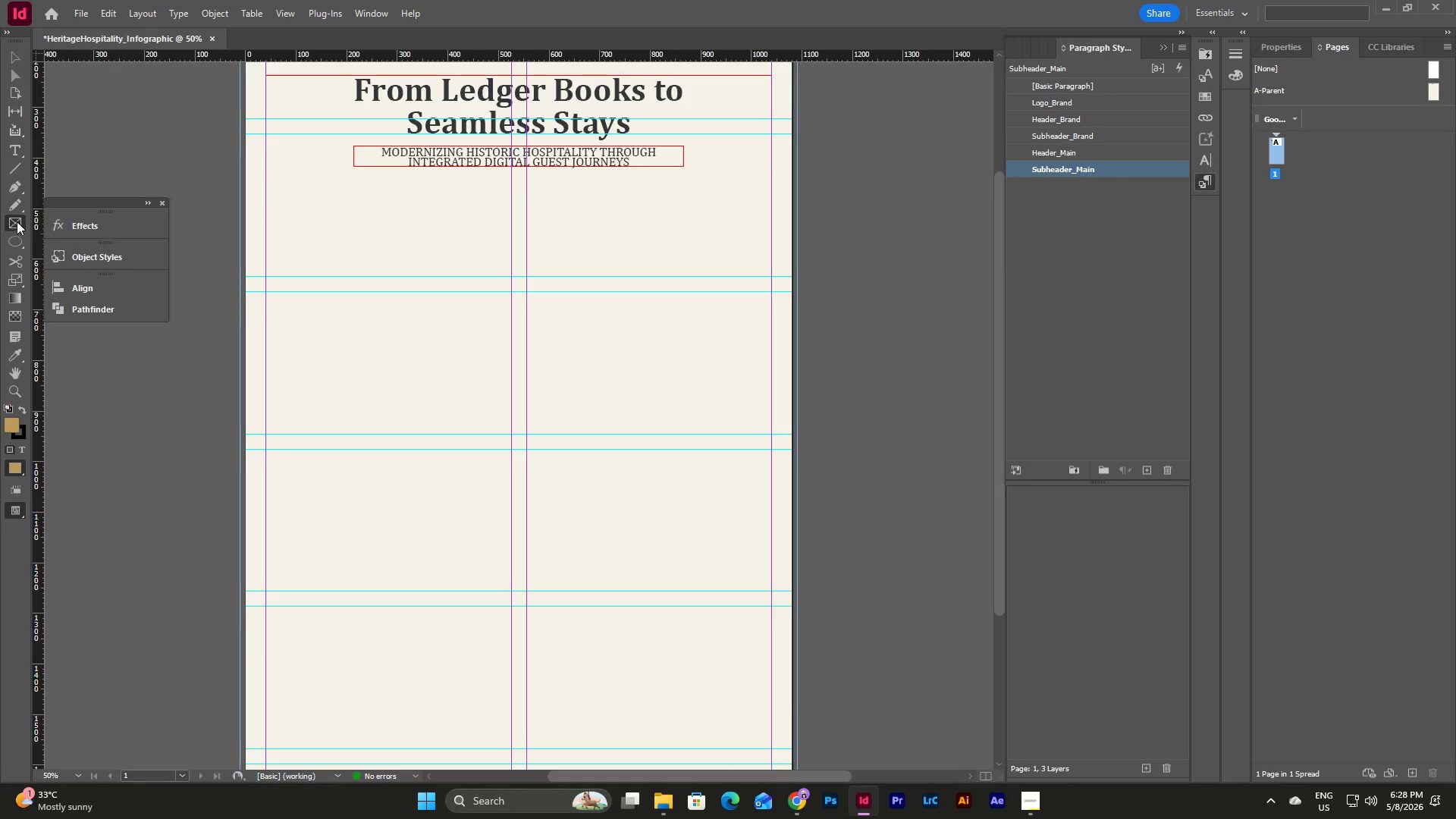 
left_click([17, 242])
 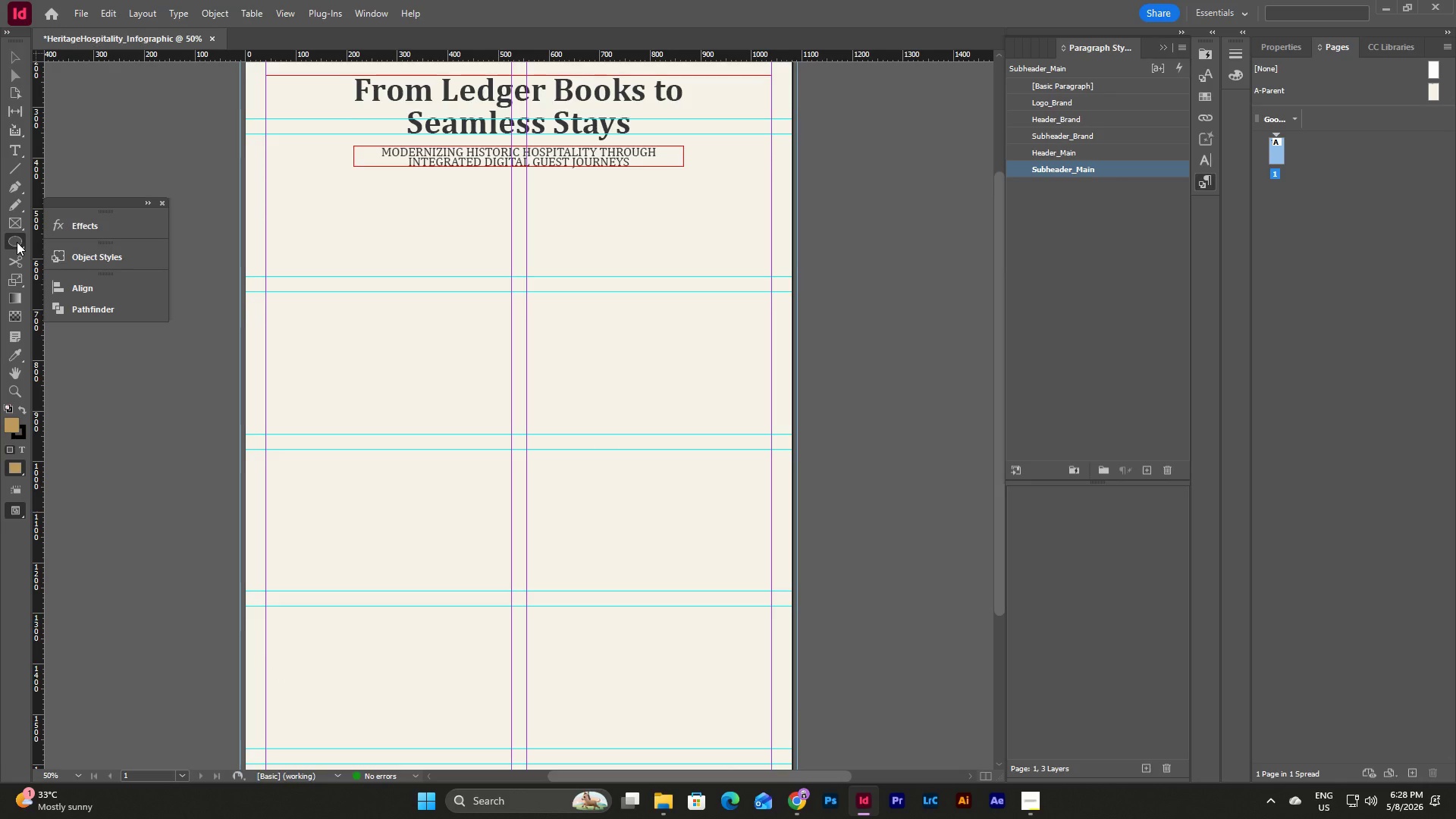 
left_click([17, 242])
 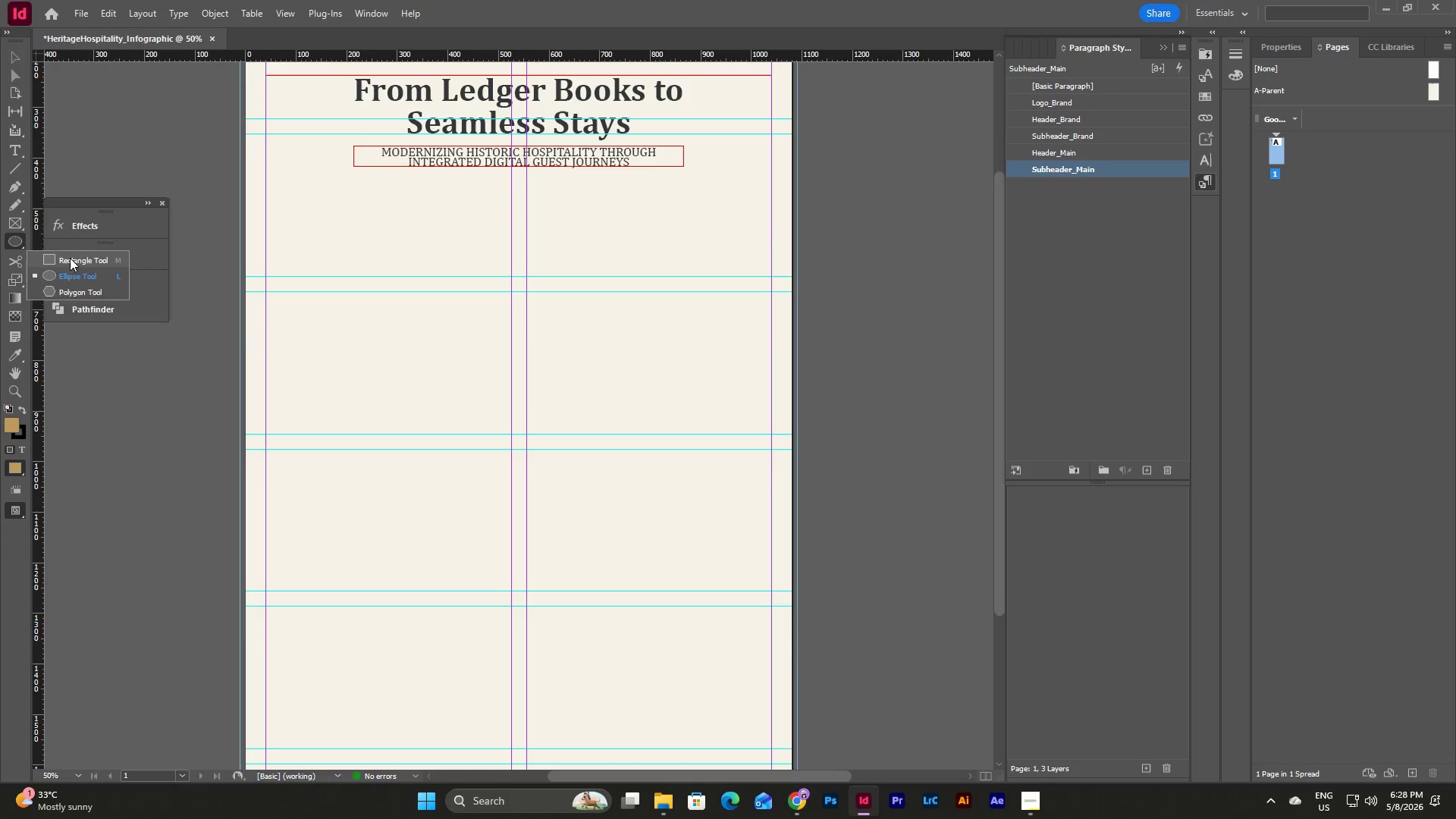 
left_click([70, 258])
 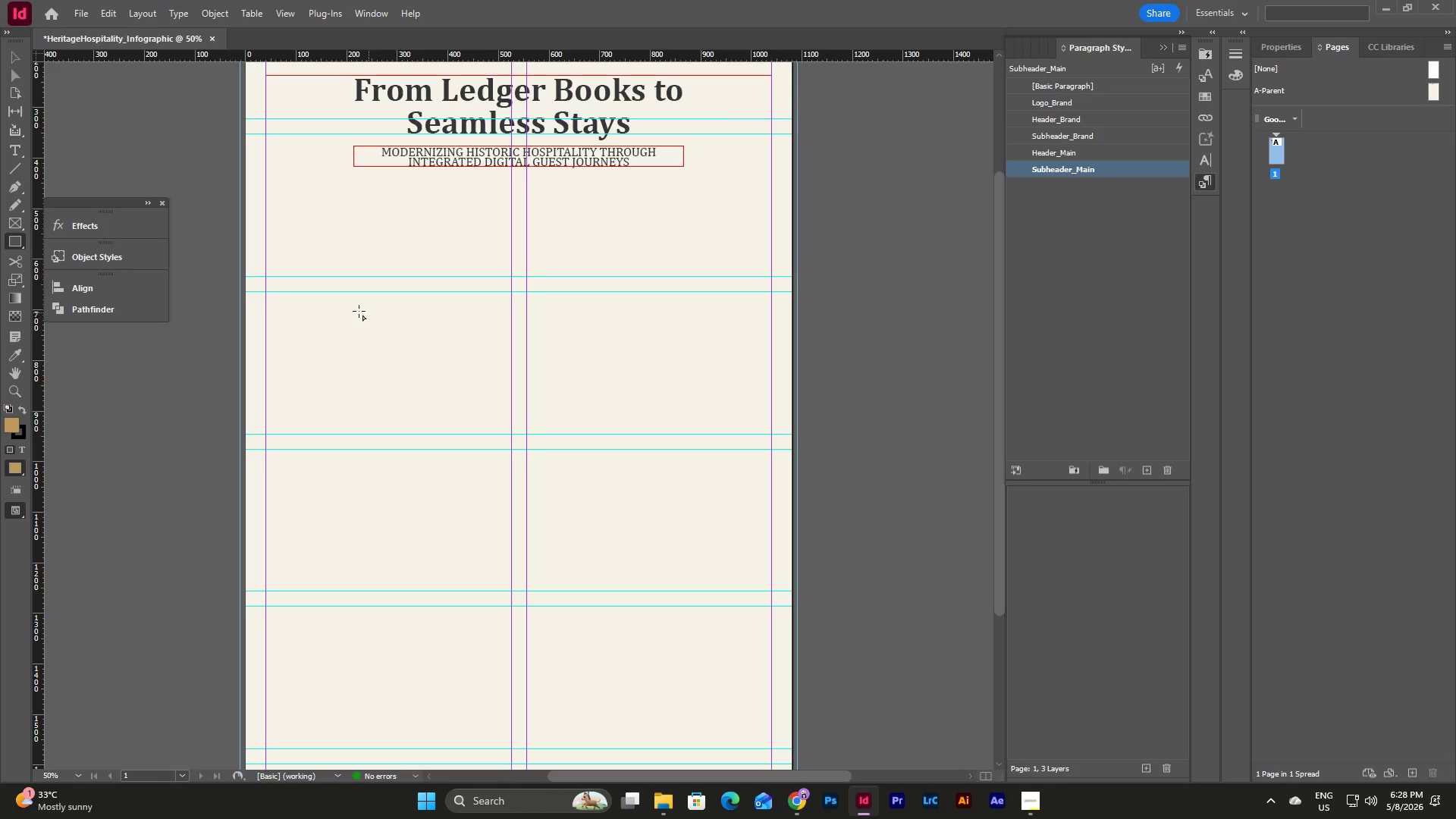 
left_click_drag(start_coordinate=[358, 311], to_coordinate=[510, 434])
 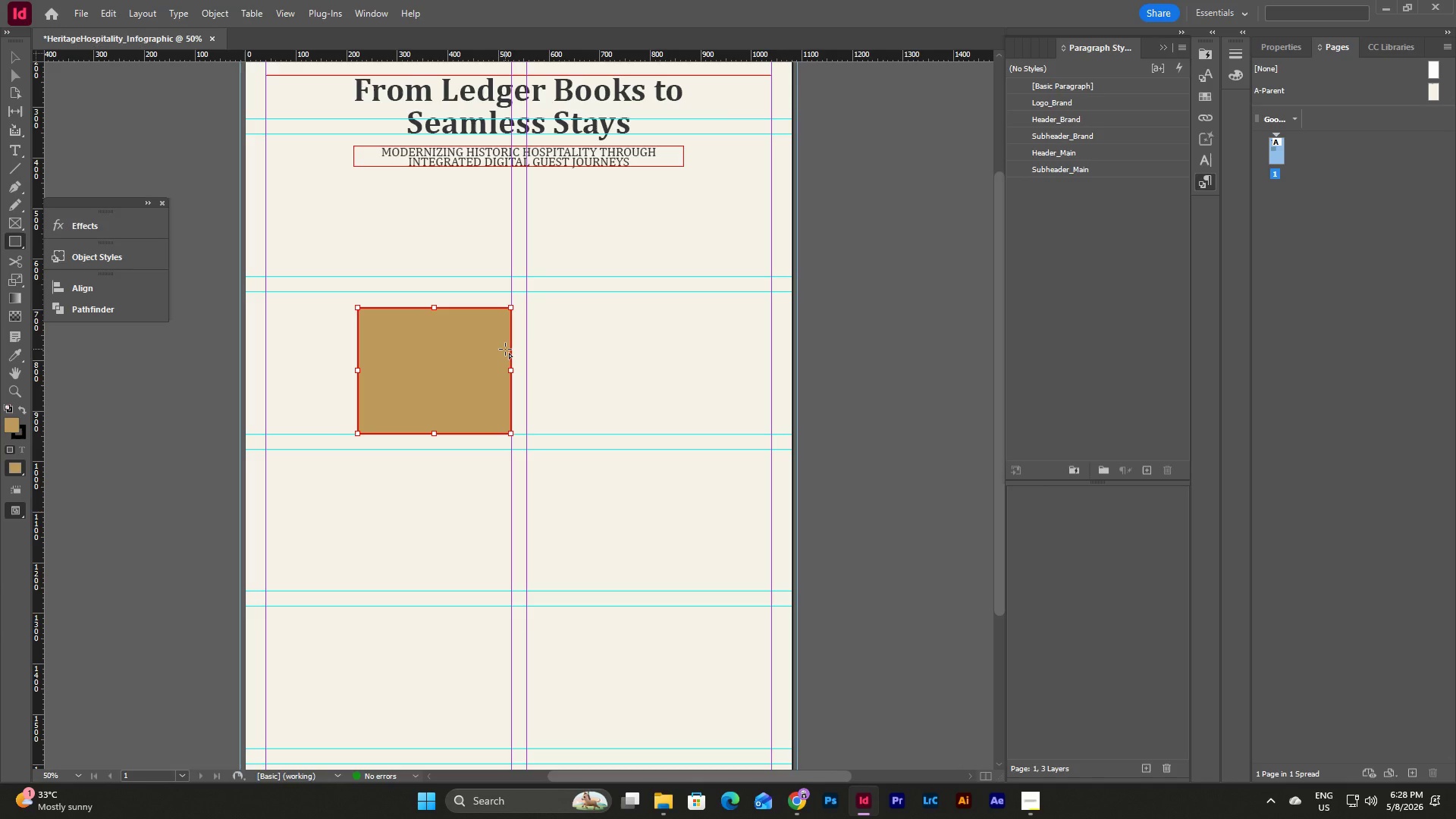 
key(V)
 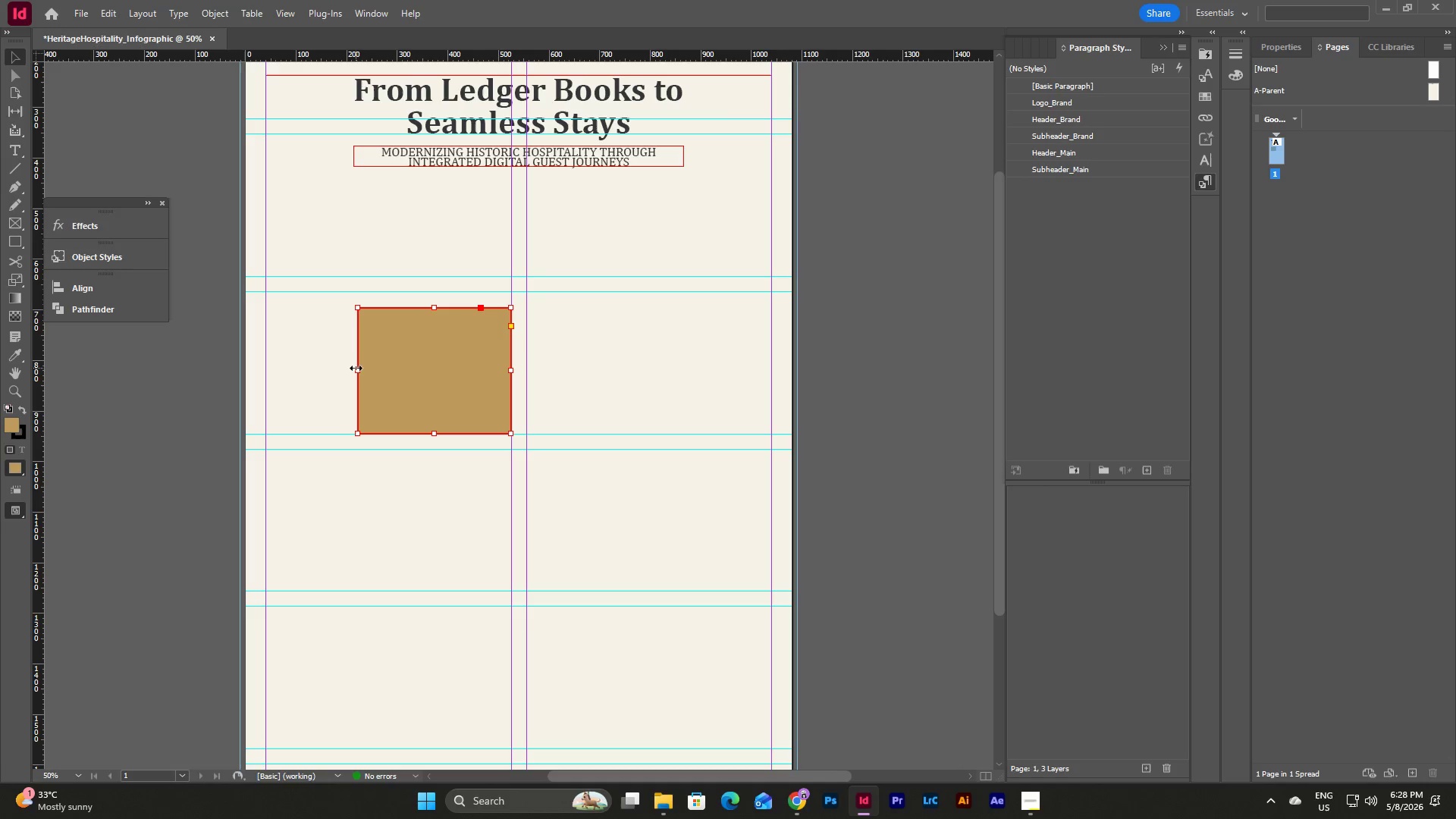 
left_click_drag(start_coordinate=[356, 373], to_coordinate=[265, 383])
 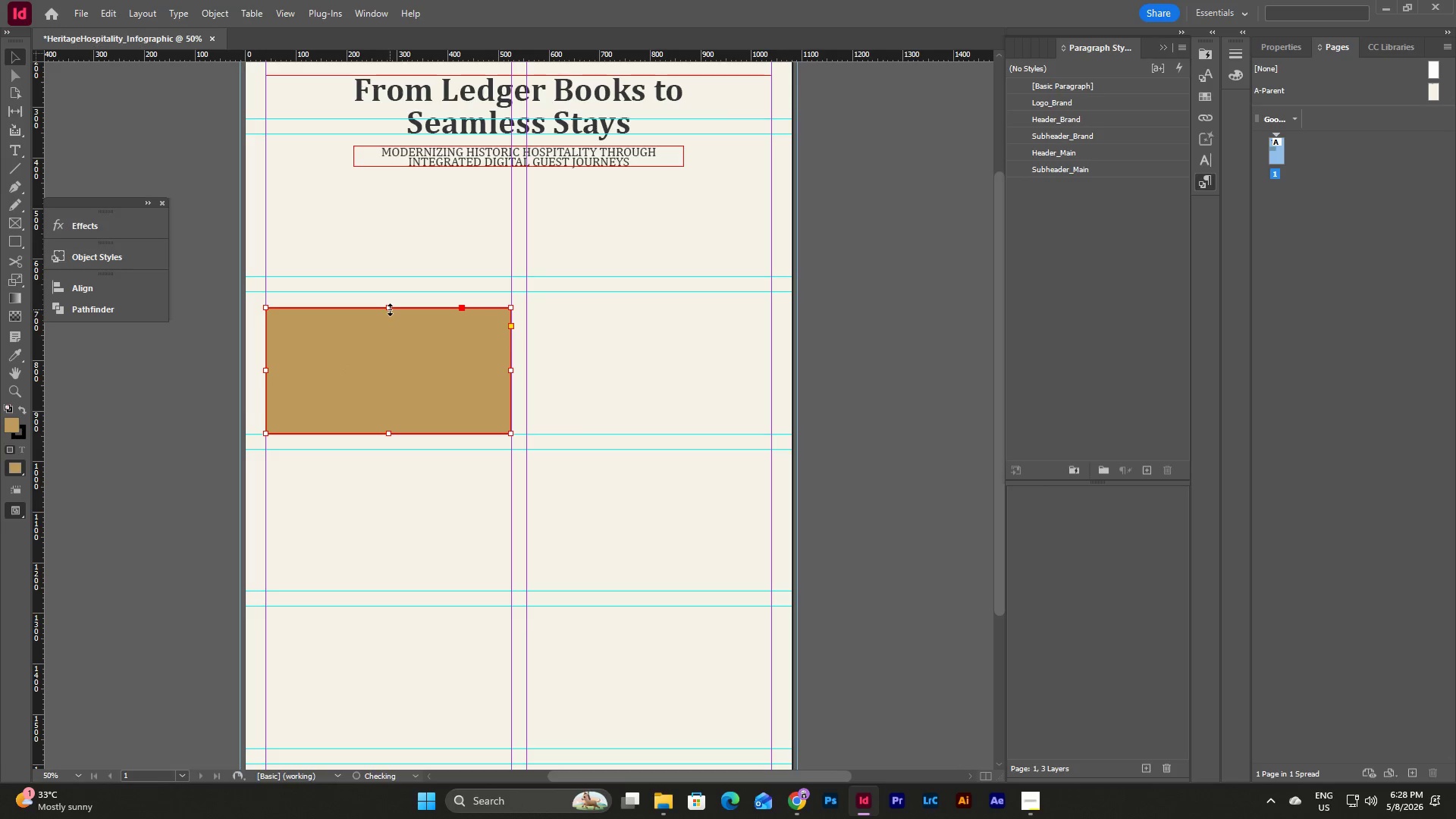 
left_click_drag(start_coordinate=[390, 309], to_coordinate=[389, 293])
 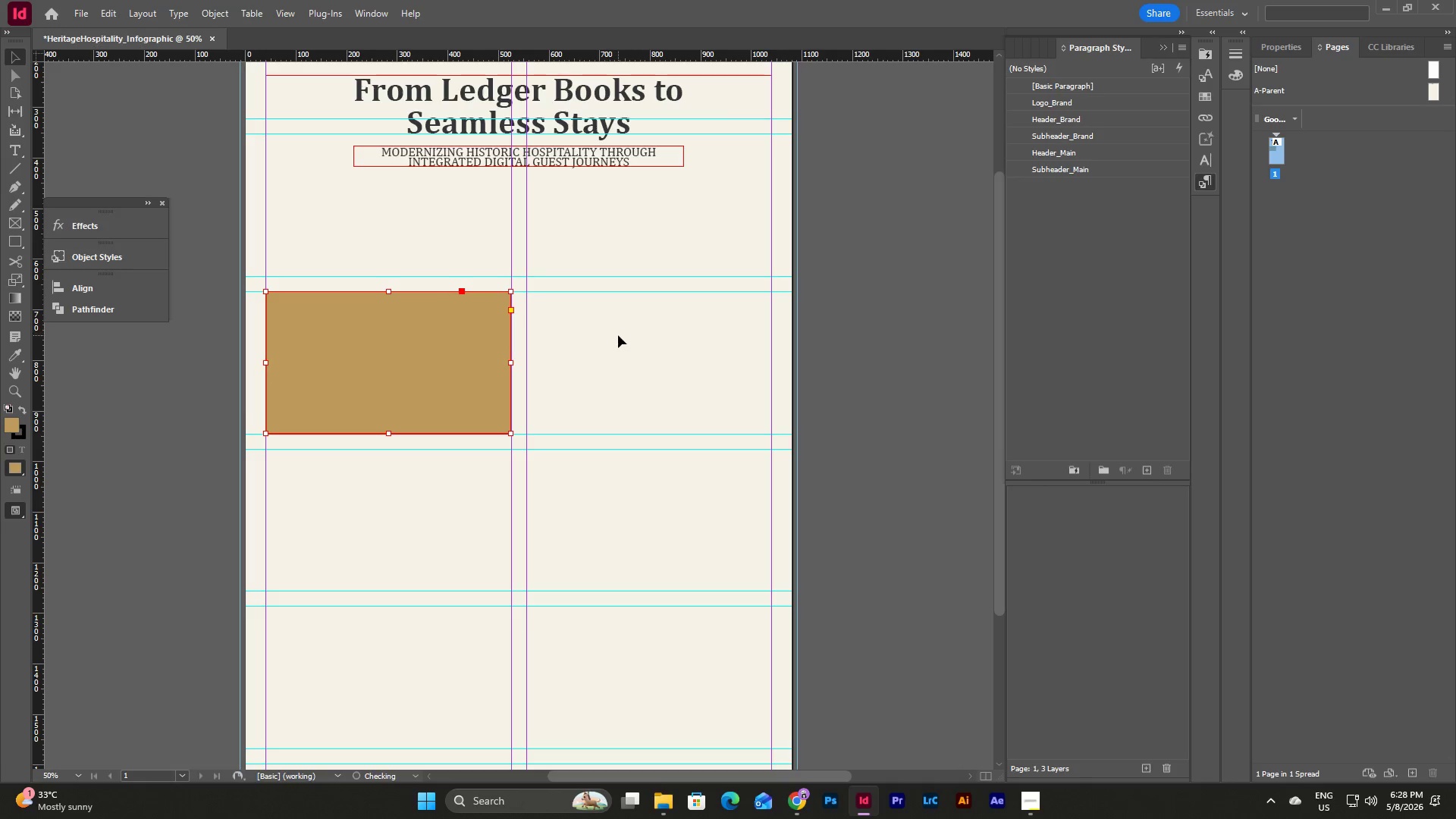 
left_click([618, 335])
 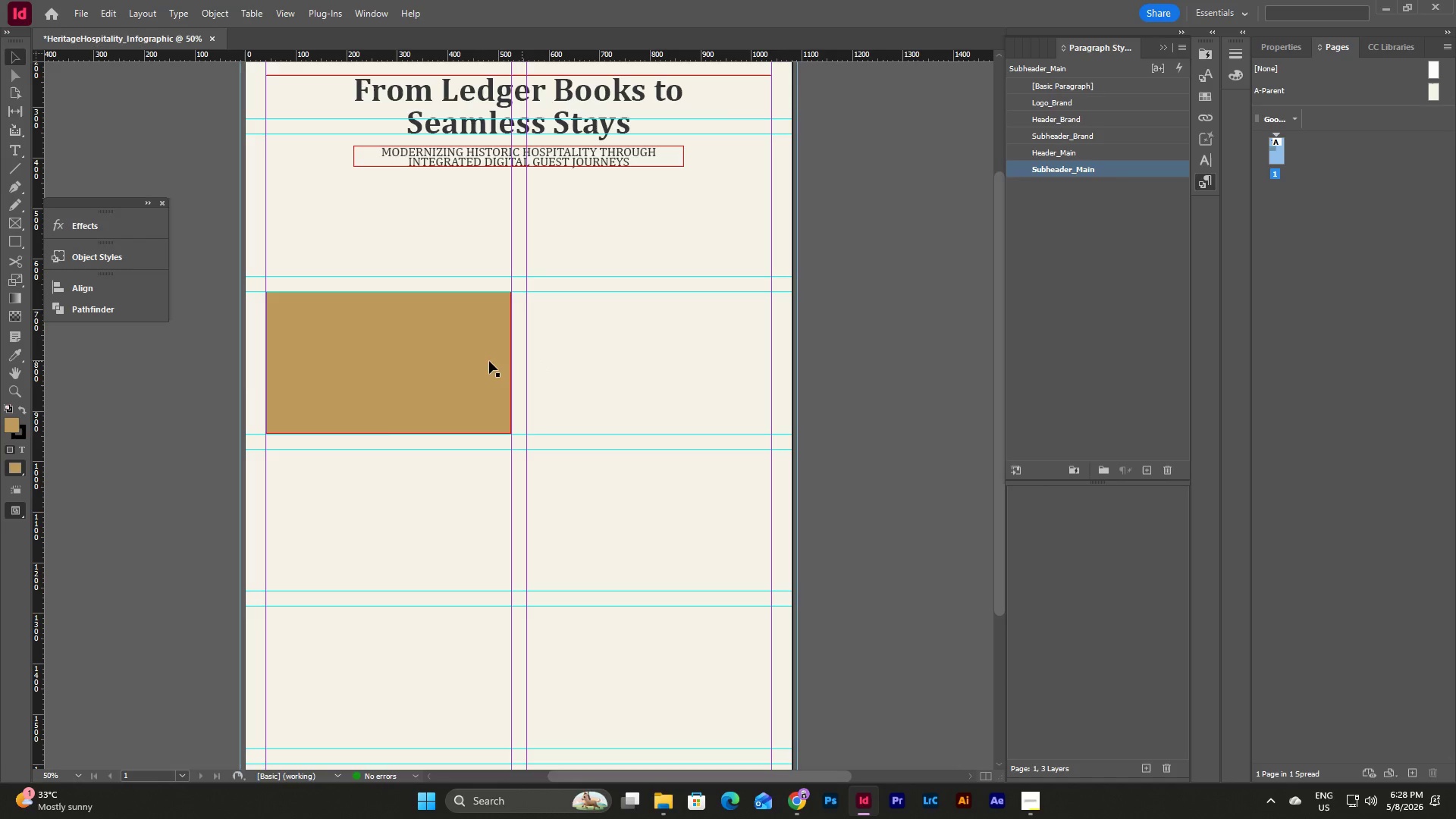 
left_click([479, 360])
 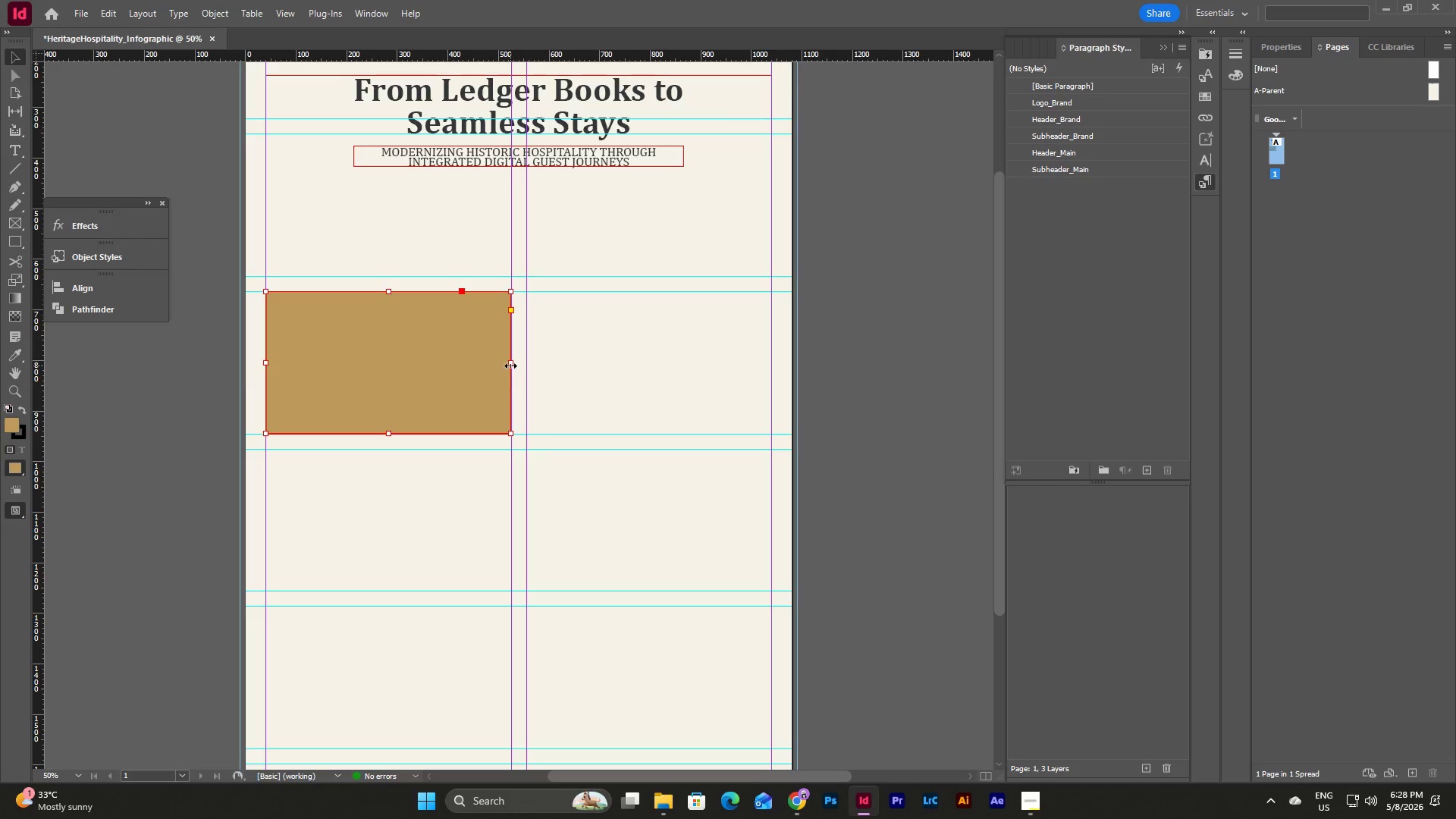 
left_click_drag(start_coordinate=[512, 365], to_coordinate=[514, 372])
 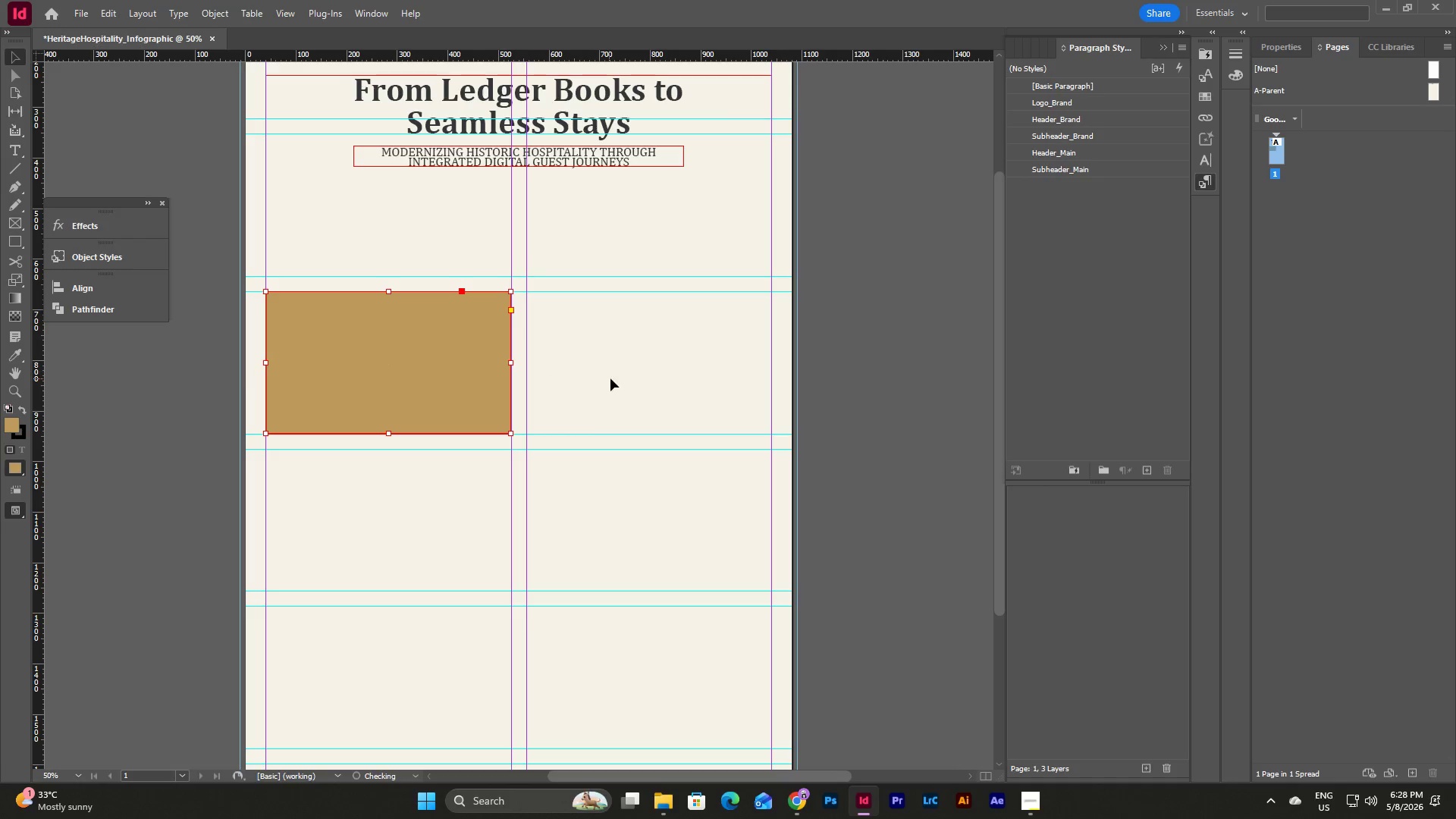 
left_click([610, 378])
 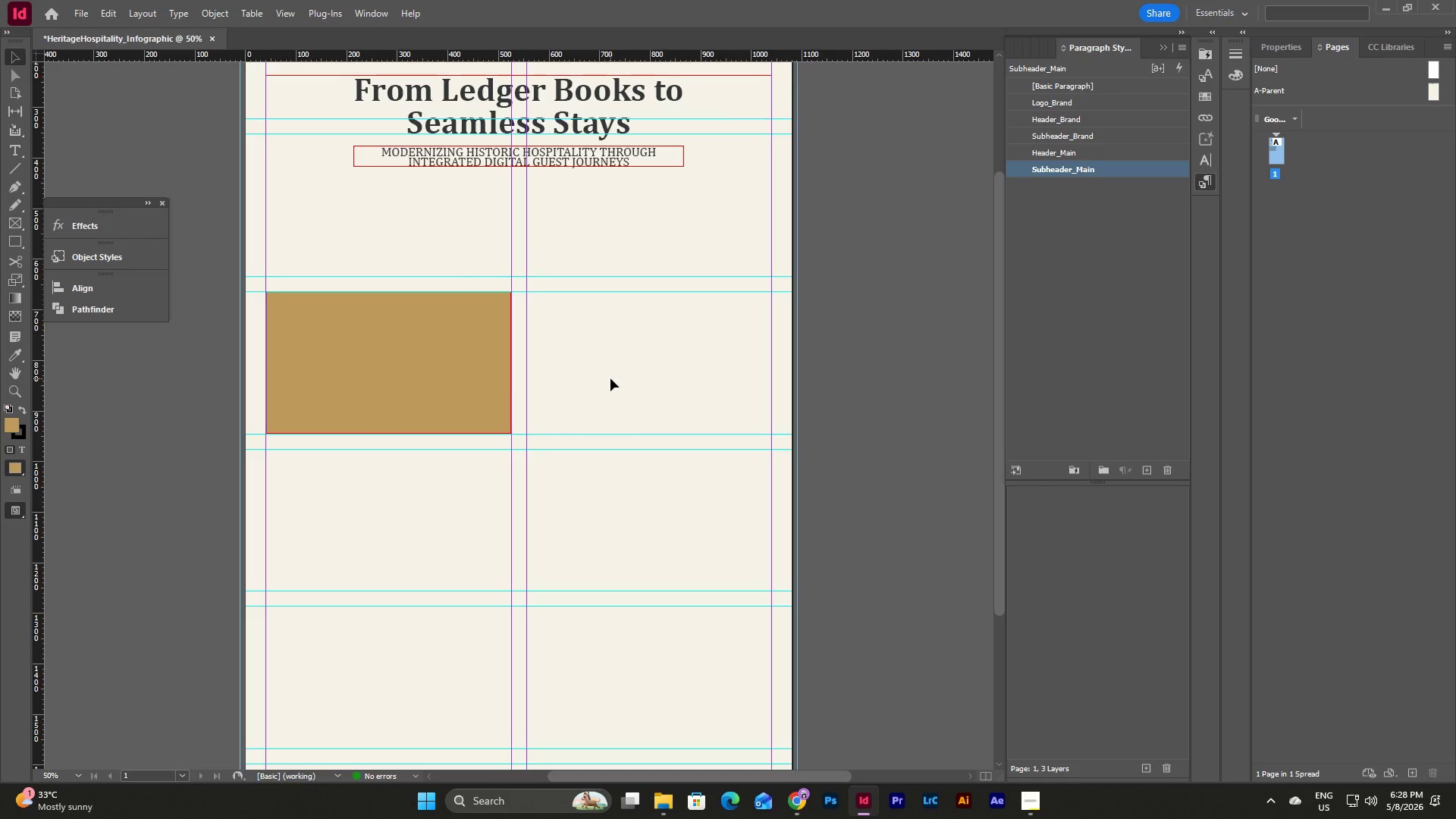 
scroll: coordinate [610, 378], scroll_direction: up, amount: 1.0
 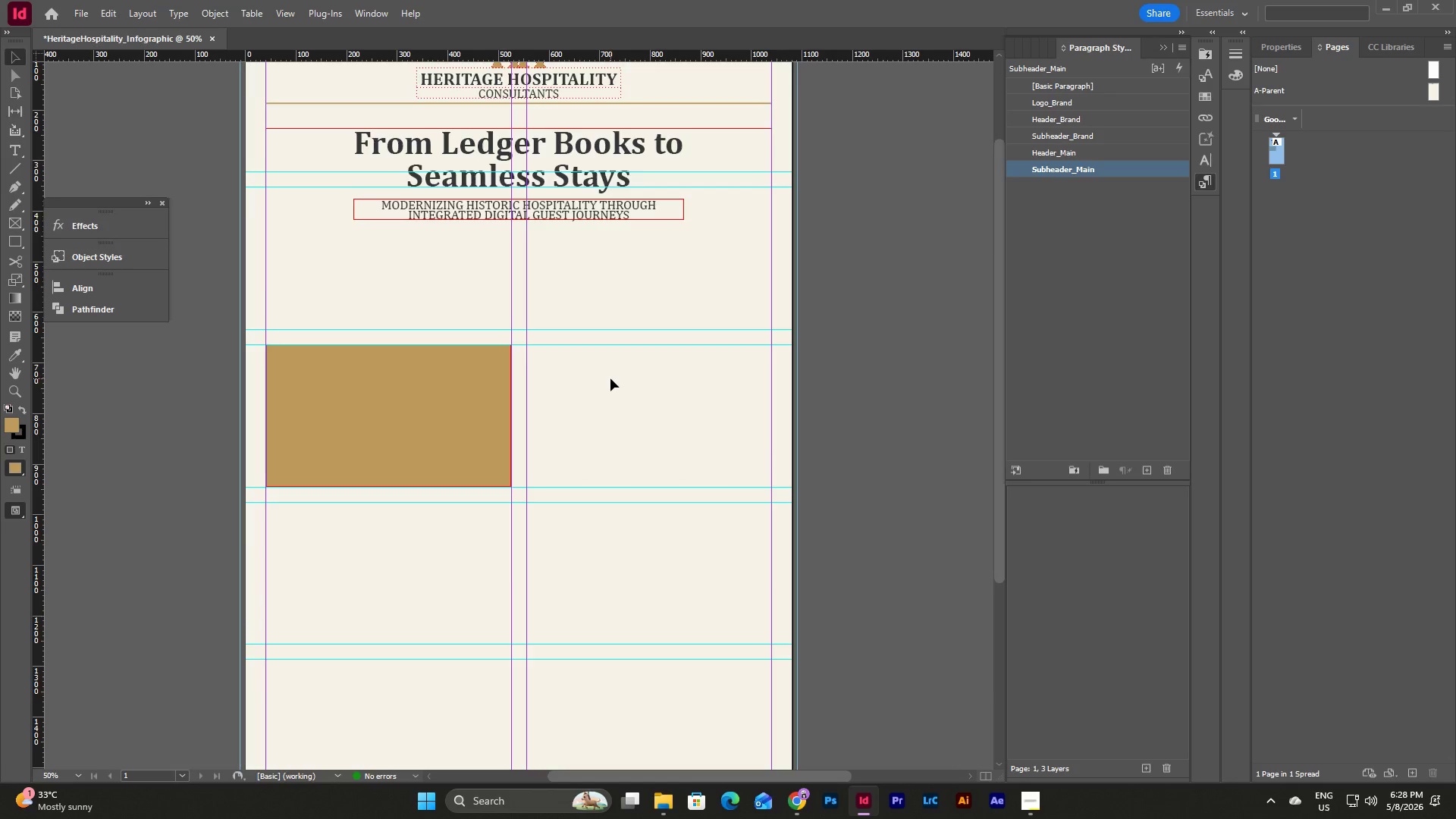 
scroll: coordinate [610, 378], scroll_direction: down, amount: 4.0
 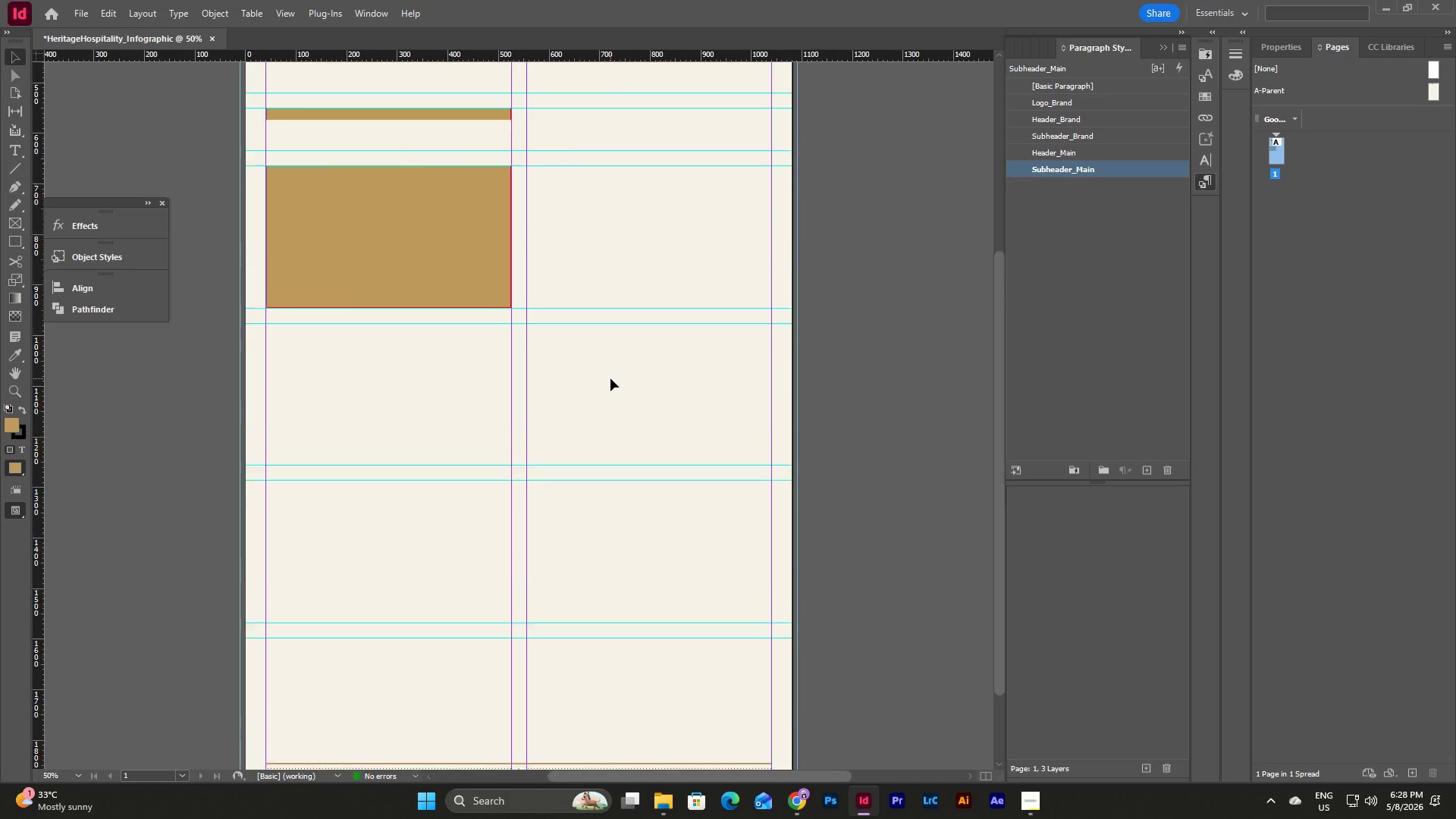 
scroll: coordinate [610, 378], scroll_direction: up, amount: 4.0
 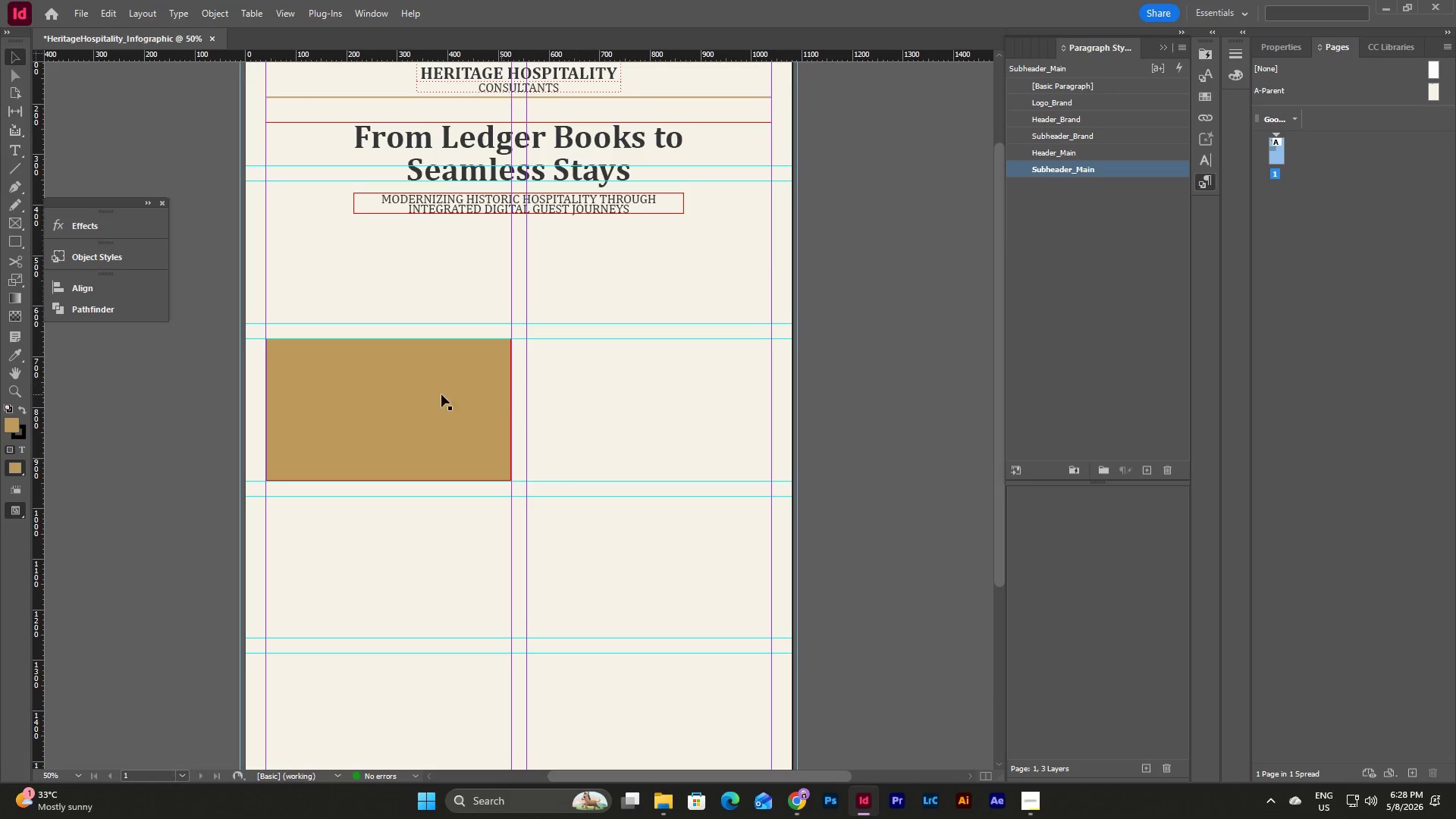 
left_click([424, 394])
 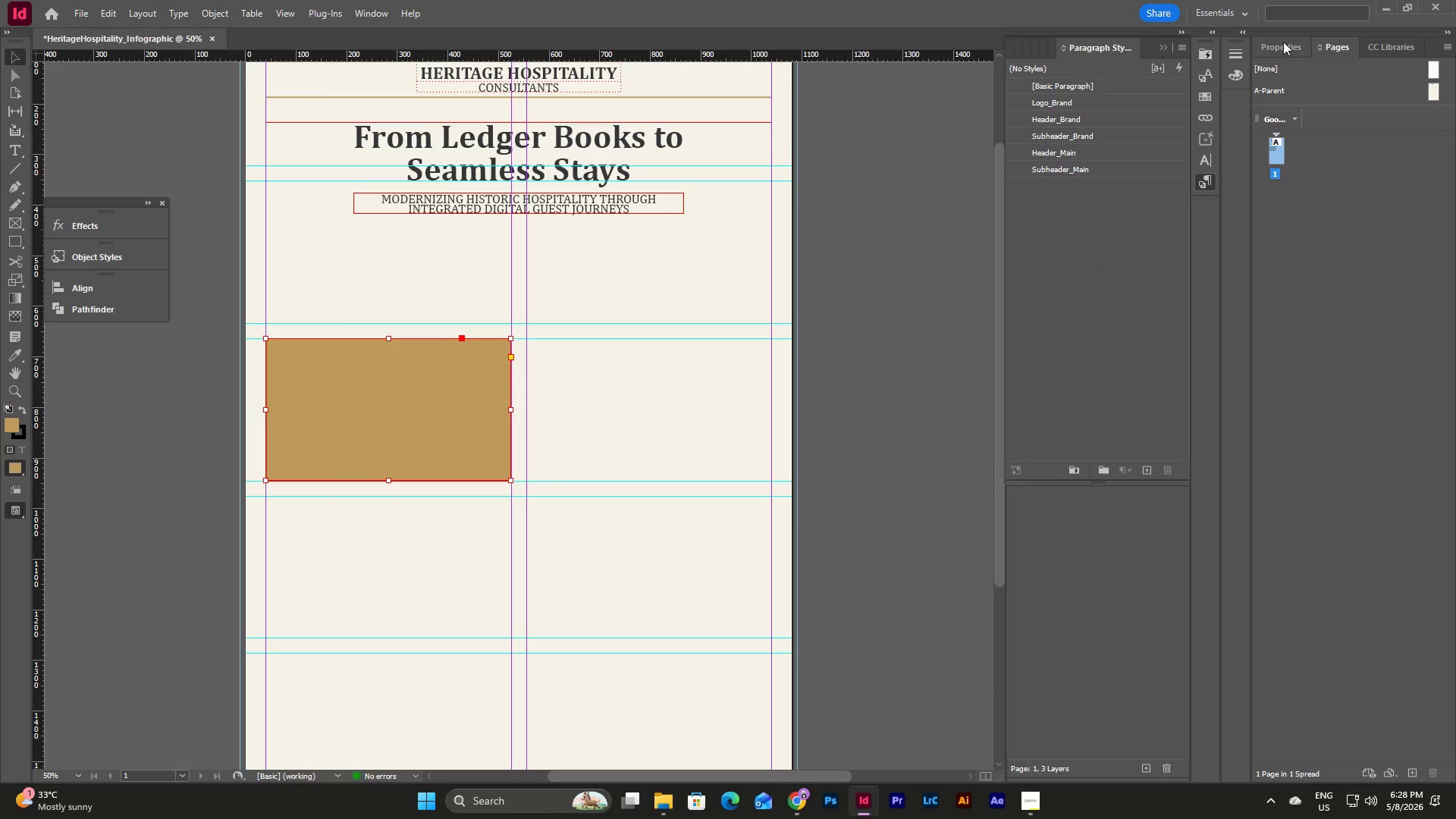 
left_click([1283, 53])
 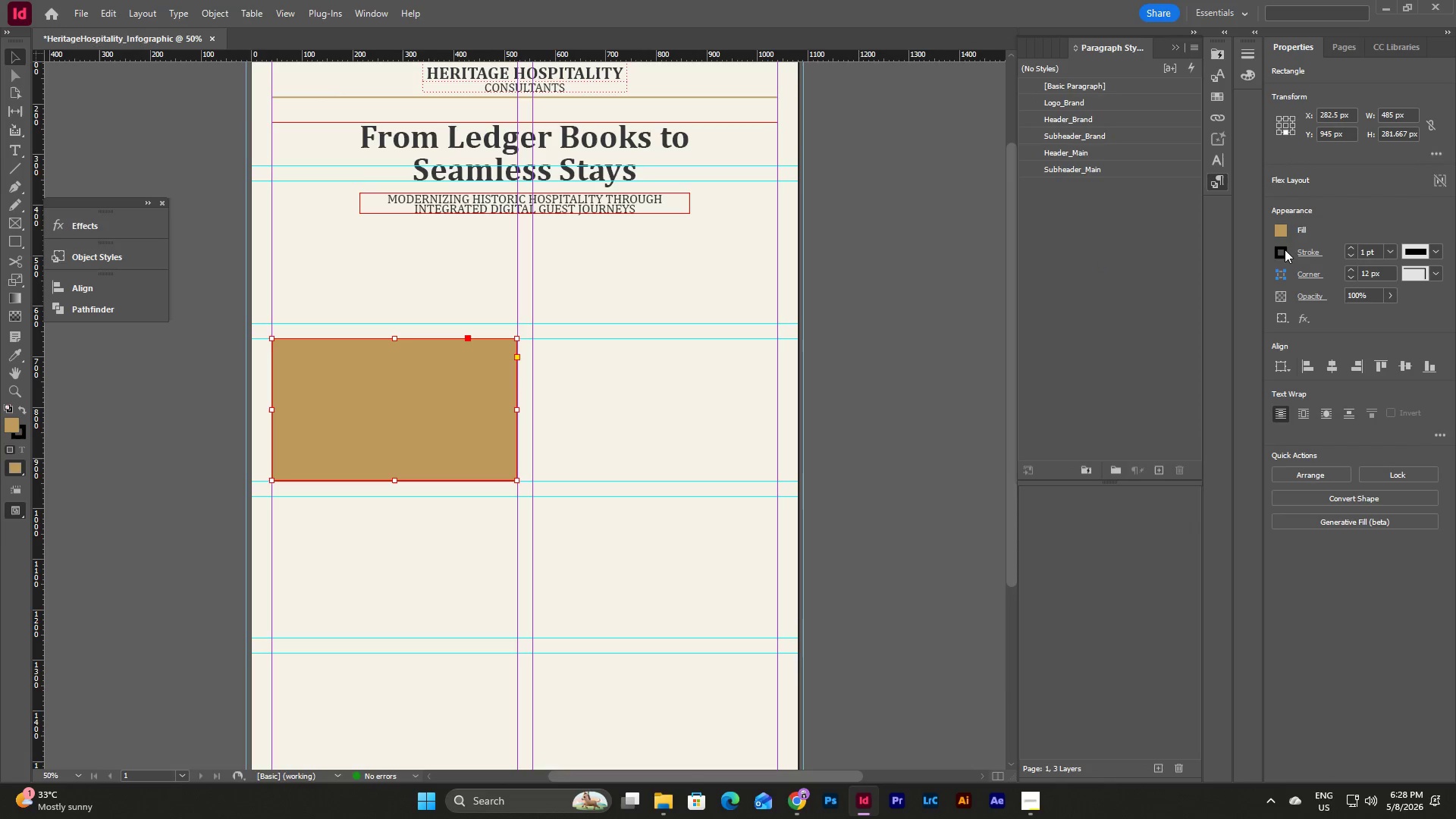 
left_click([1280, 251])
 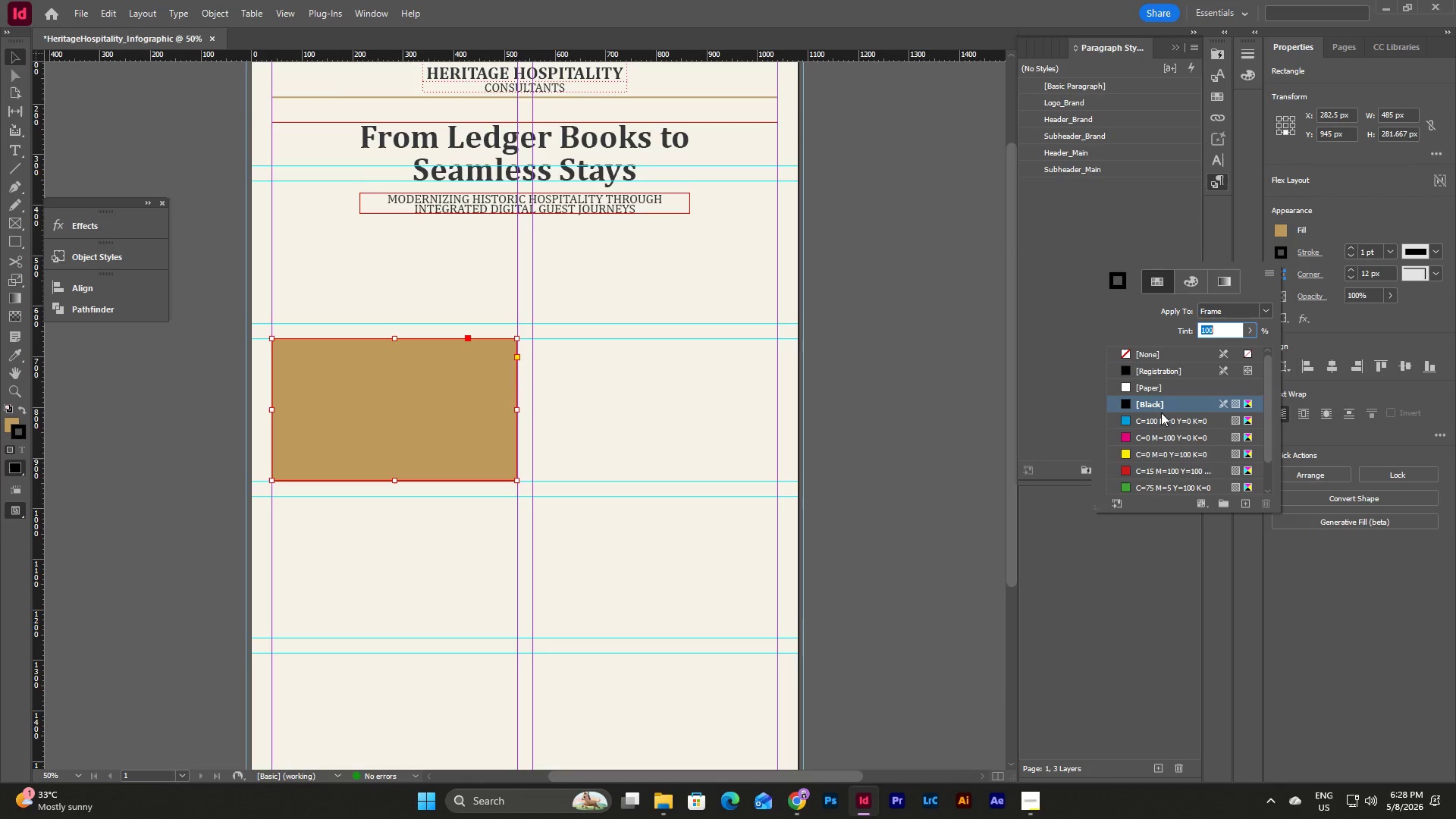 
scroll: coordinate [1169, 419], scroll_direction: down, amount: 5.0
 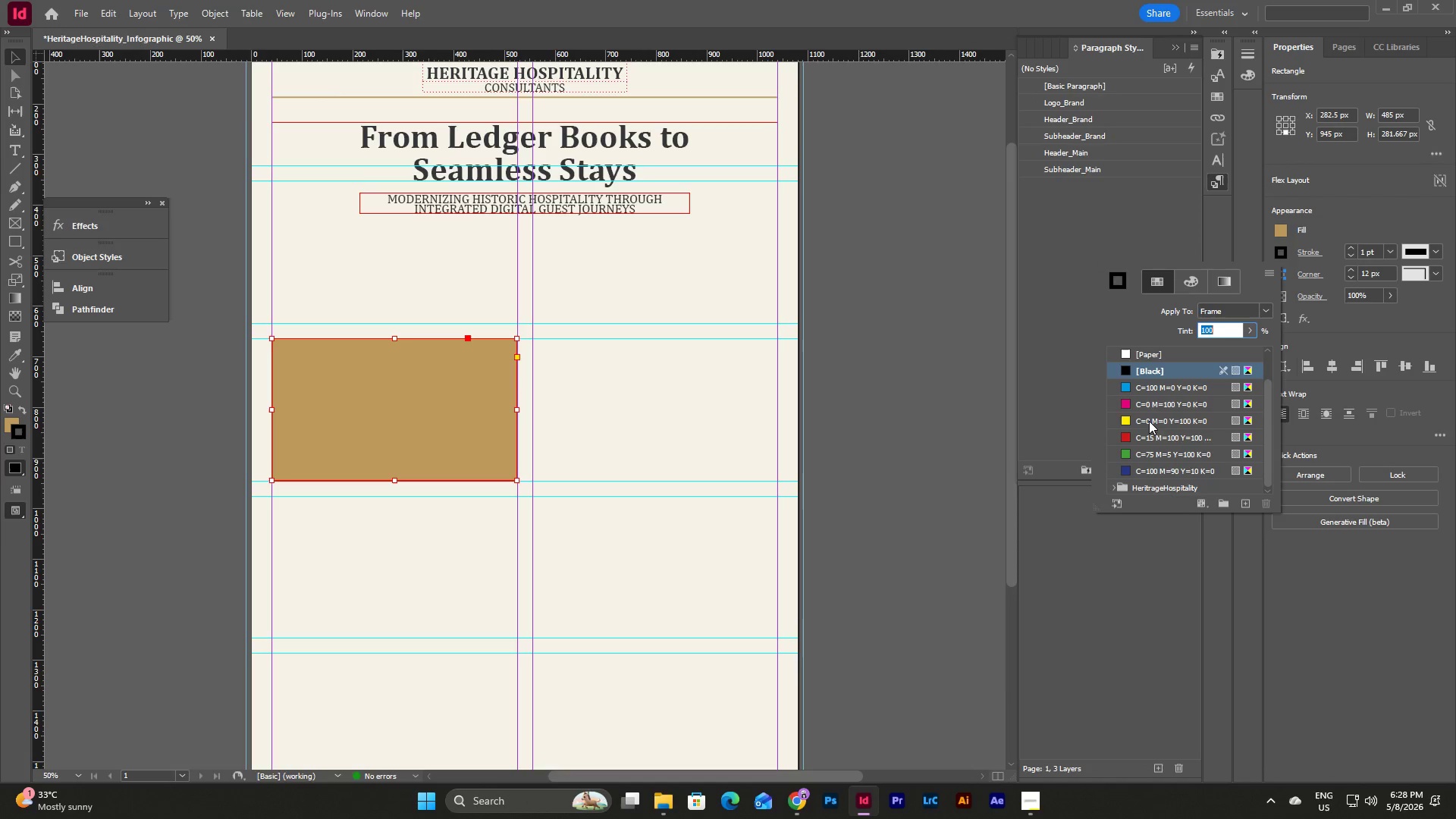 
scroll: coordinate [1152, 420], scroll_direction: up, amount: 5.0
 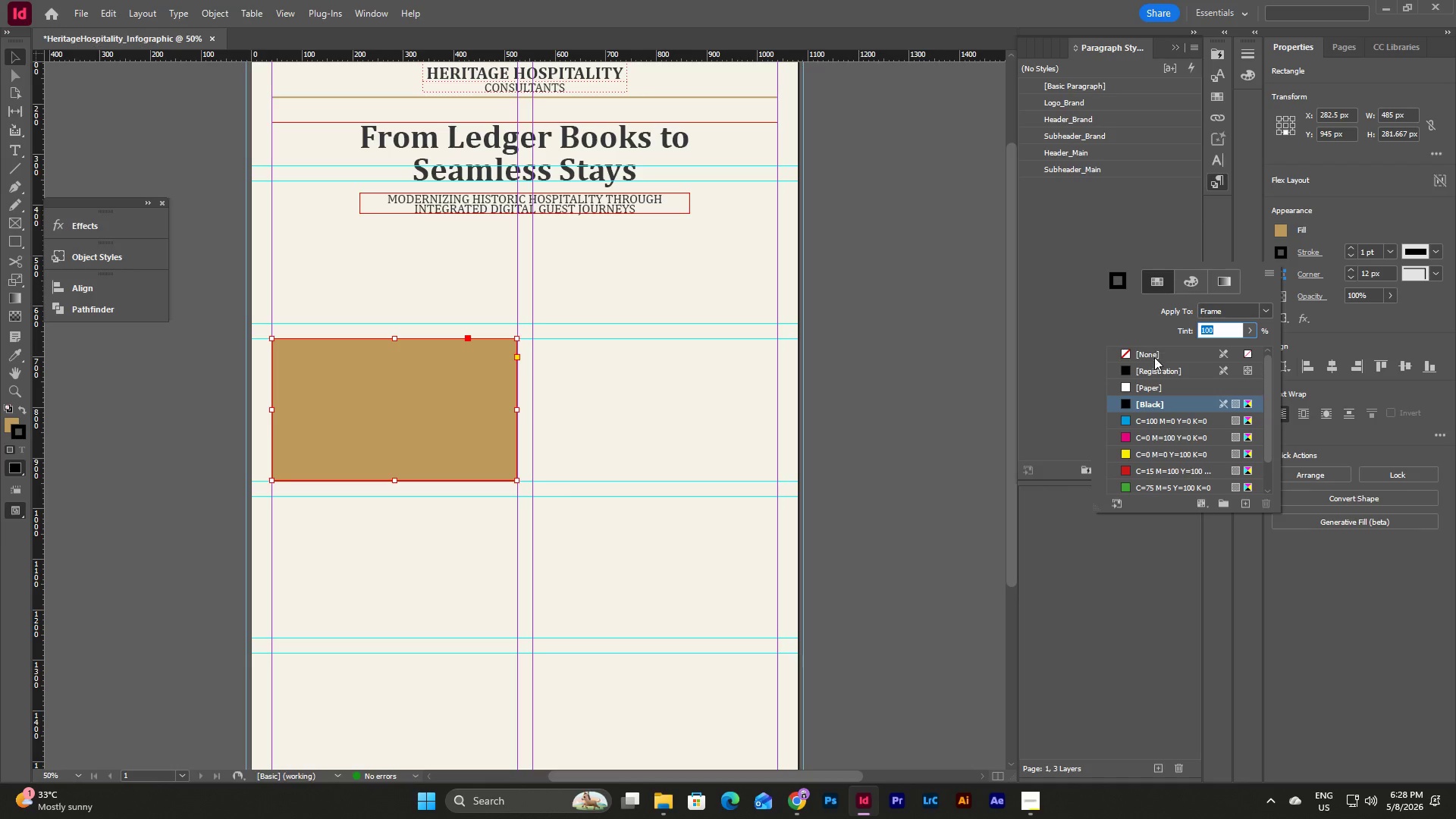 
left_click([1154, 357])
 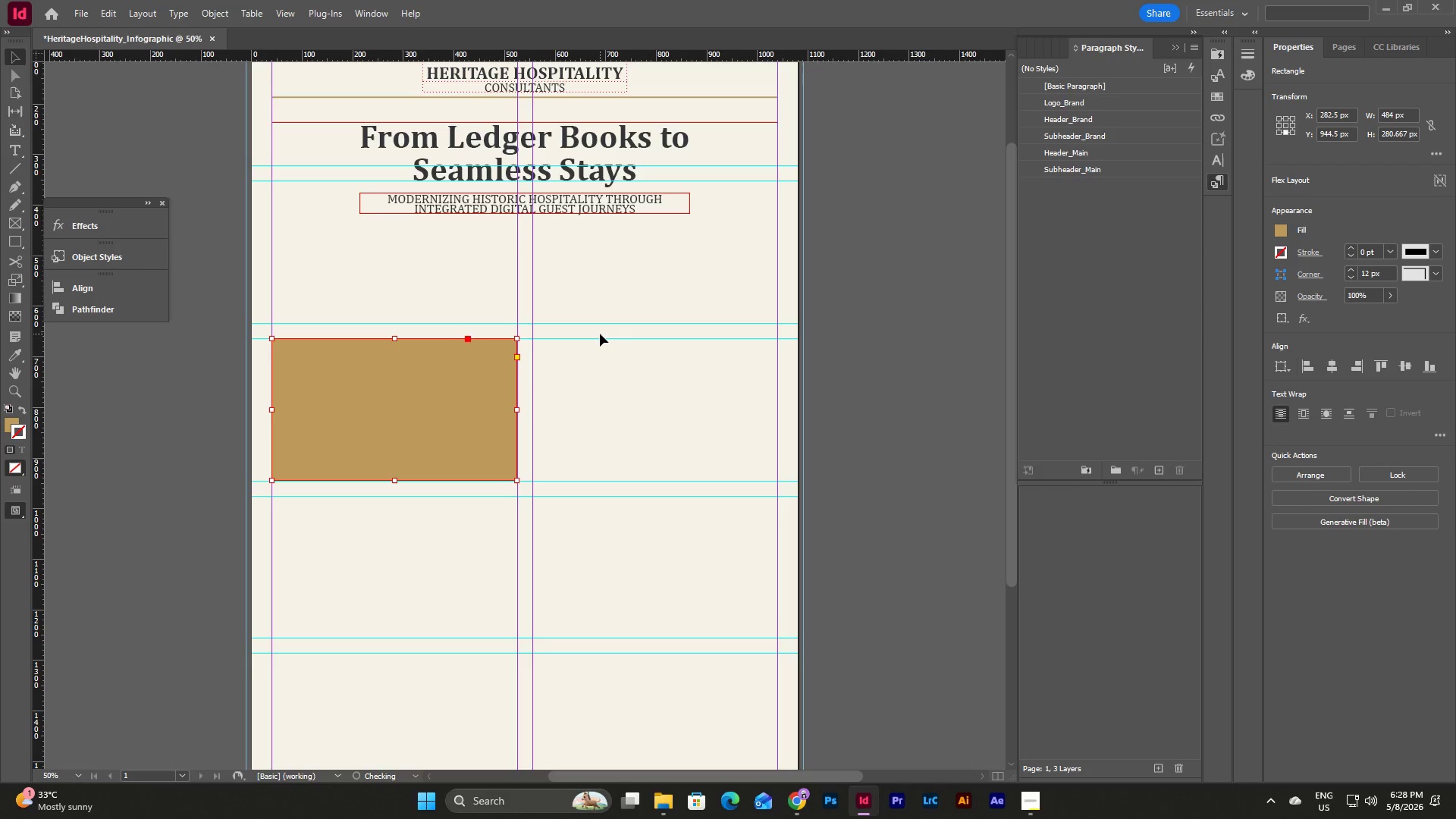 
double_click([585, 377])
 